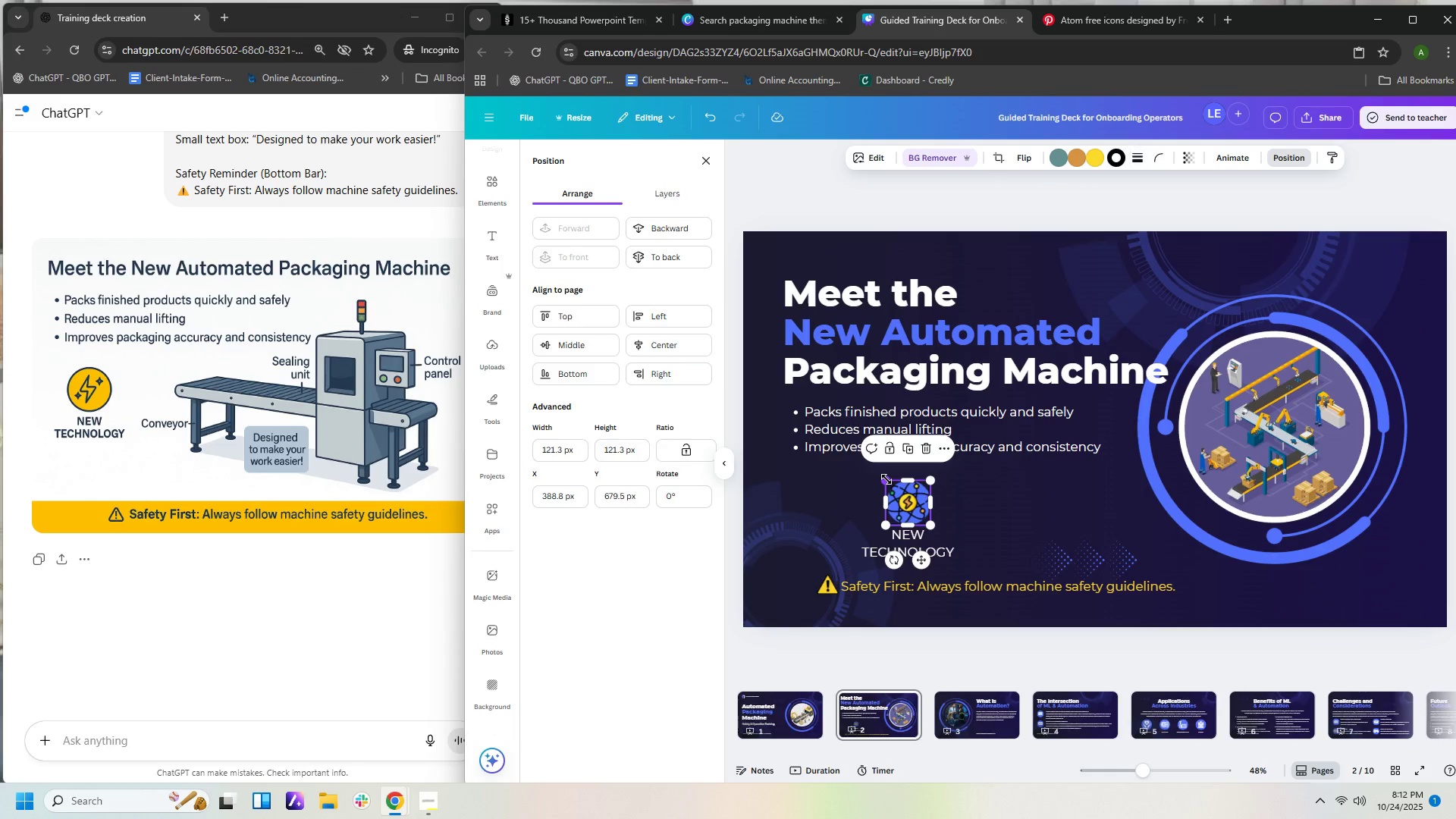 
left_click([993, 515])
 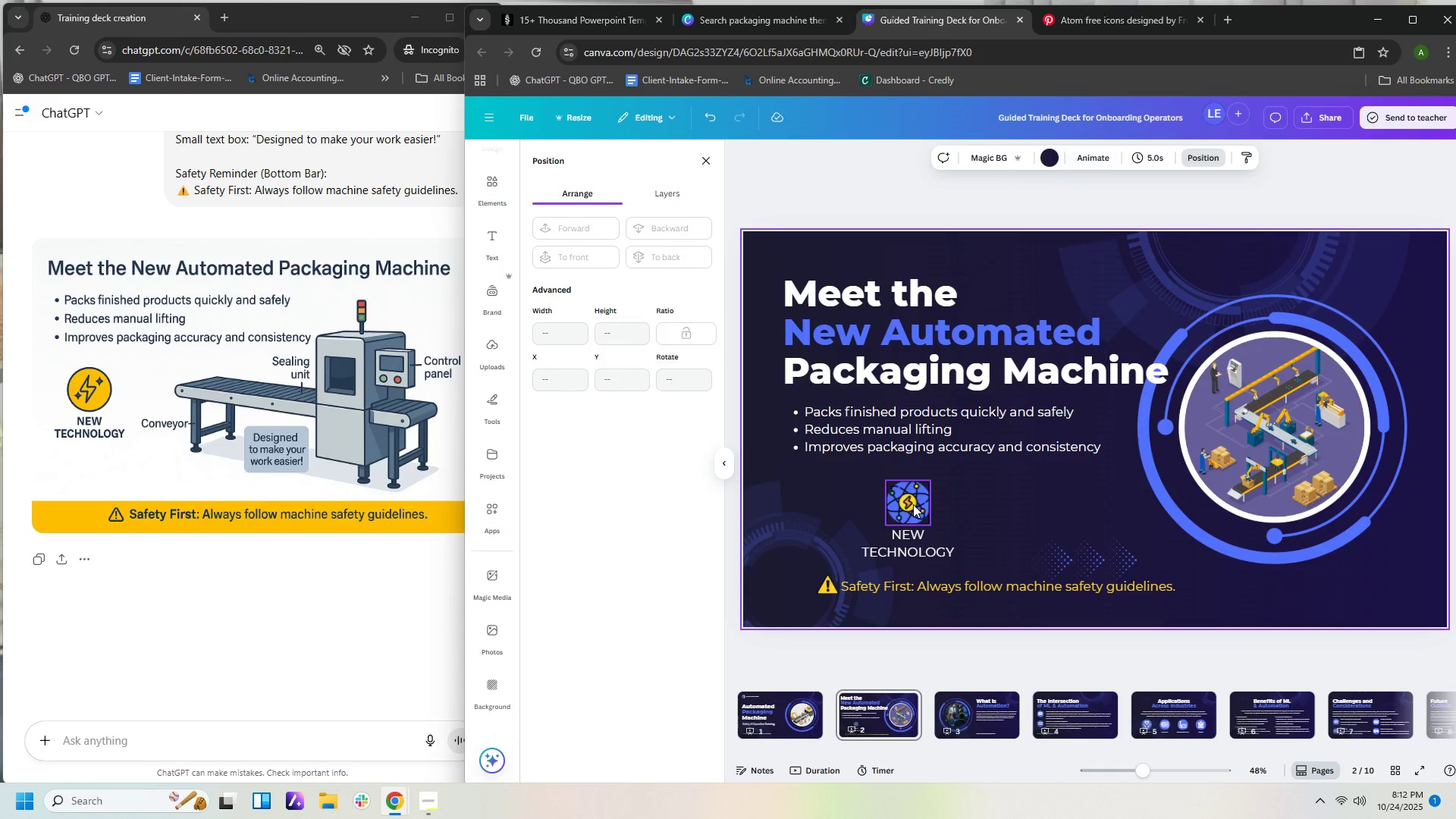 
left_click([913, 504])
 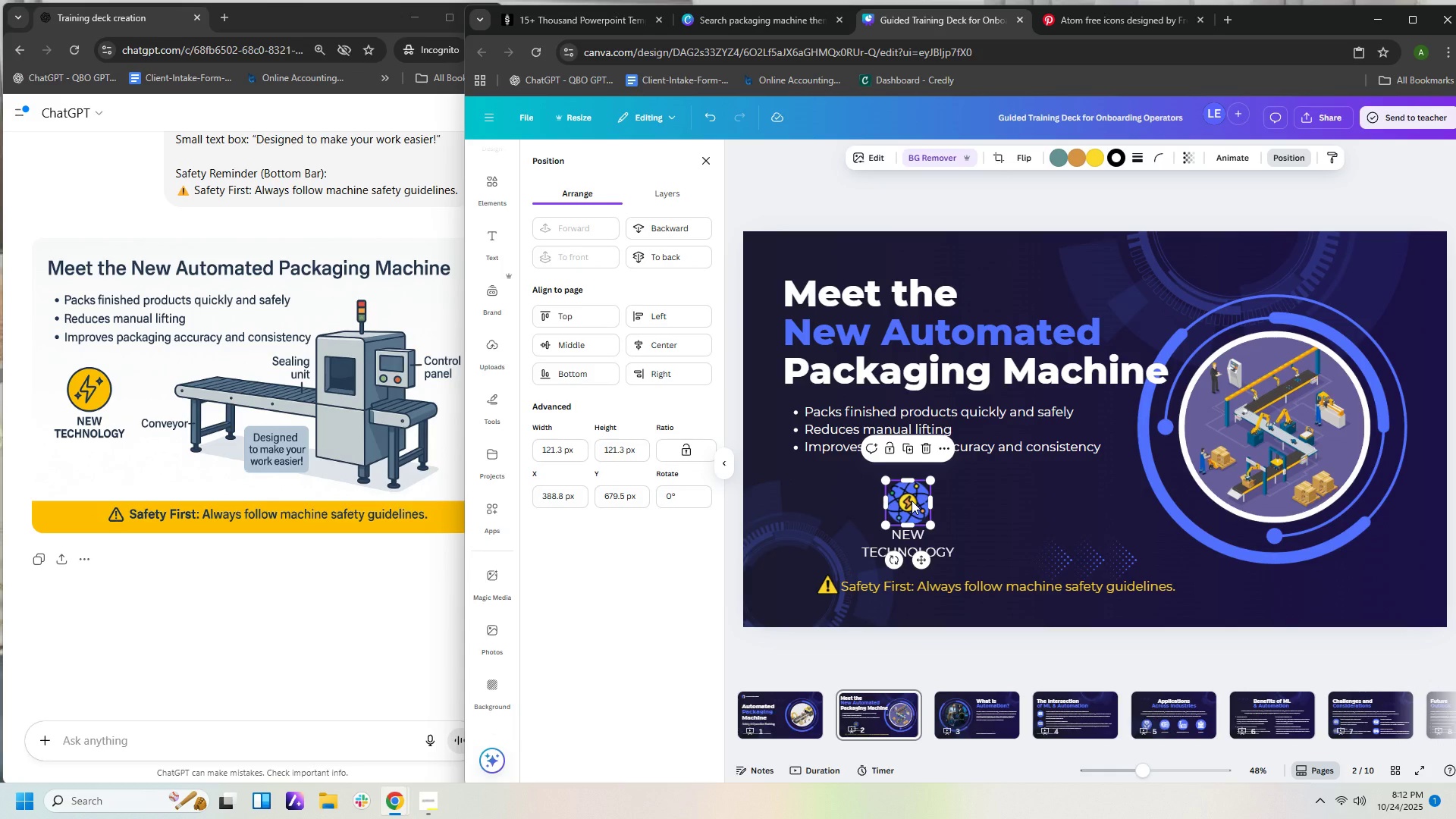 
left_click_drag(start_coordinate=[912, 500], to_coordinate=[952, 510])
 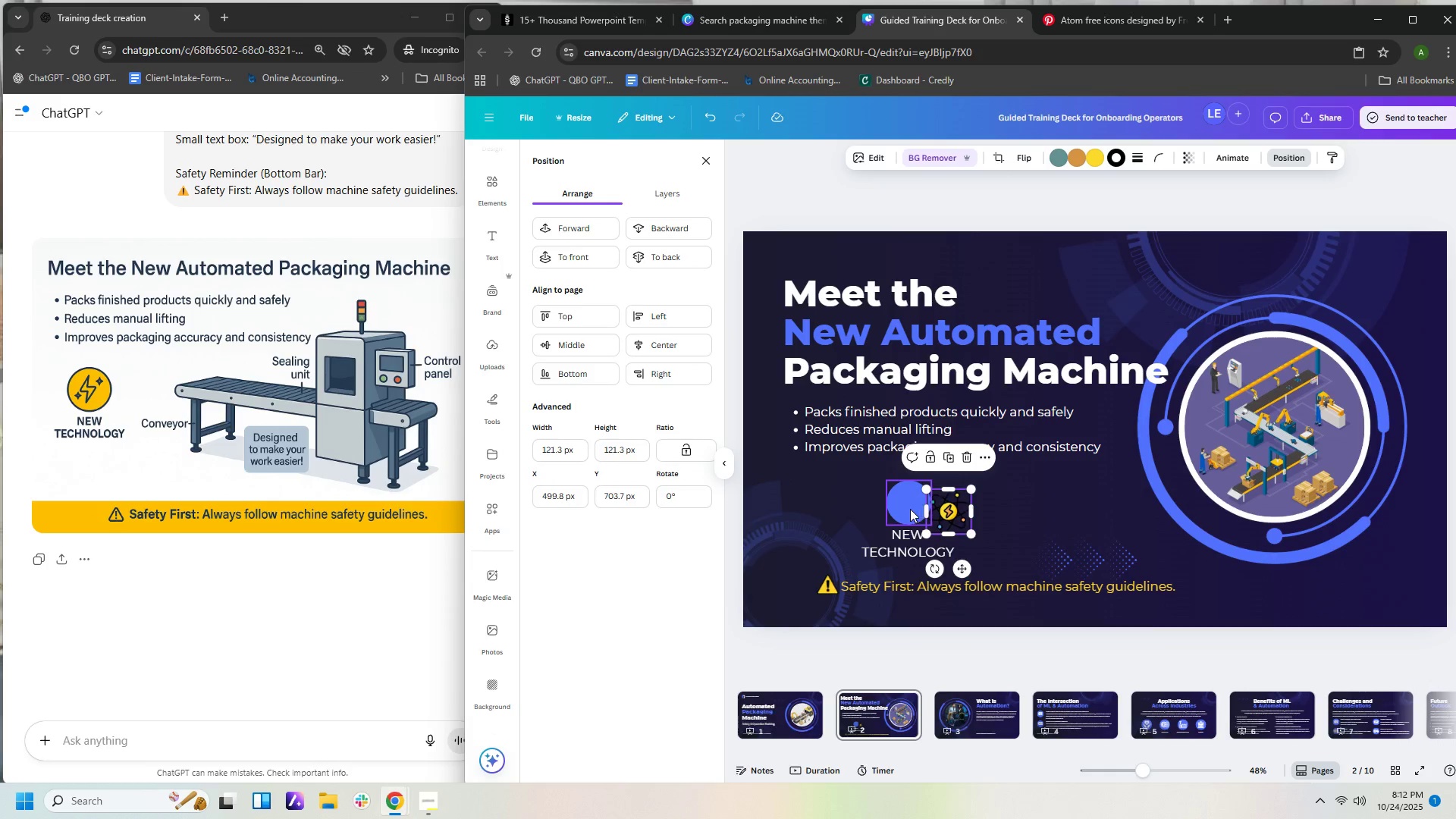 
left_click([910, 509])
 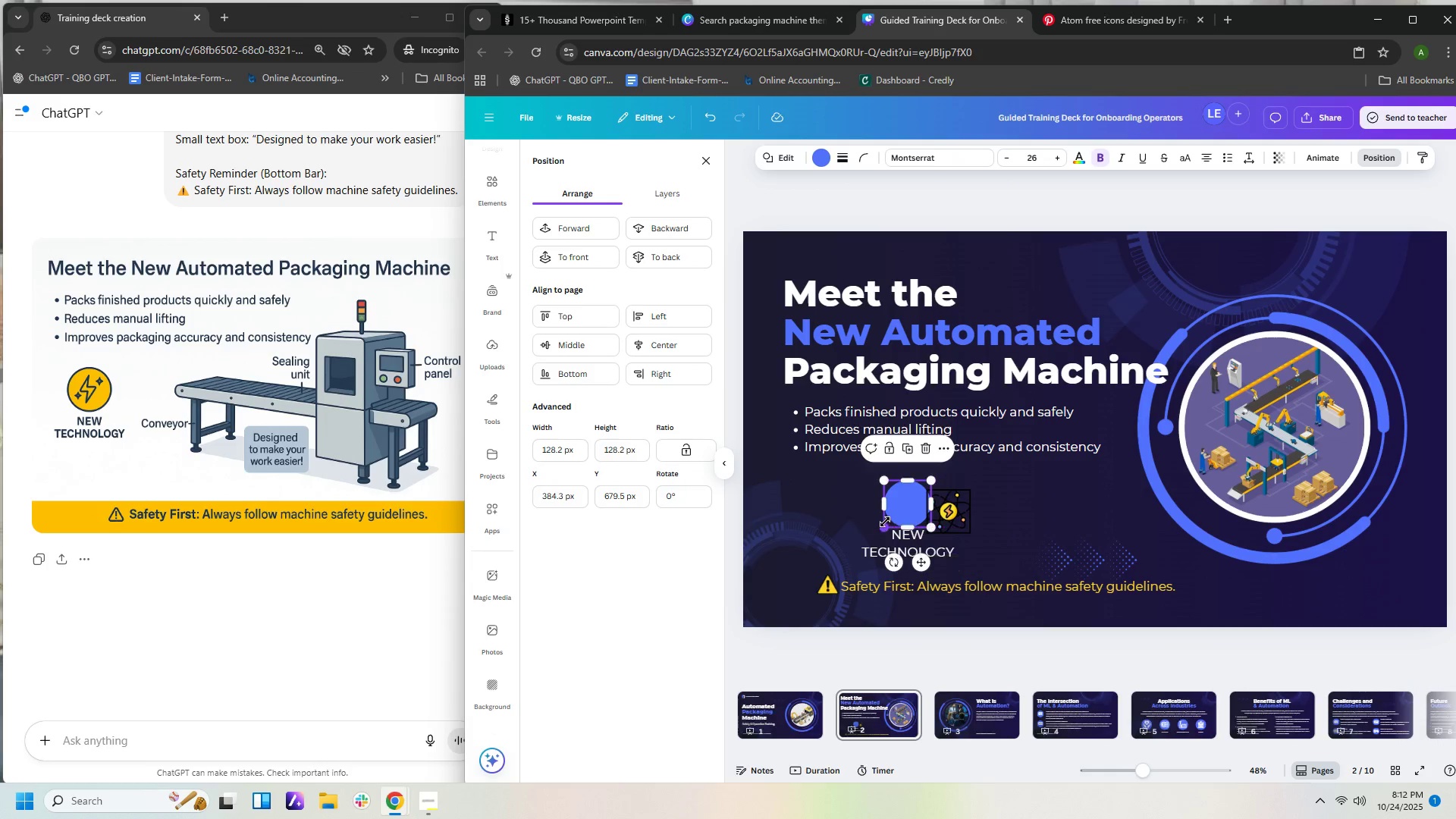 
left_click([961, 504])
 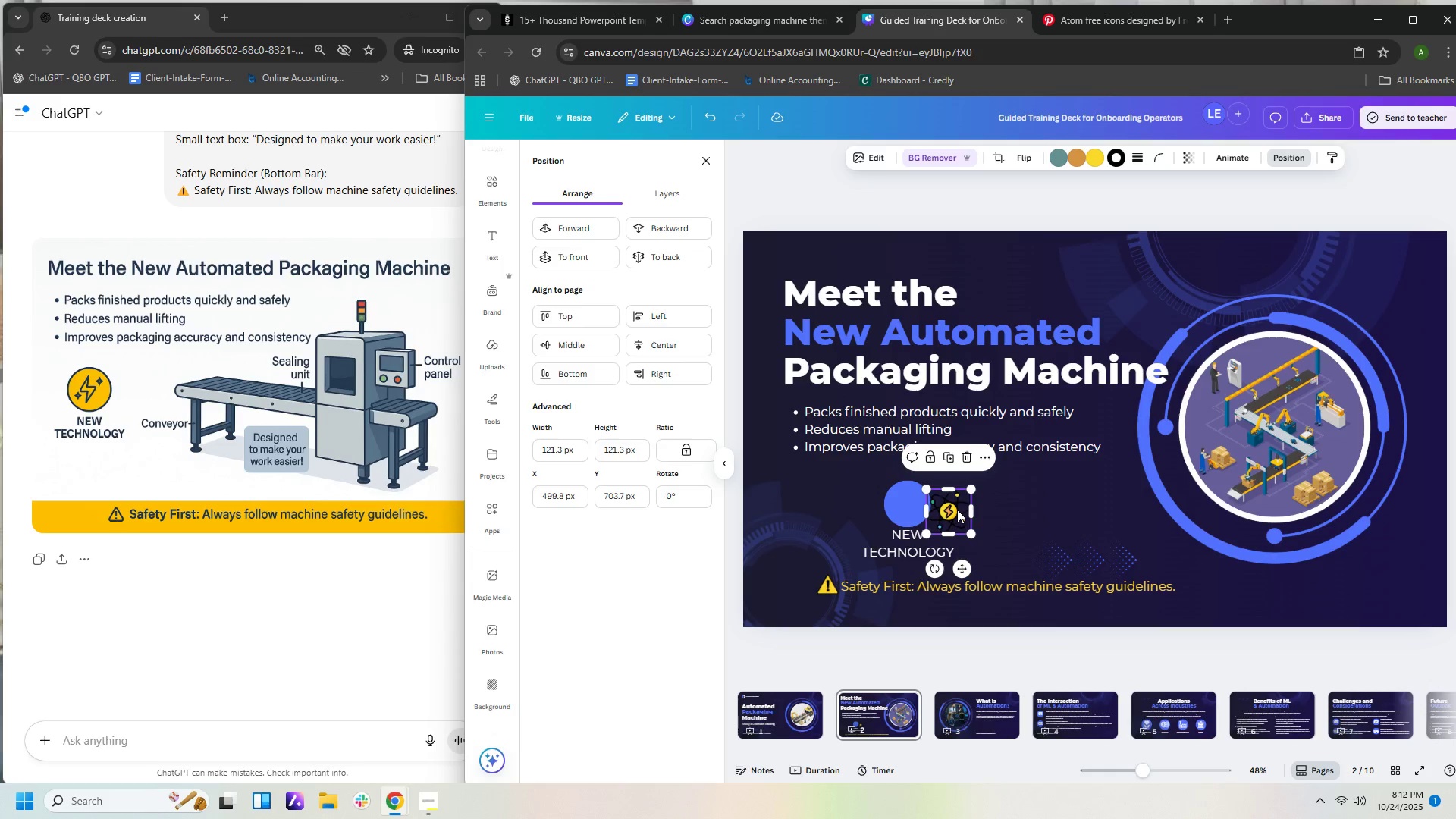 
left_click_drag(start_coordinate=[957, 510], to_coordinate=[918, 500])
 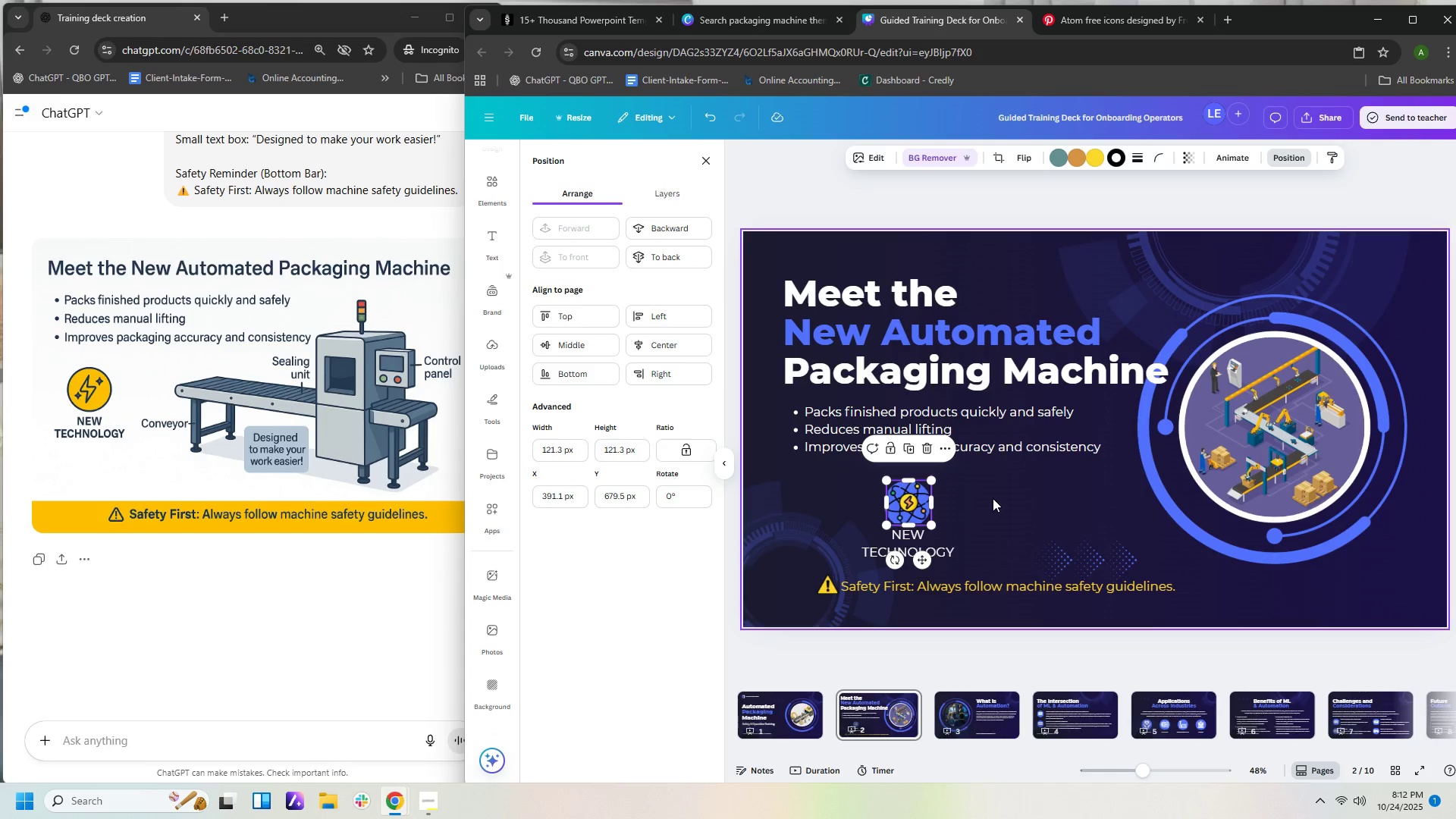 
left_click([993, 498])
 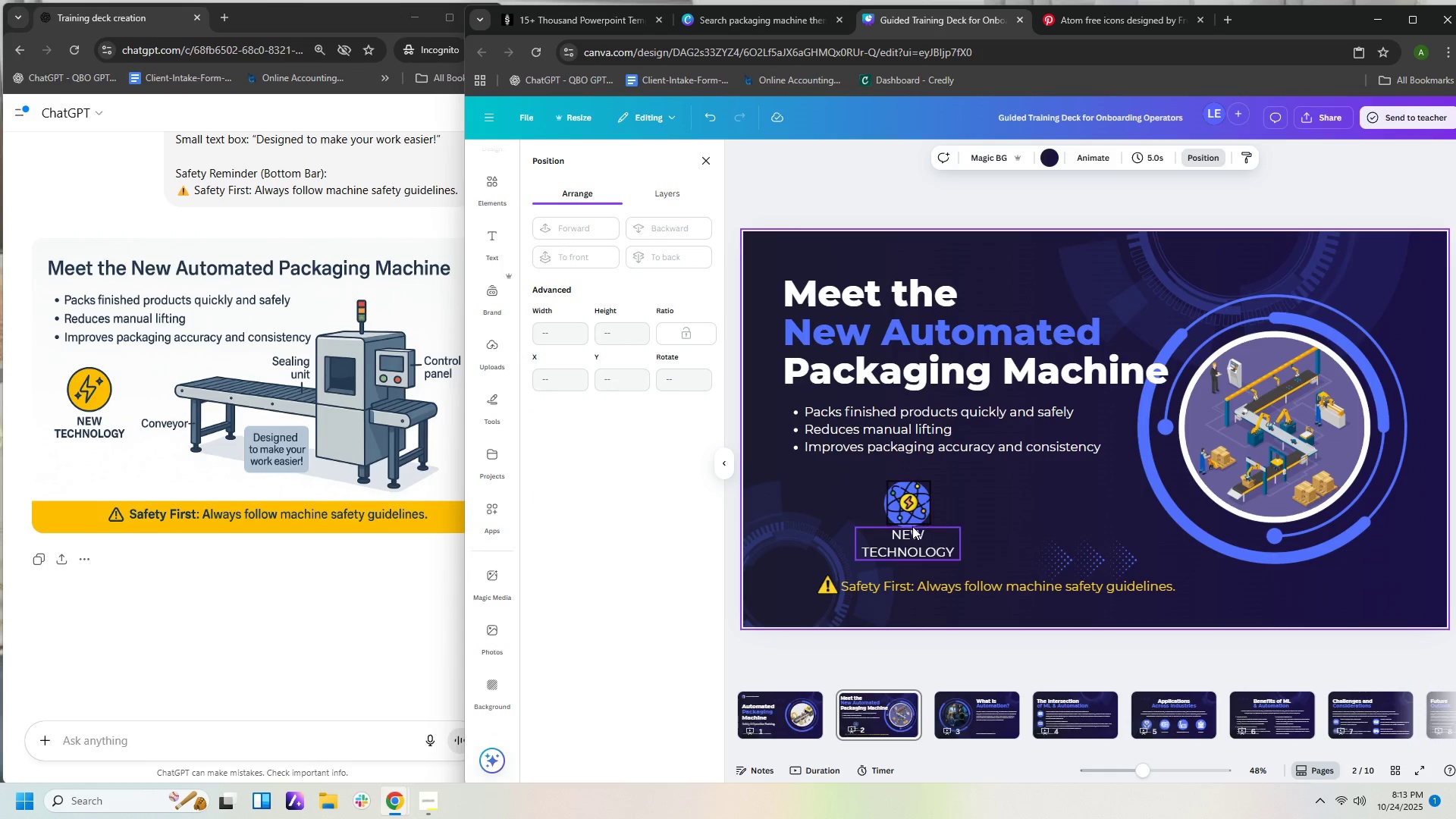 
left_click([912, 526])
 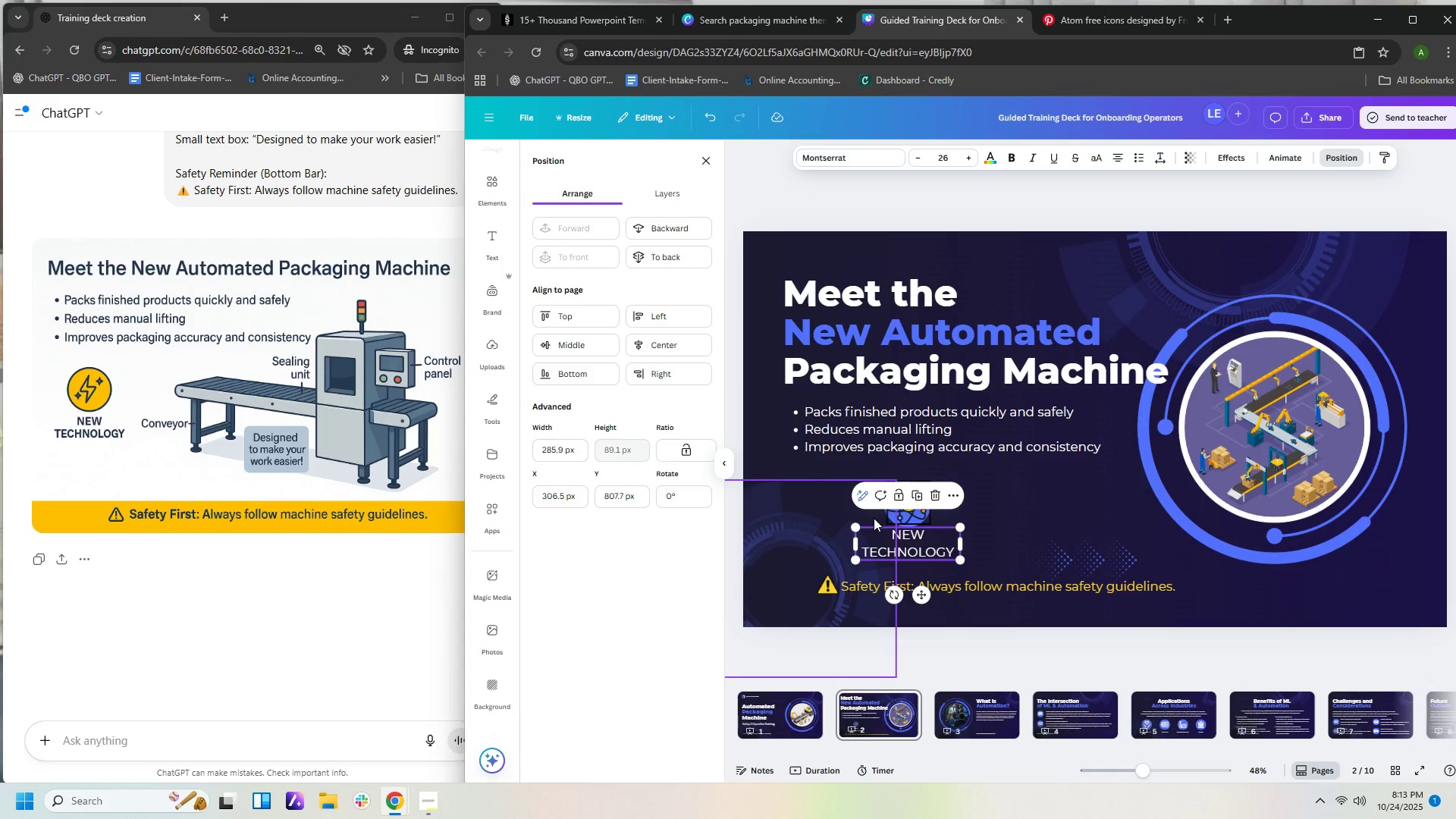 
left_click([840, 494])
 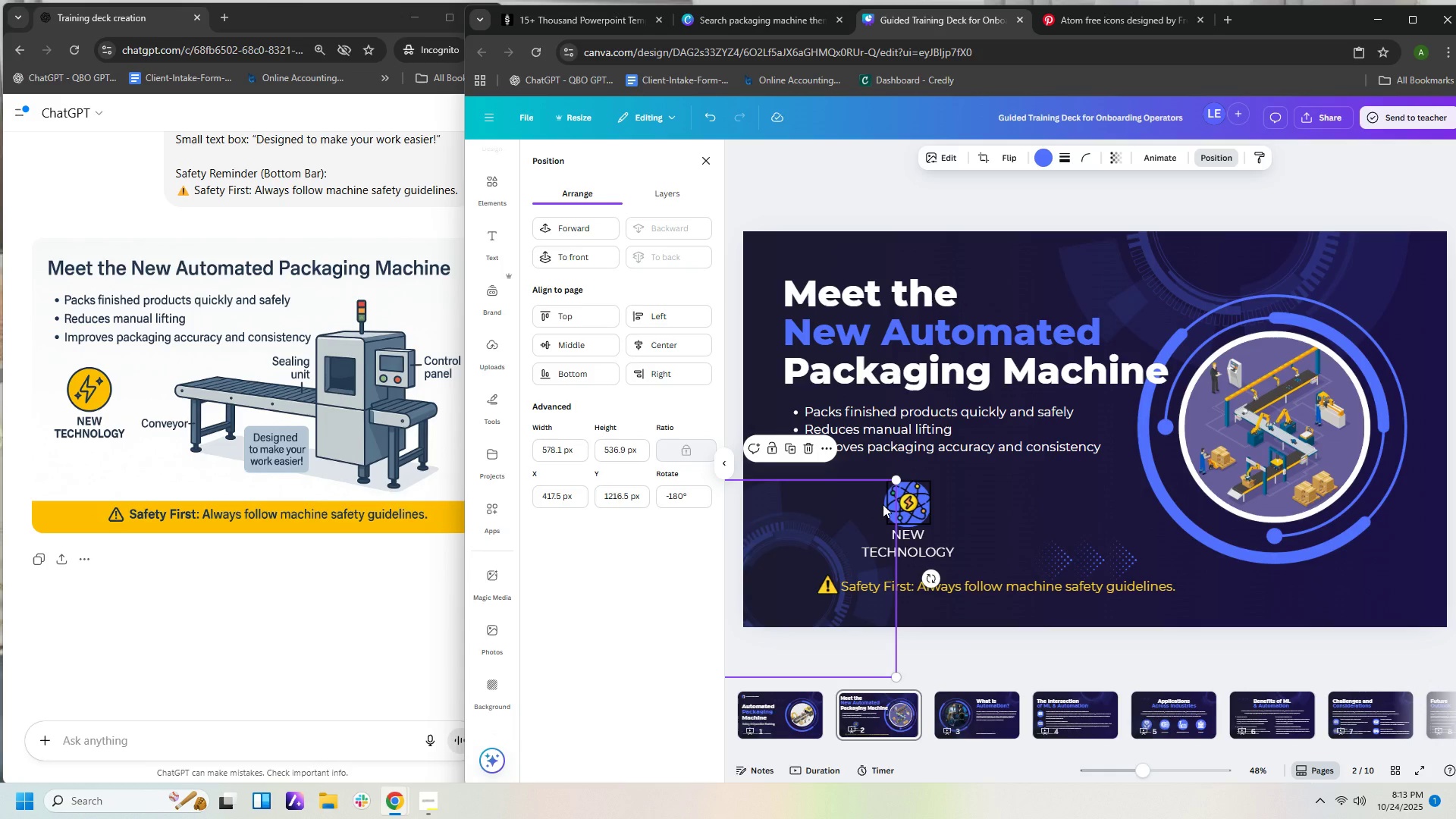 
left_click([883, 504])
 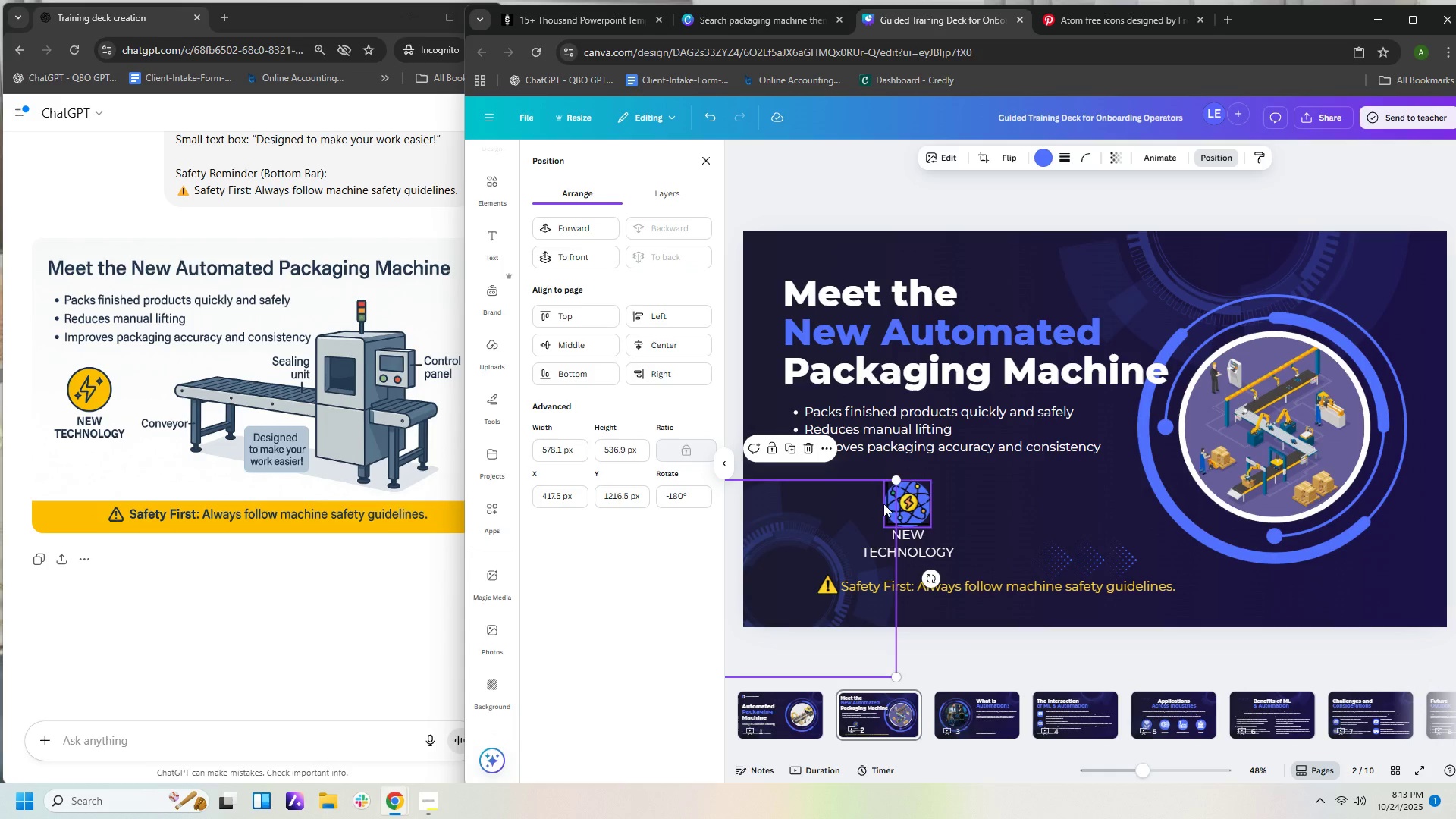 
left_click([883, 504])
 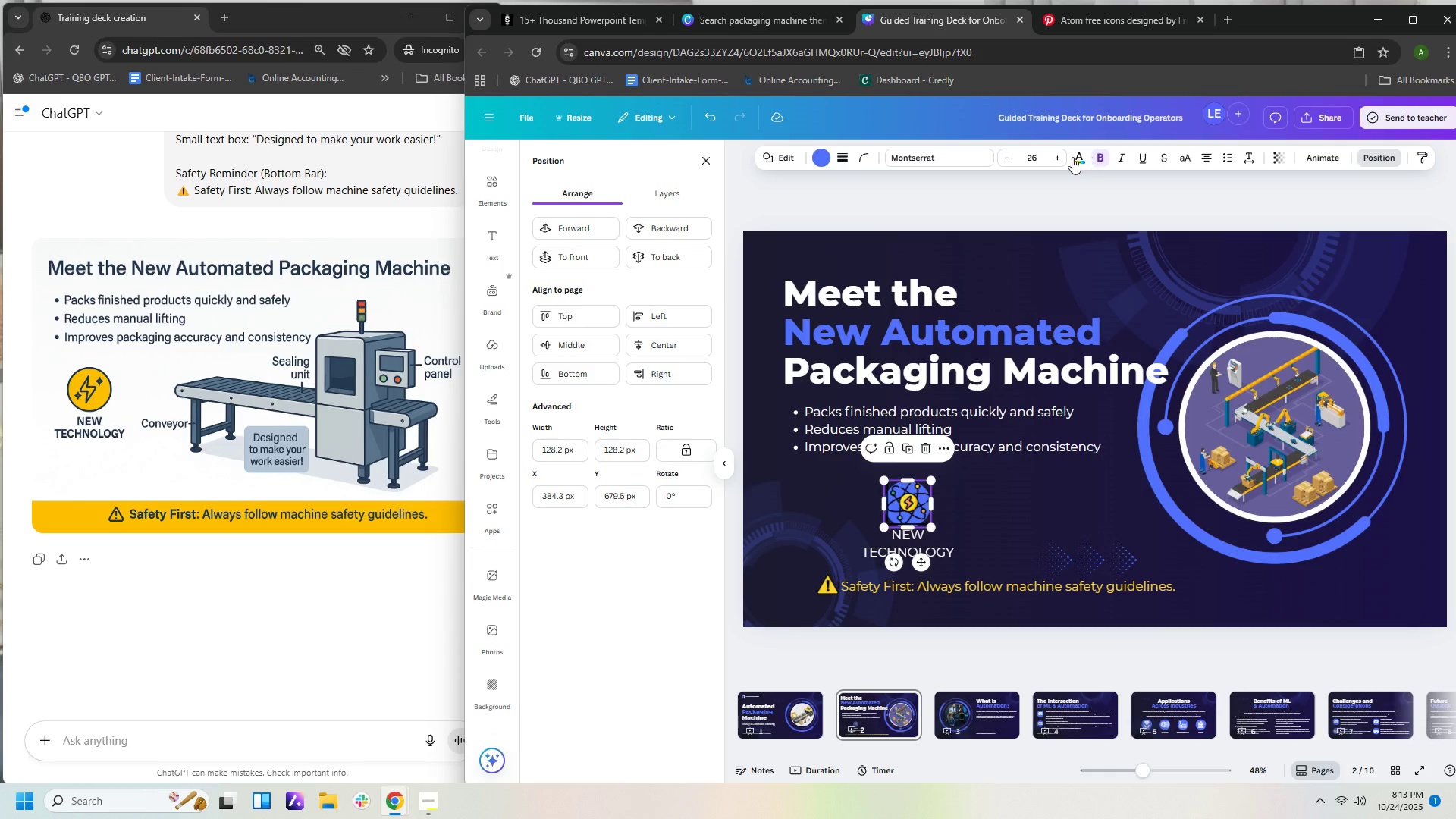 
left_click([841, 162])
 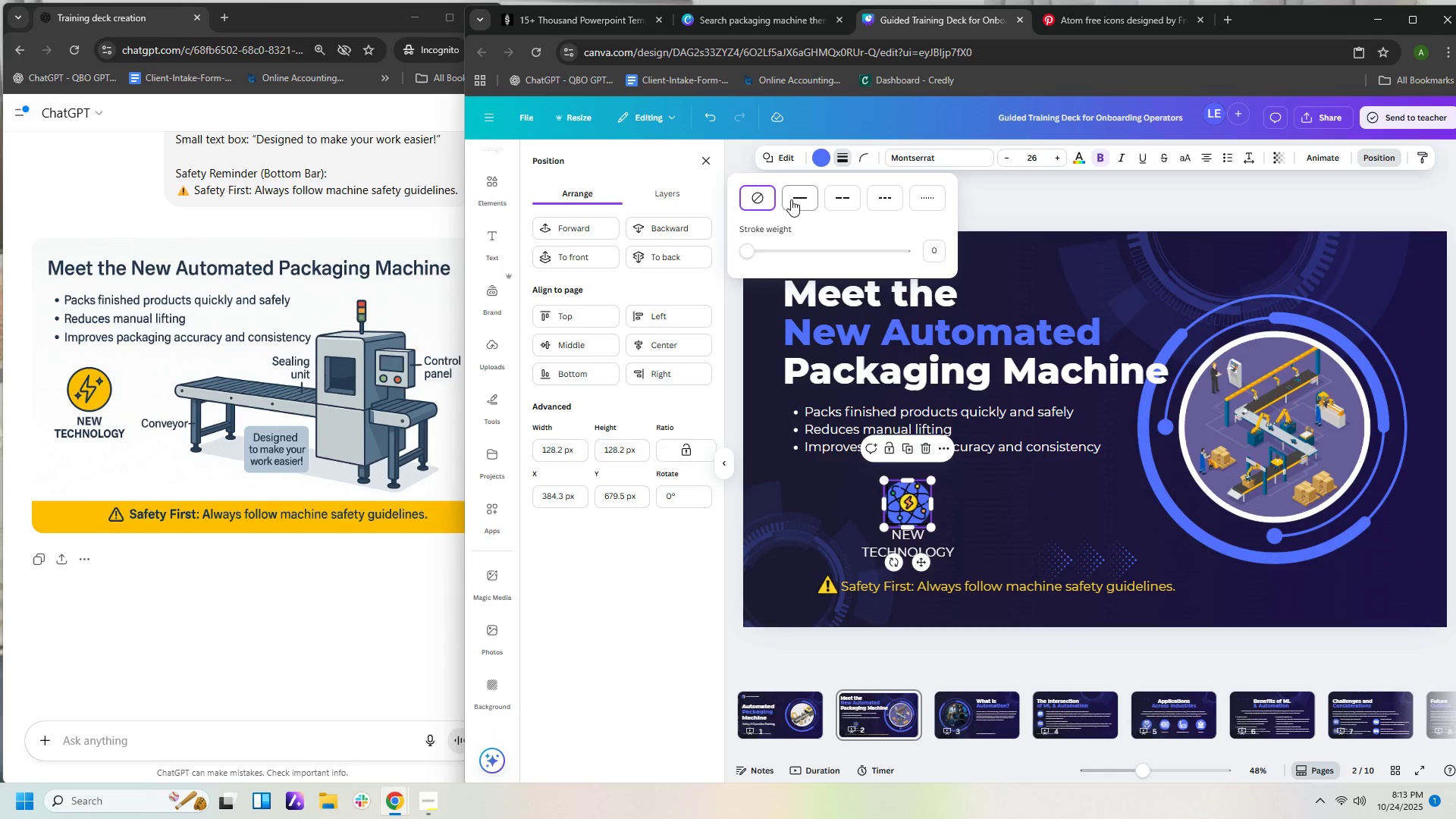 
left_click([791, 199])
 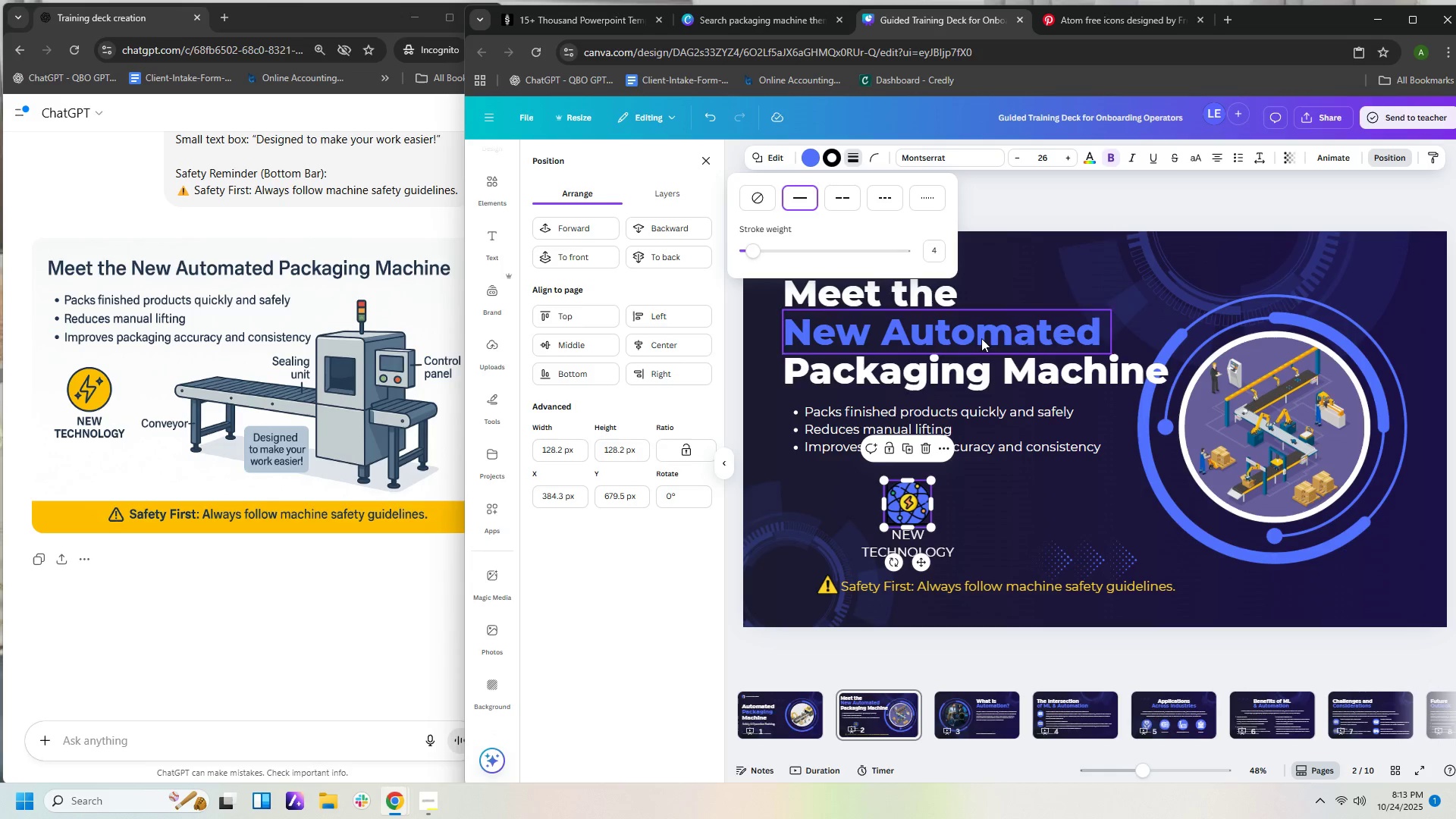 
left_click_drag(start_coordinate=[1020, 509], to_coordinate=[1020, 513])
 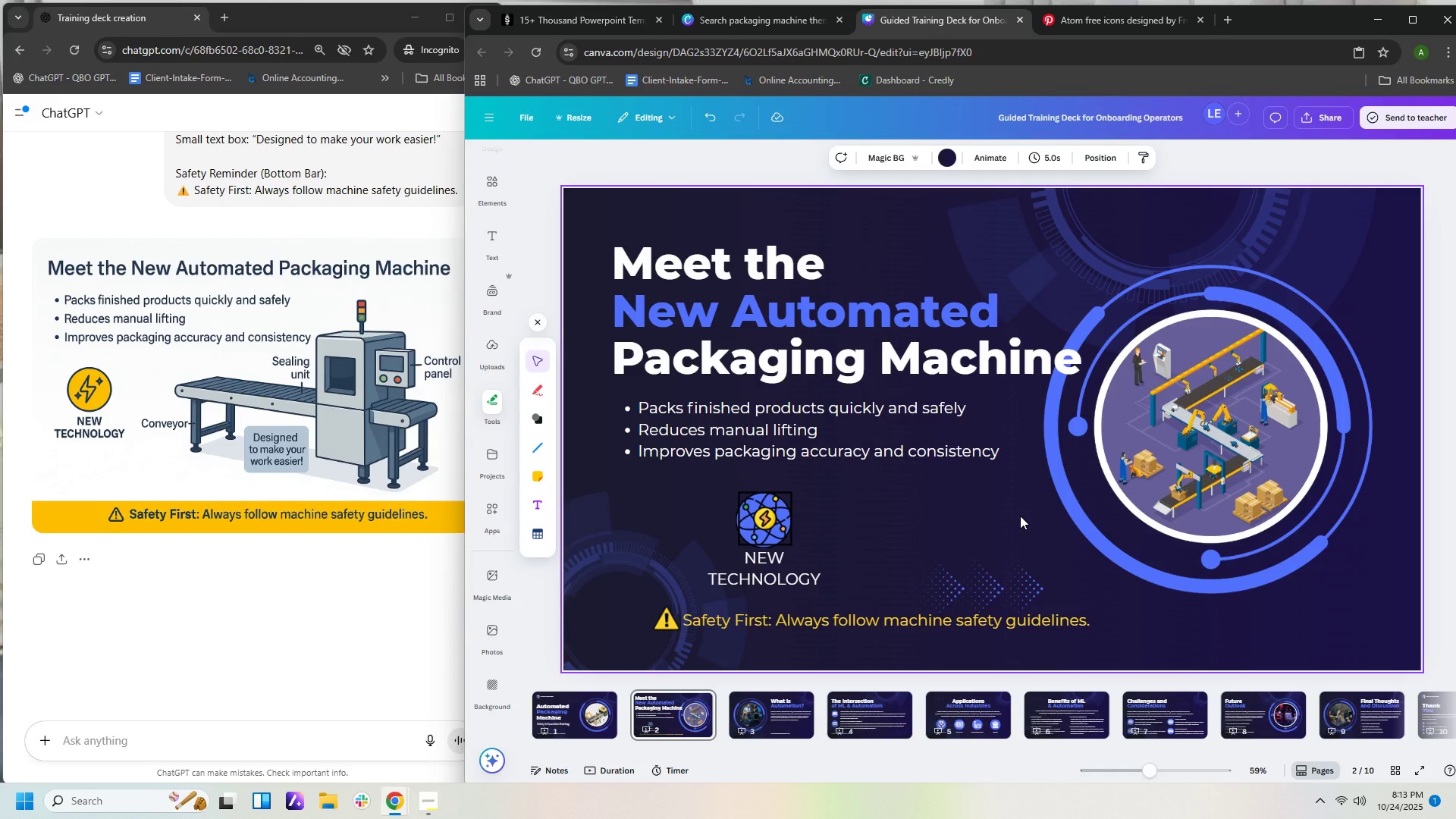 
hold_key(key=ControlLeft, duration=0.82)
scroll: coordinate [1019, 515], scroll_direction: up, amount: 3.0
 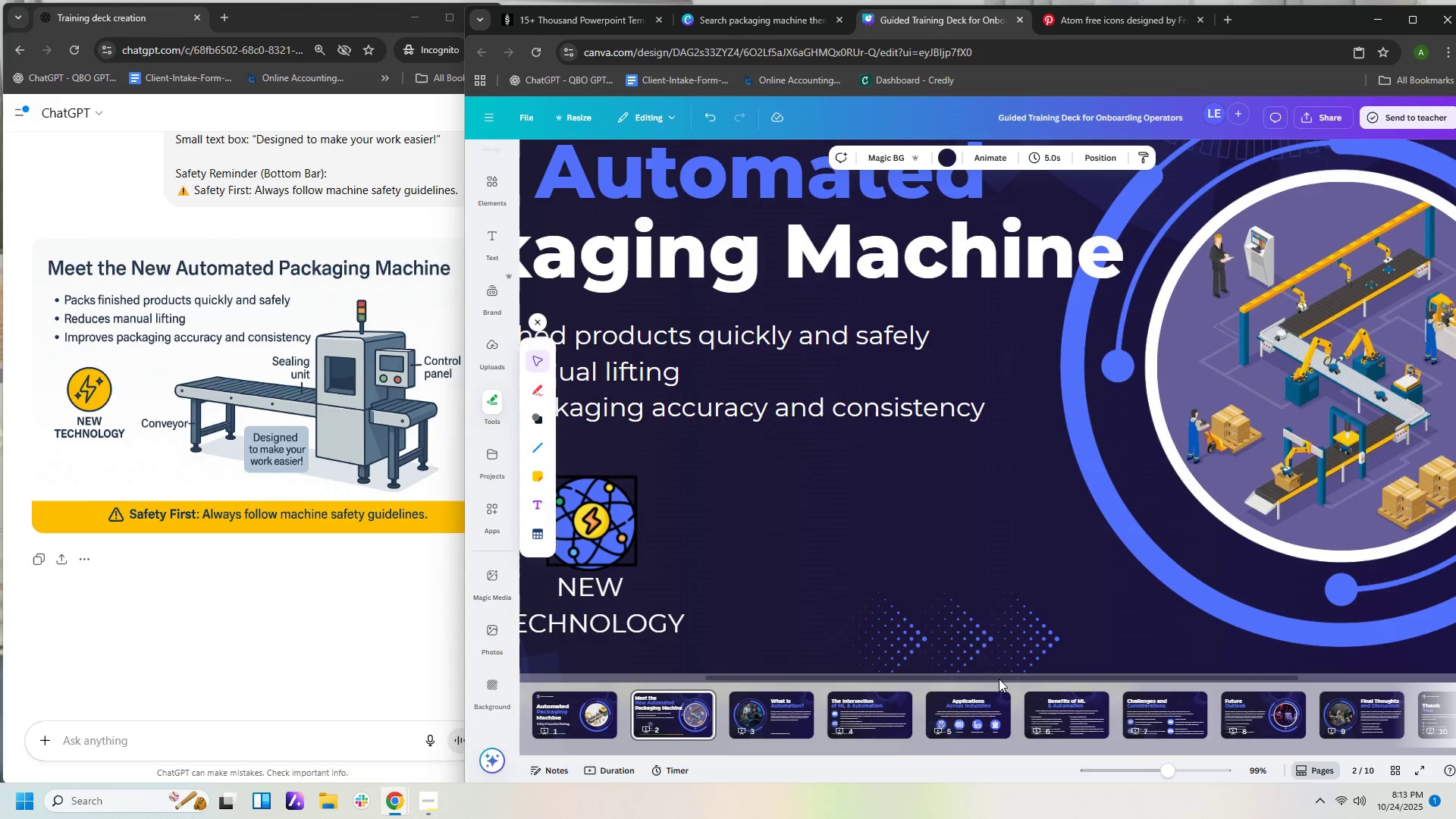 
left_click_drag(start_coordinate=[999, 673], to_coordinate=[926, 688])
 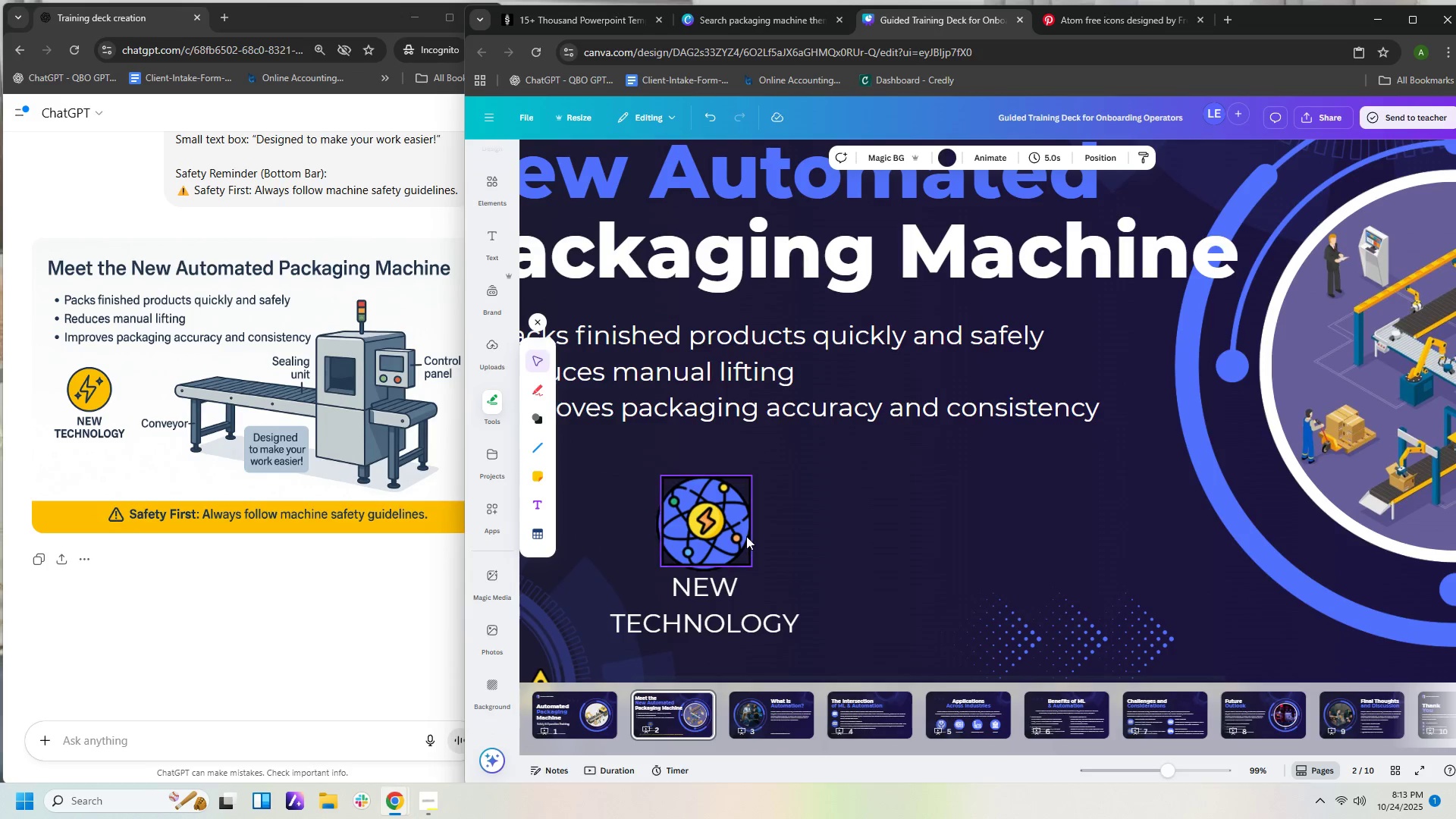 
left_click([746, 536])
 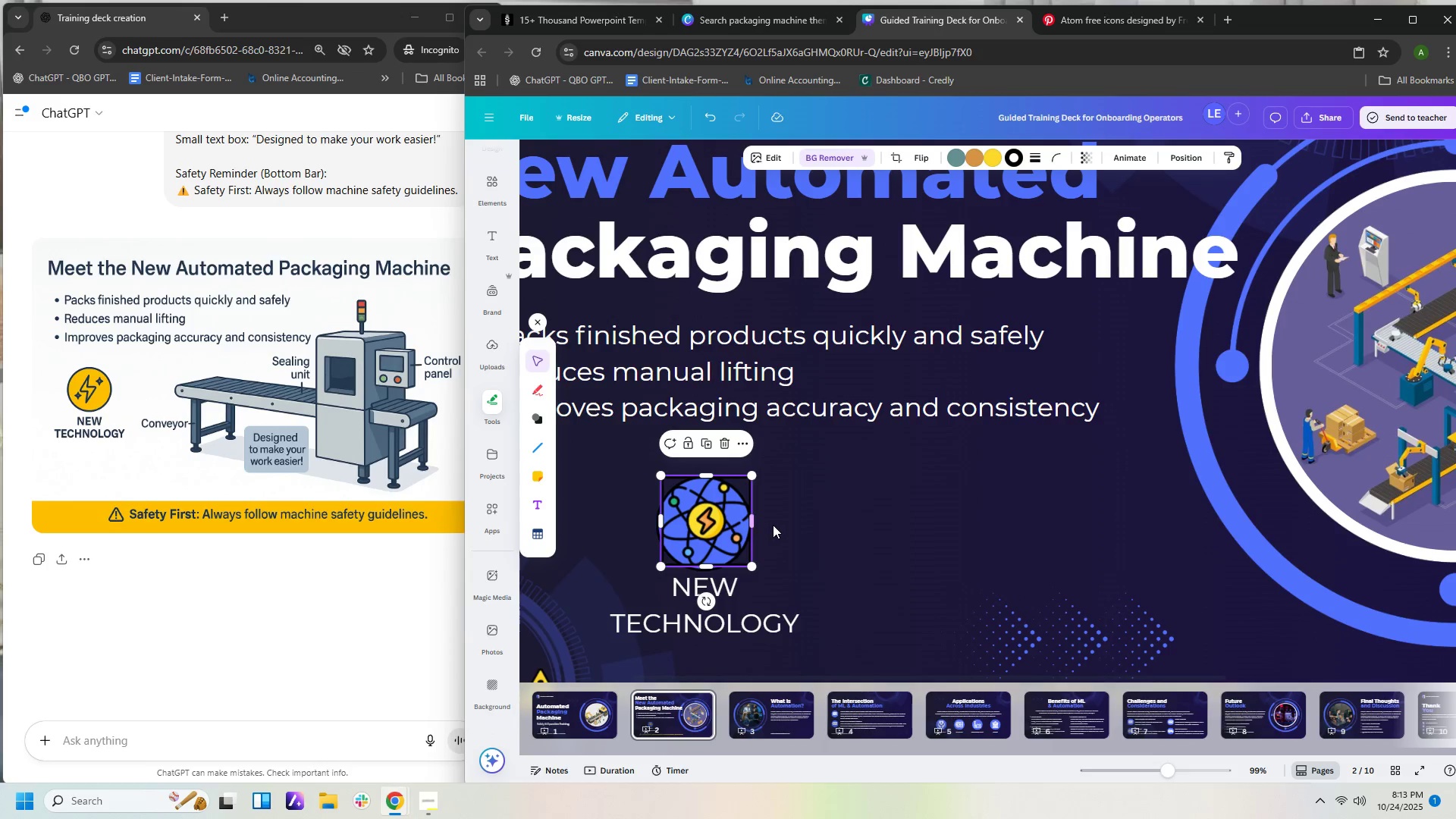 
left_click([773, 525])
 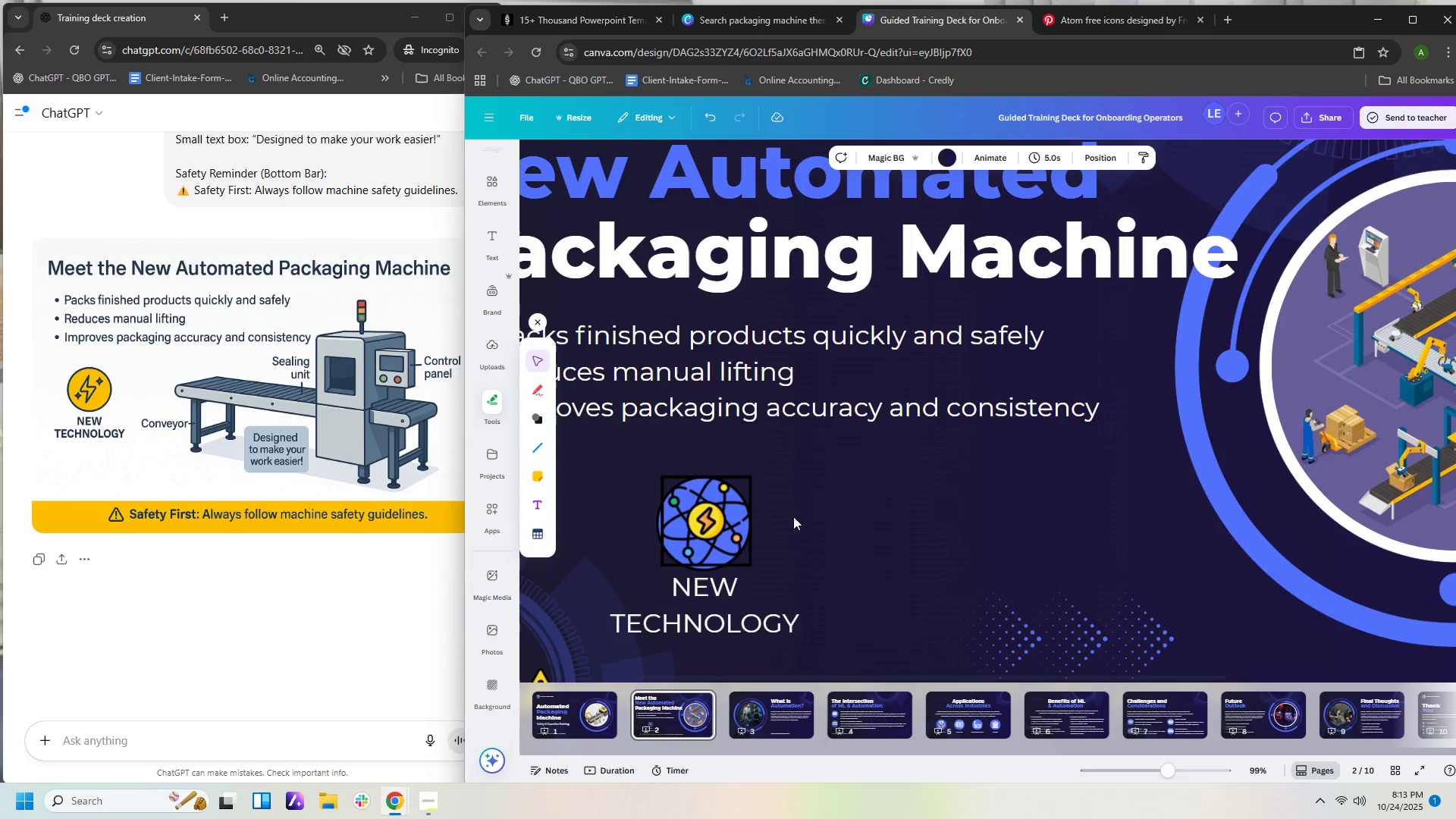 
left_click([804, 513])
 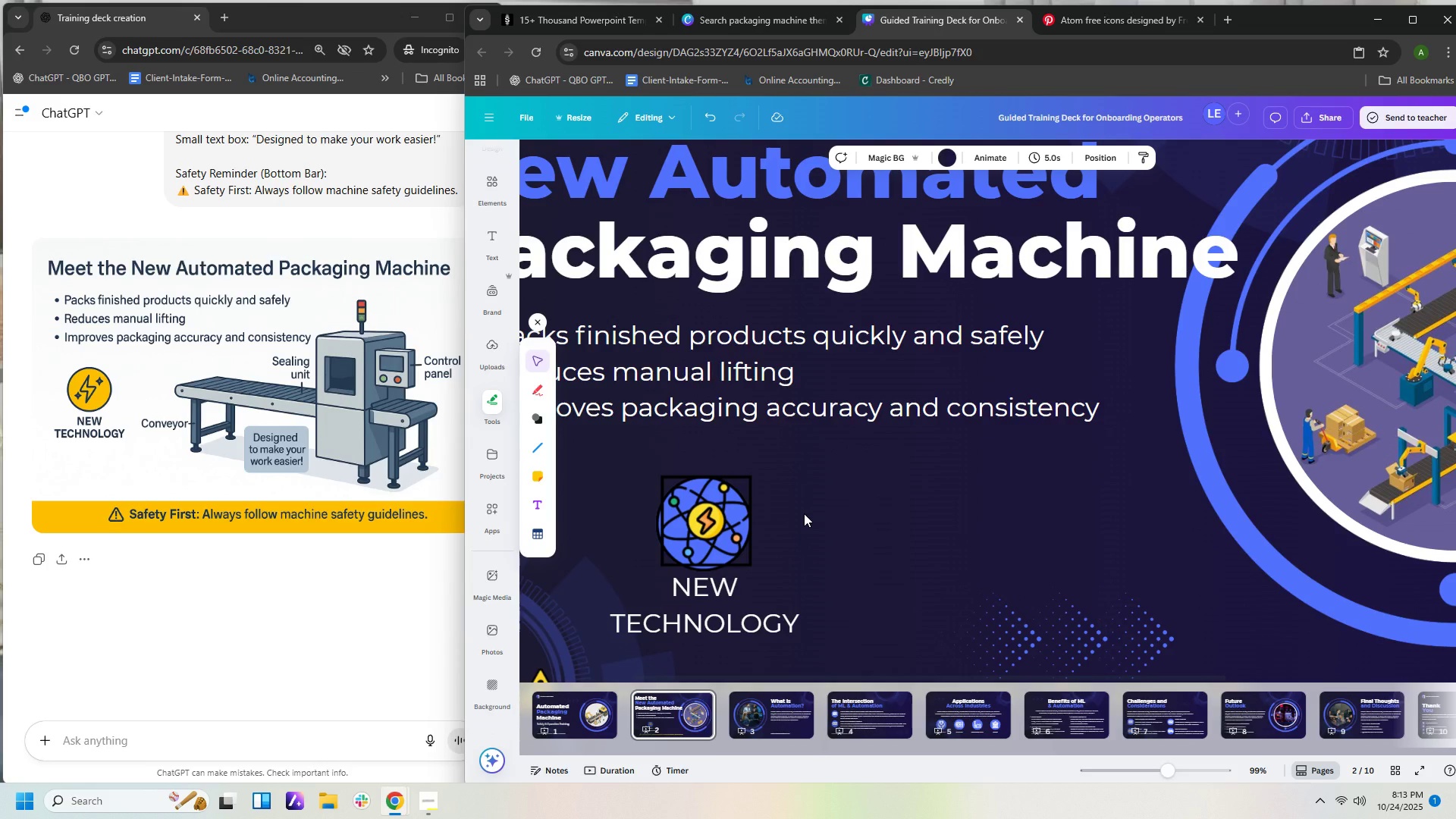 
left_click([804, 513])
 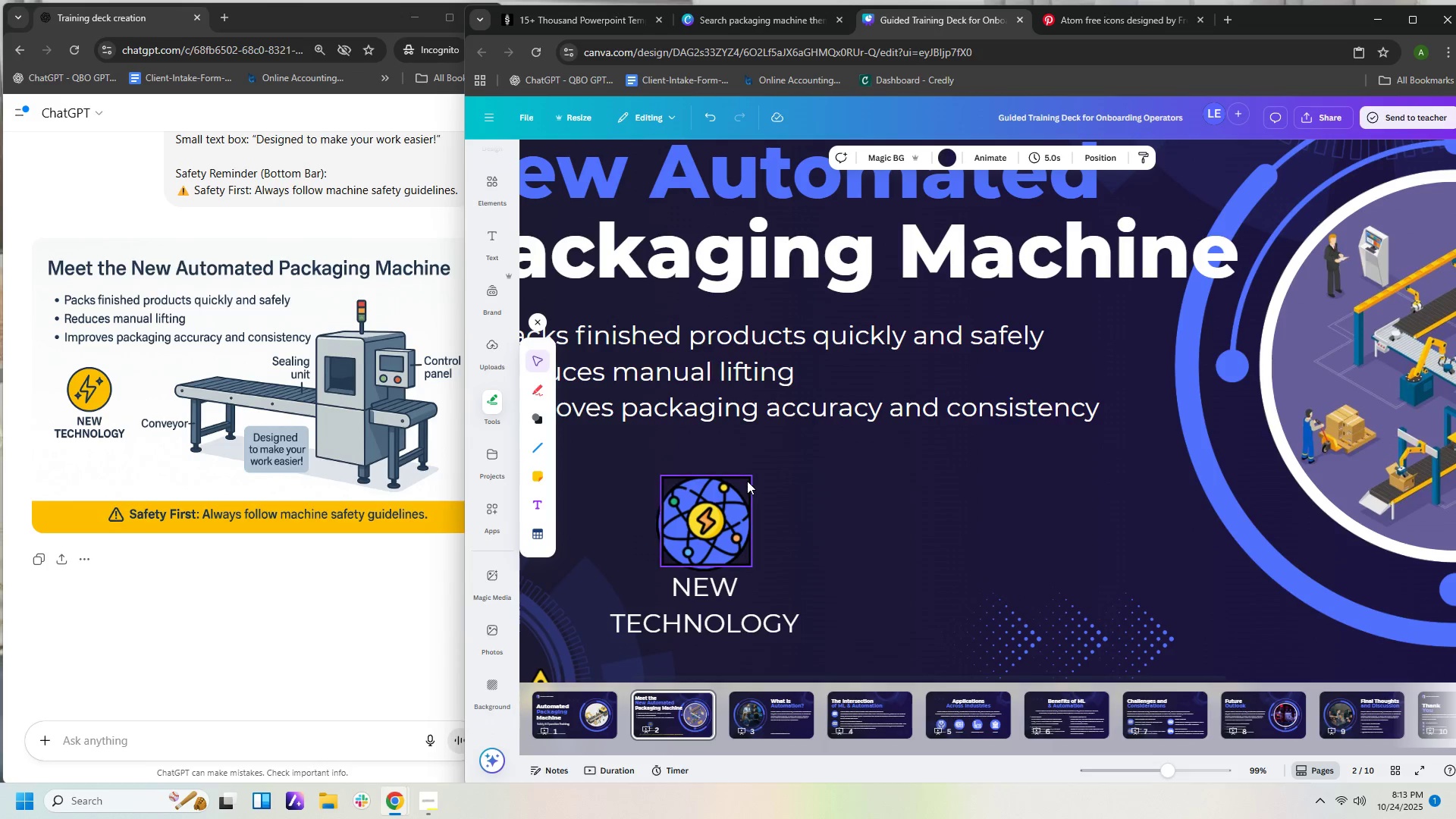 
left_click_drag(start_coordinate=[747, 481], to_coordinate=[854, 489])
 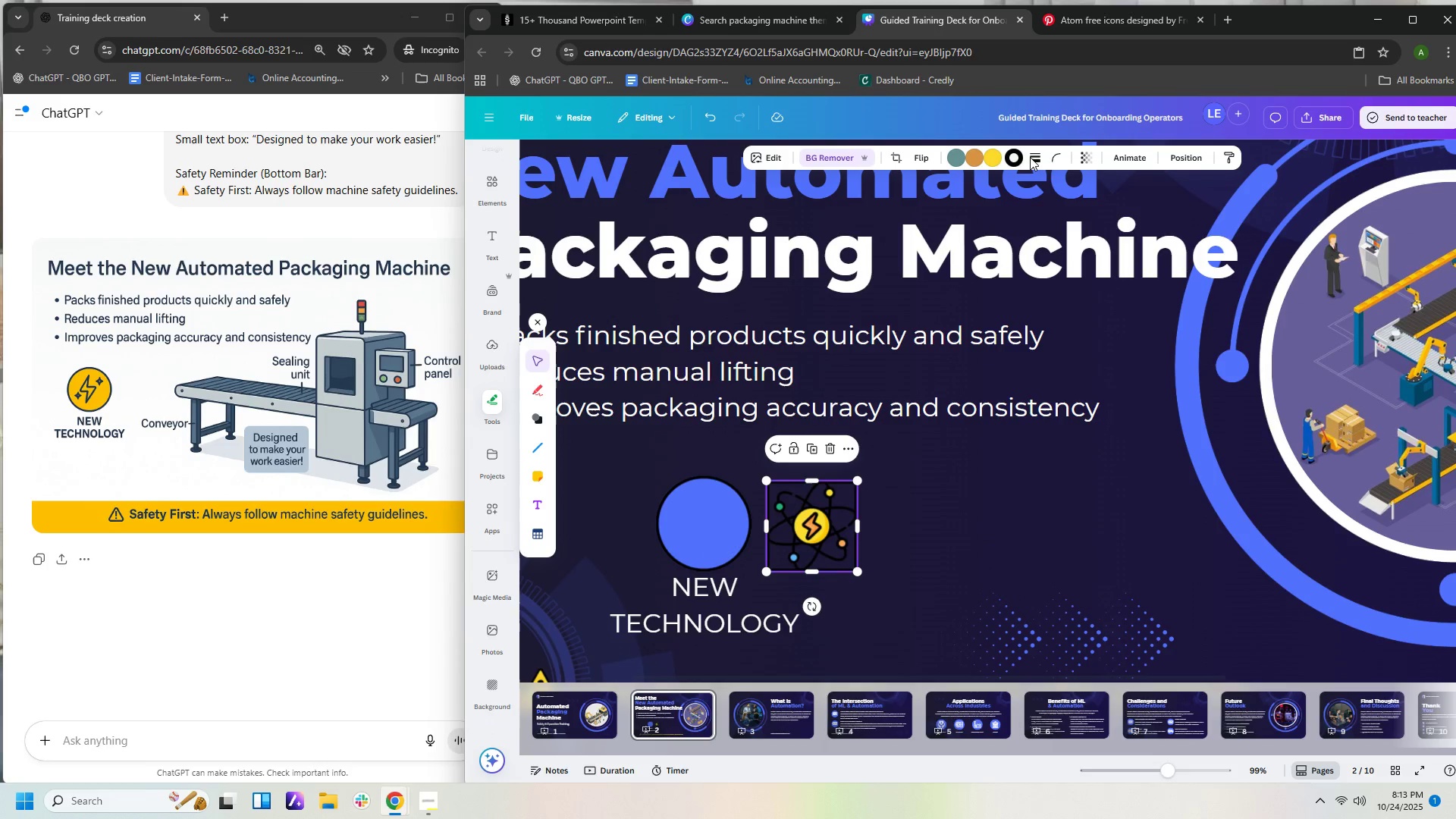 
left_click([1034, 158])
 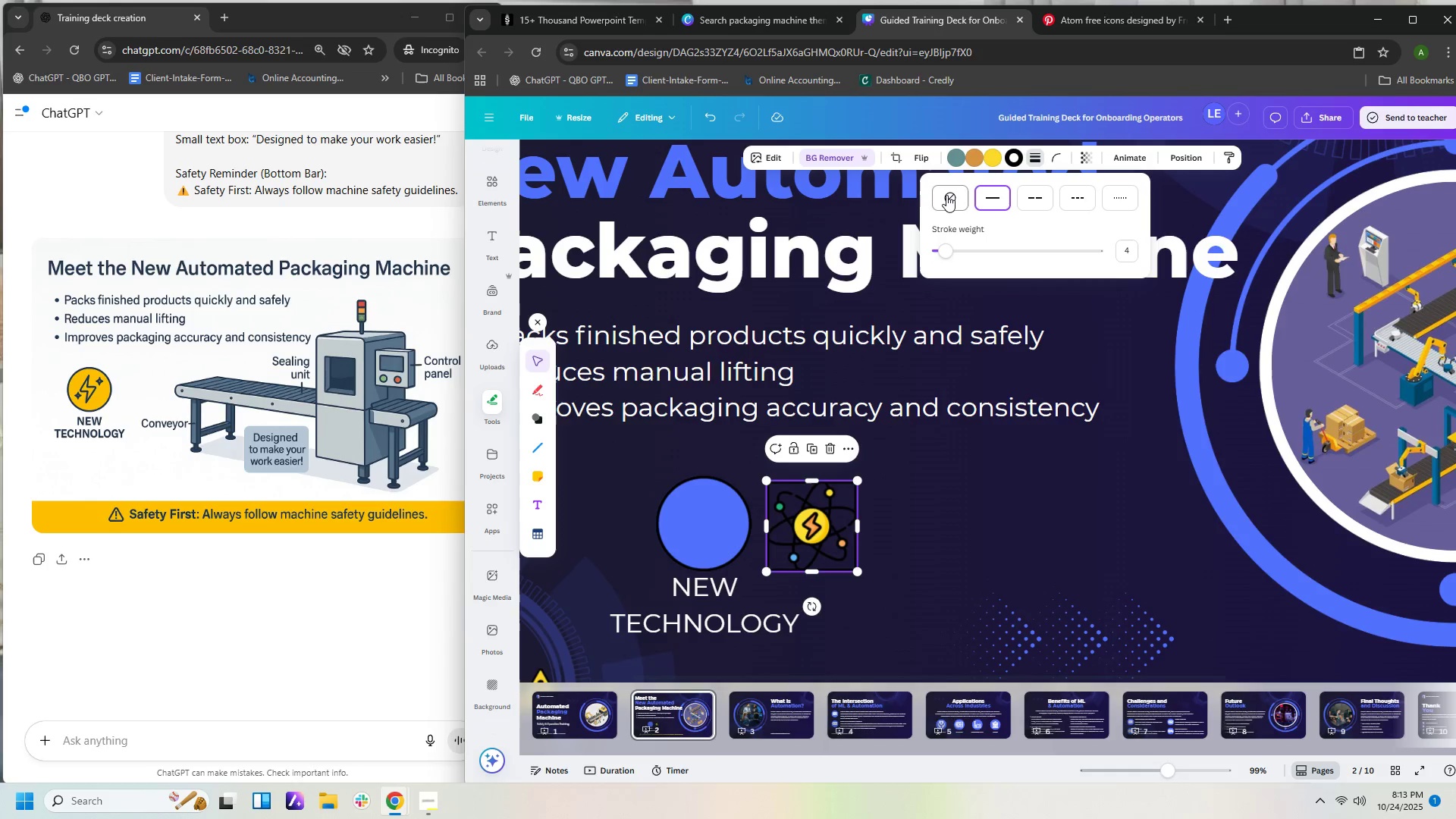 
left_click([946, 195])
 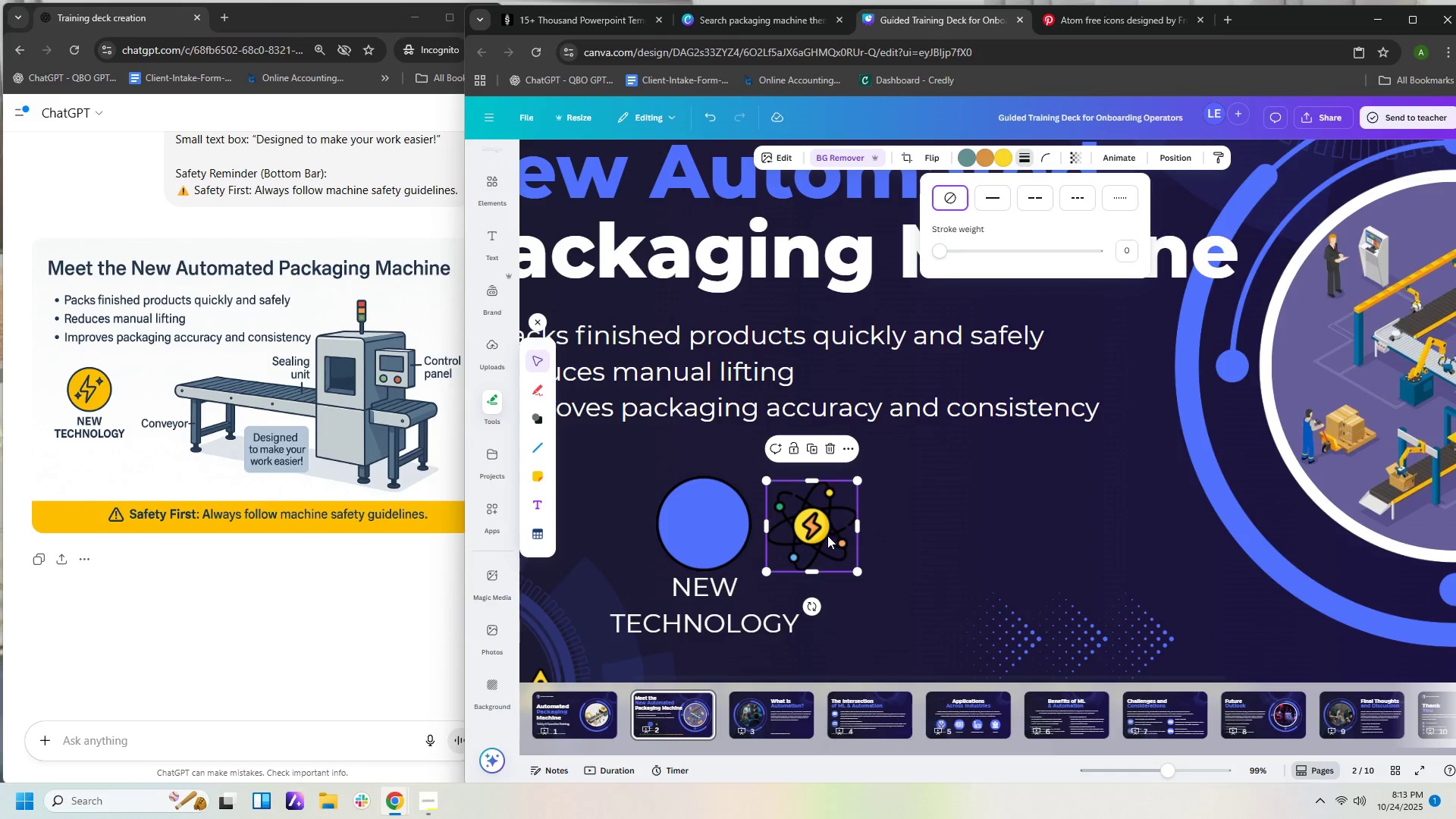 
left_click_drag(start_coordinate=[827, 533], to_coordinate=[718, 531])
 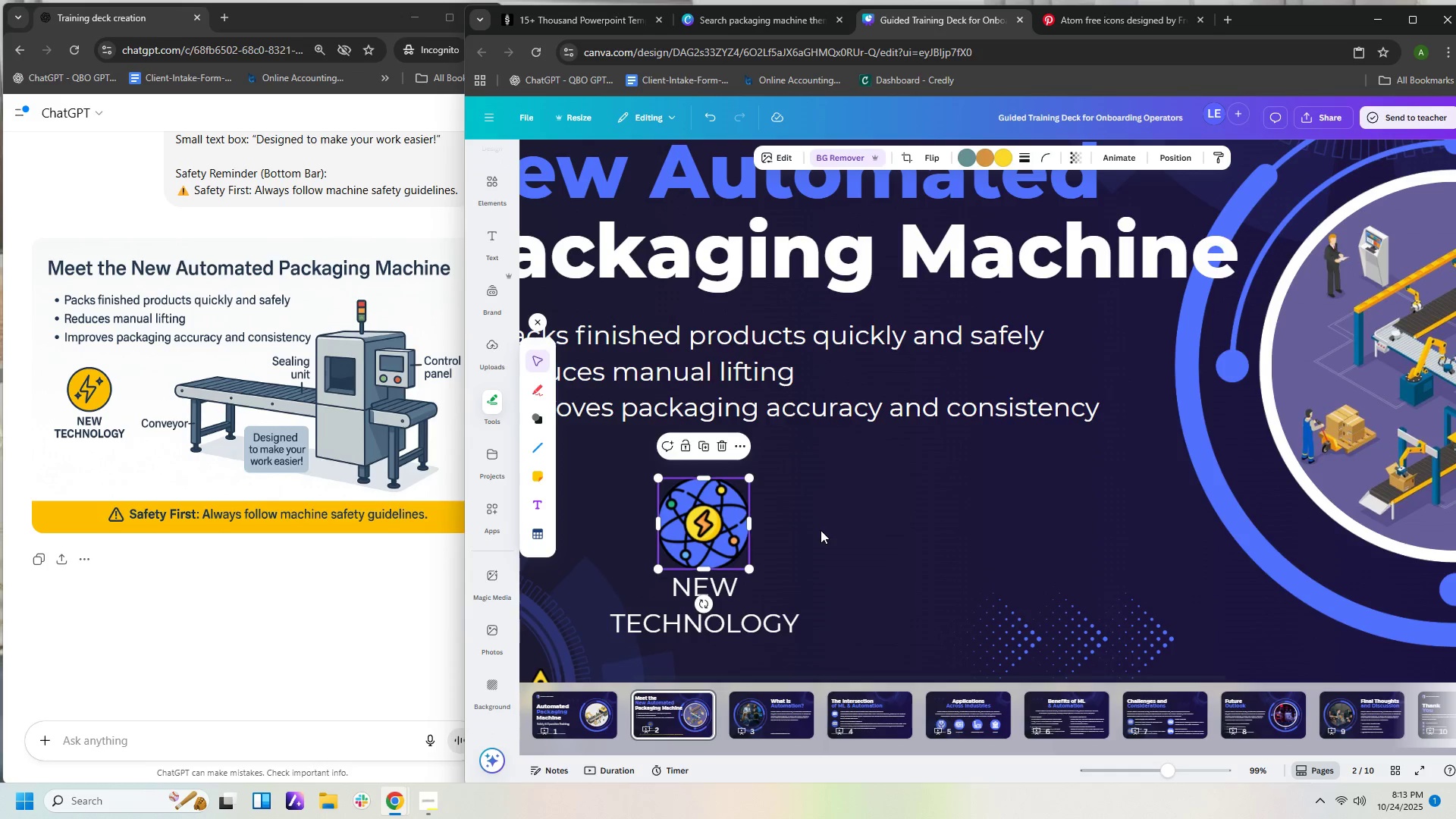 
left_click([821, 530])
 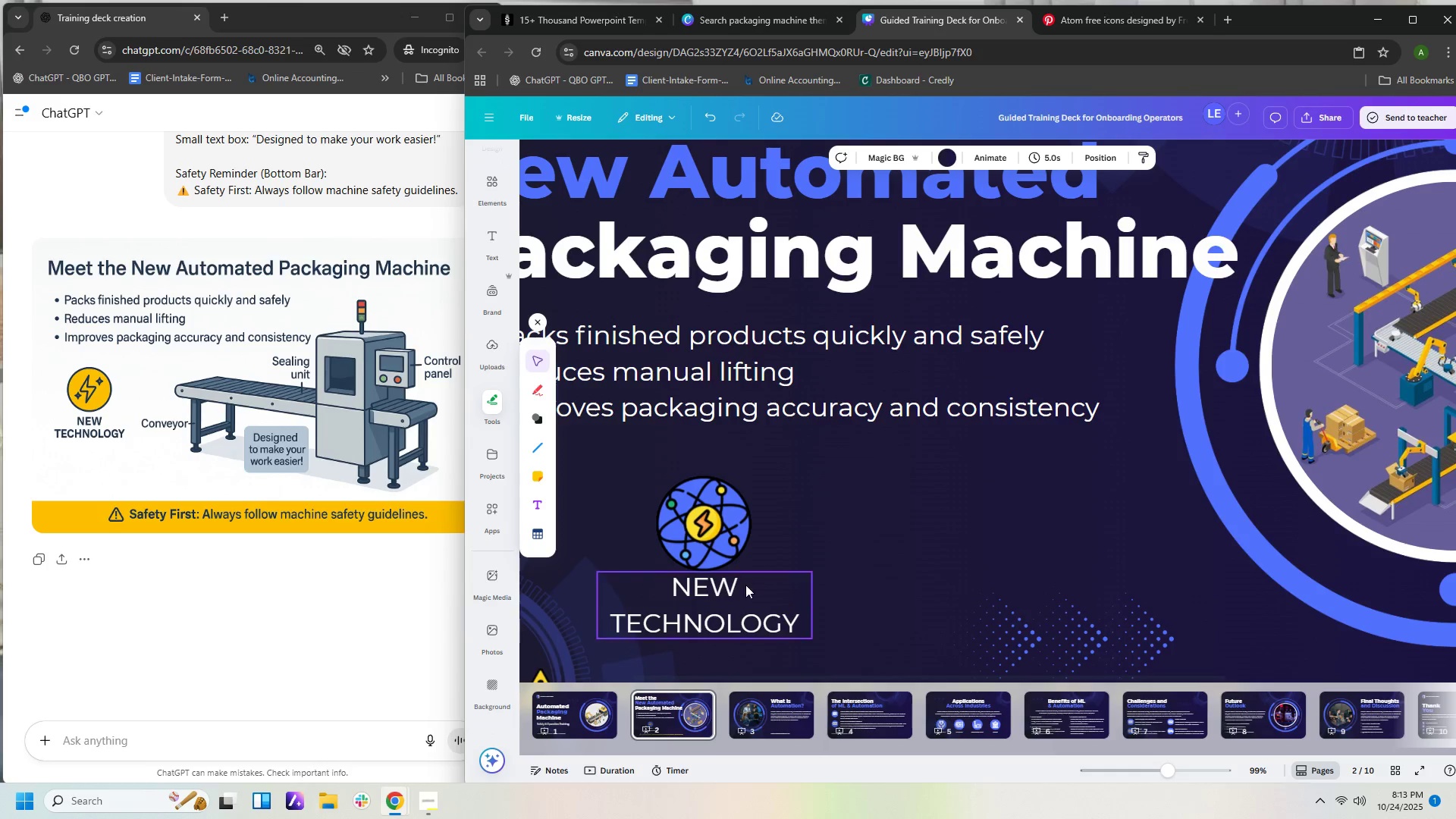 
left_click([737, 585])
 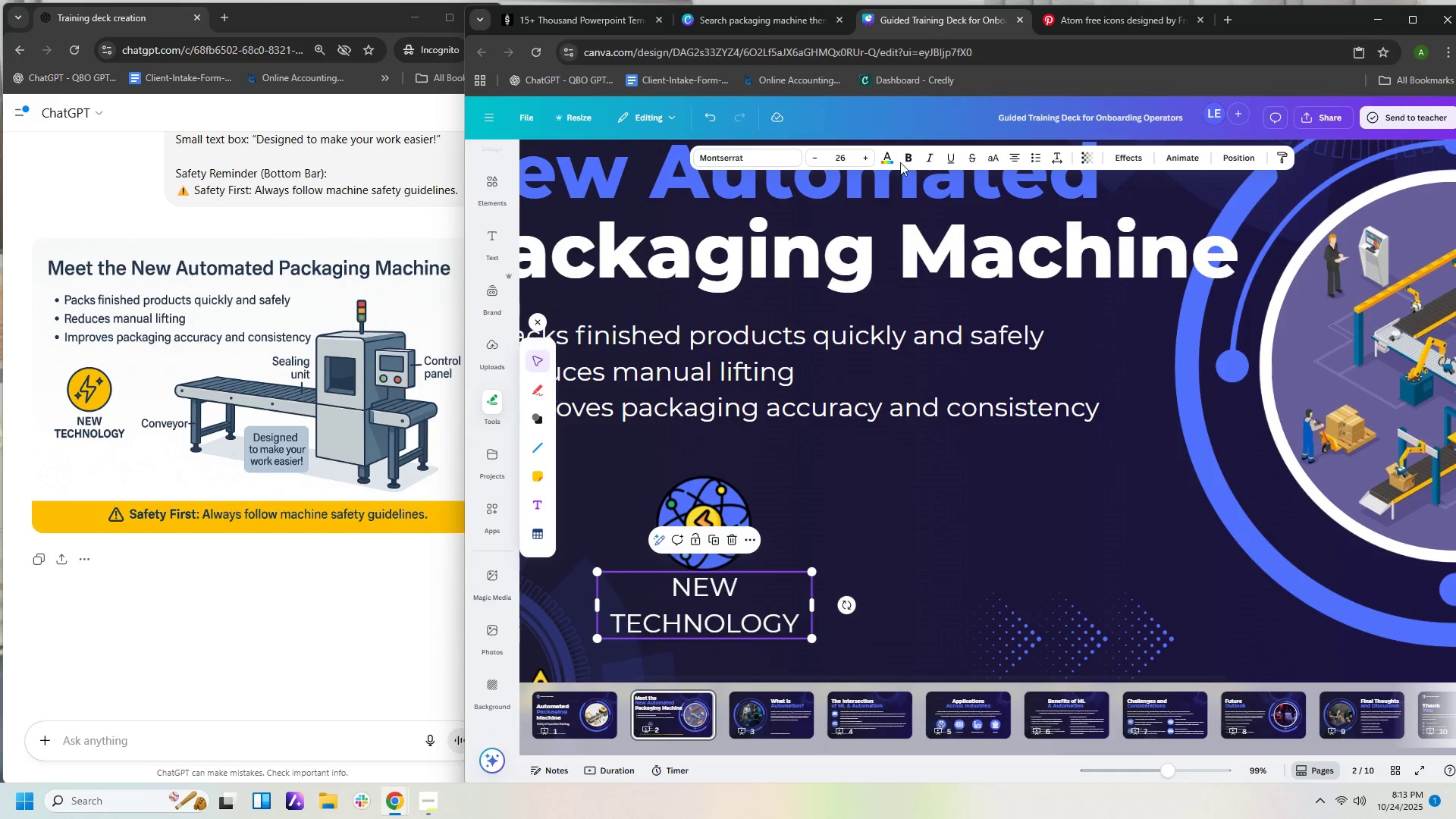 
left_click([890, 152])
 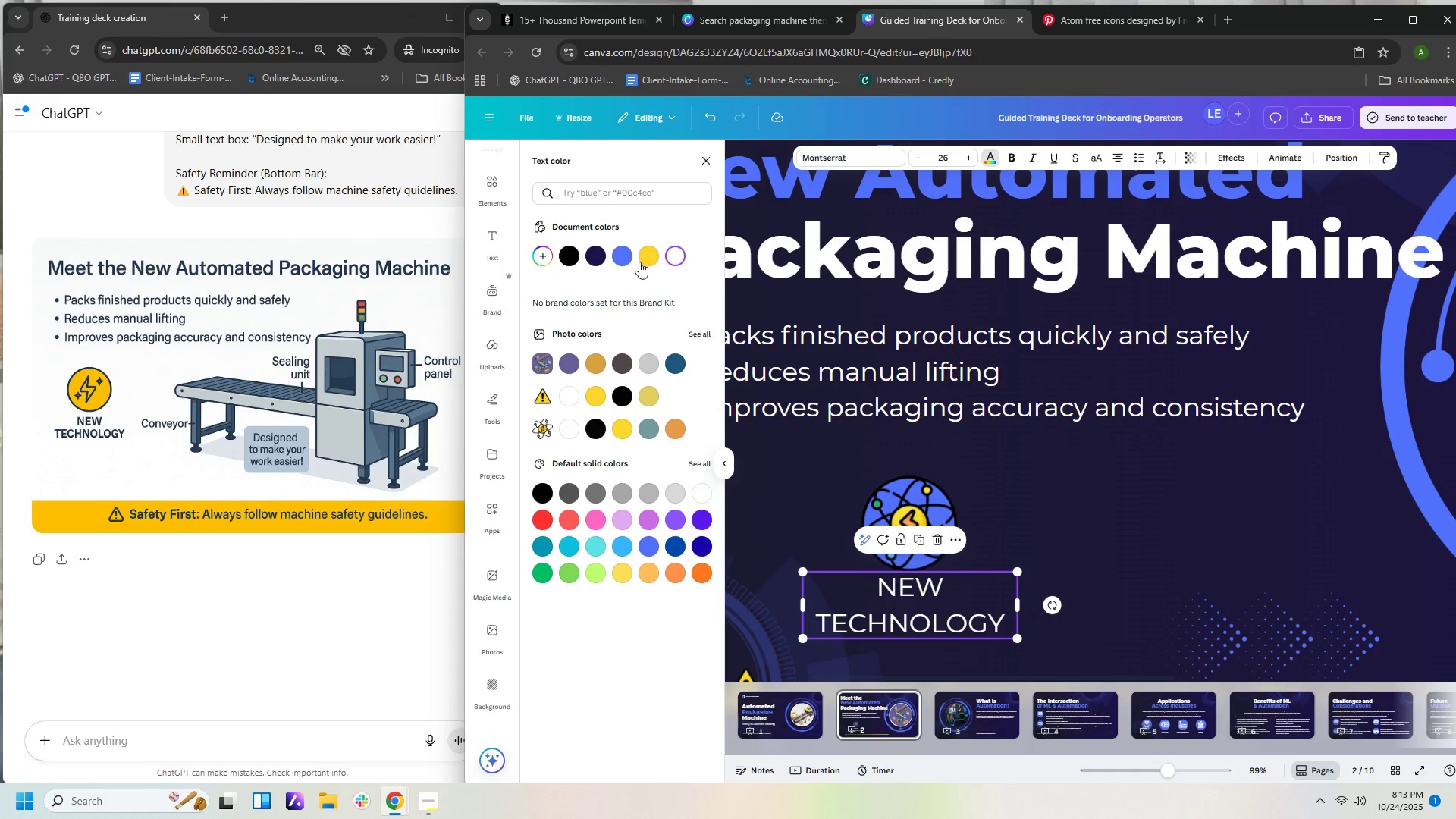 
left_click([623, 259])
 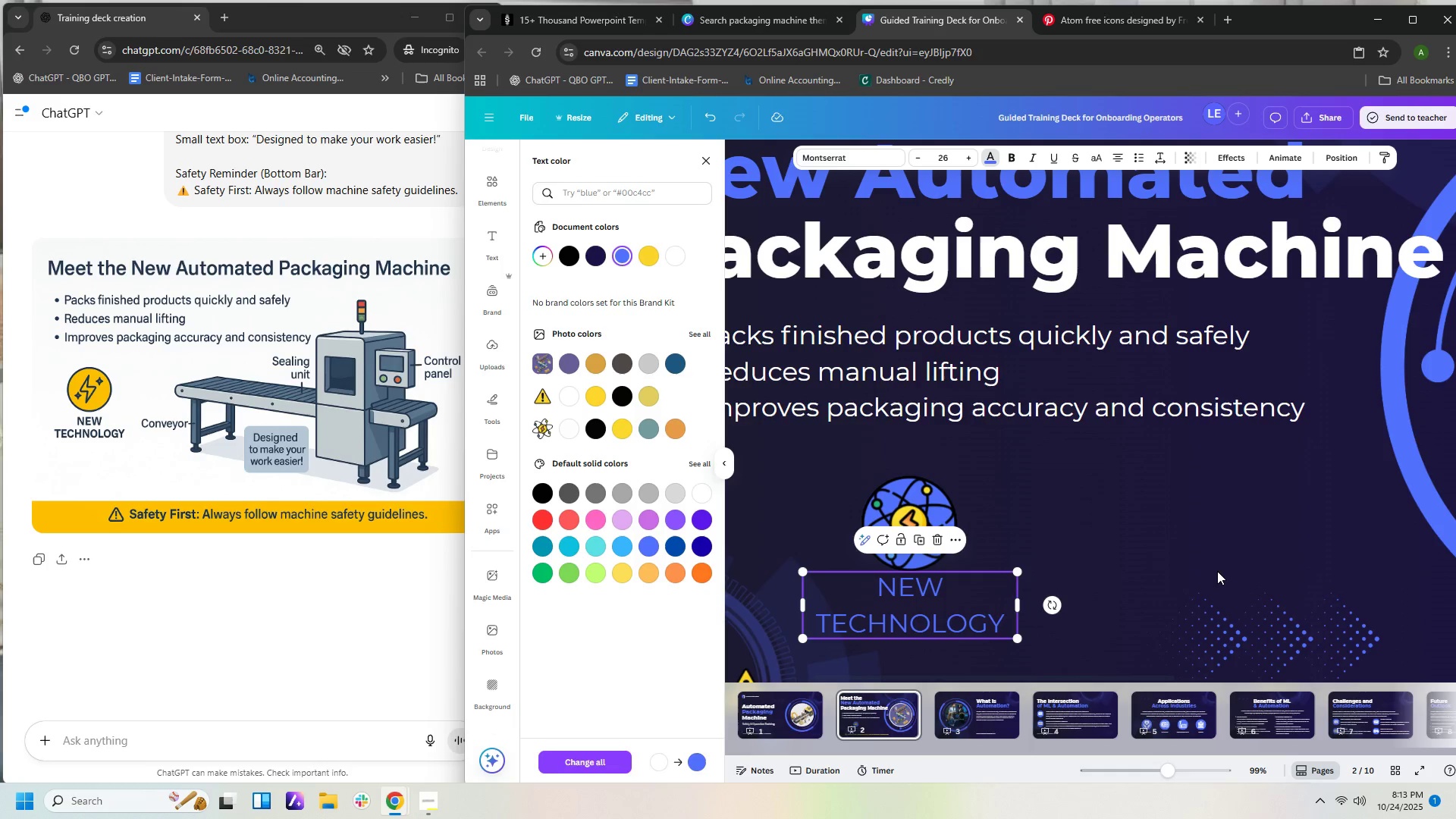 
left_click([1217, 571])
 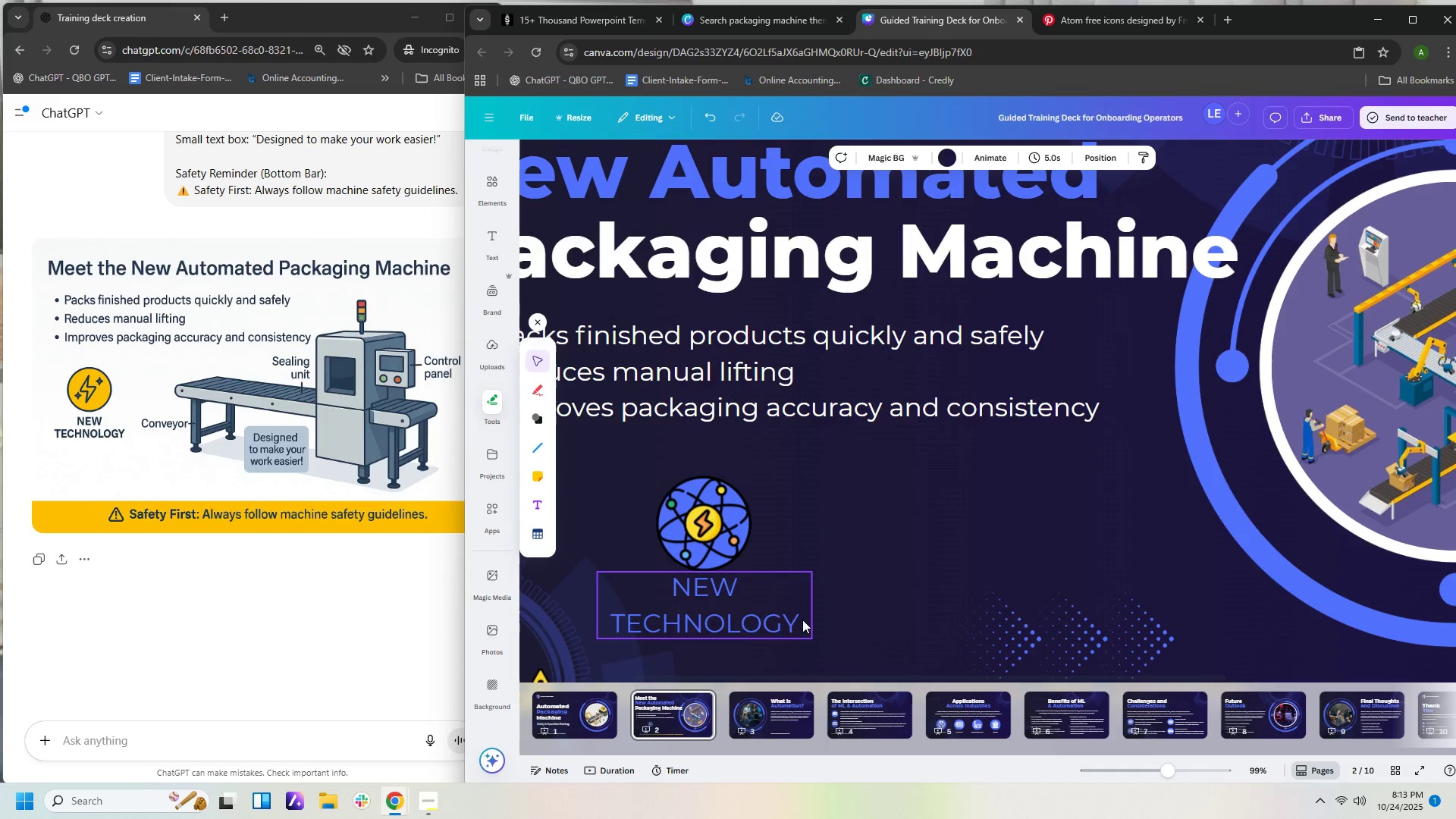 
left_click([794, 622])
 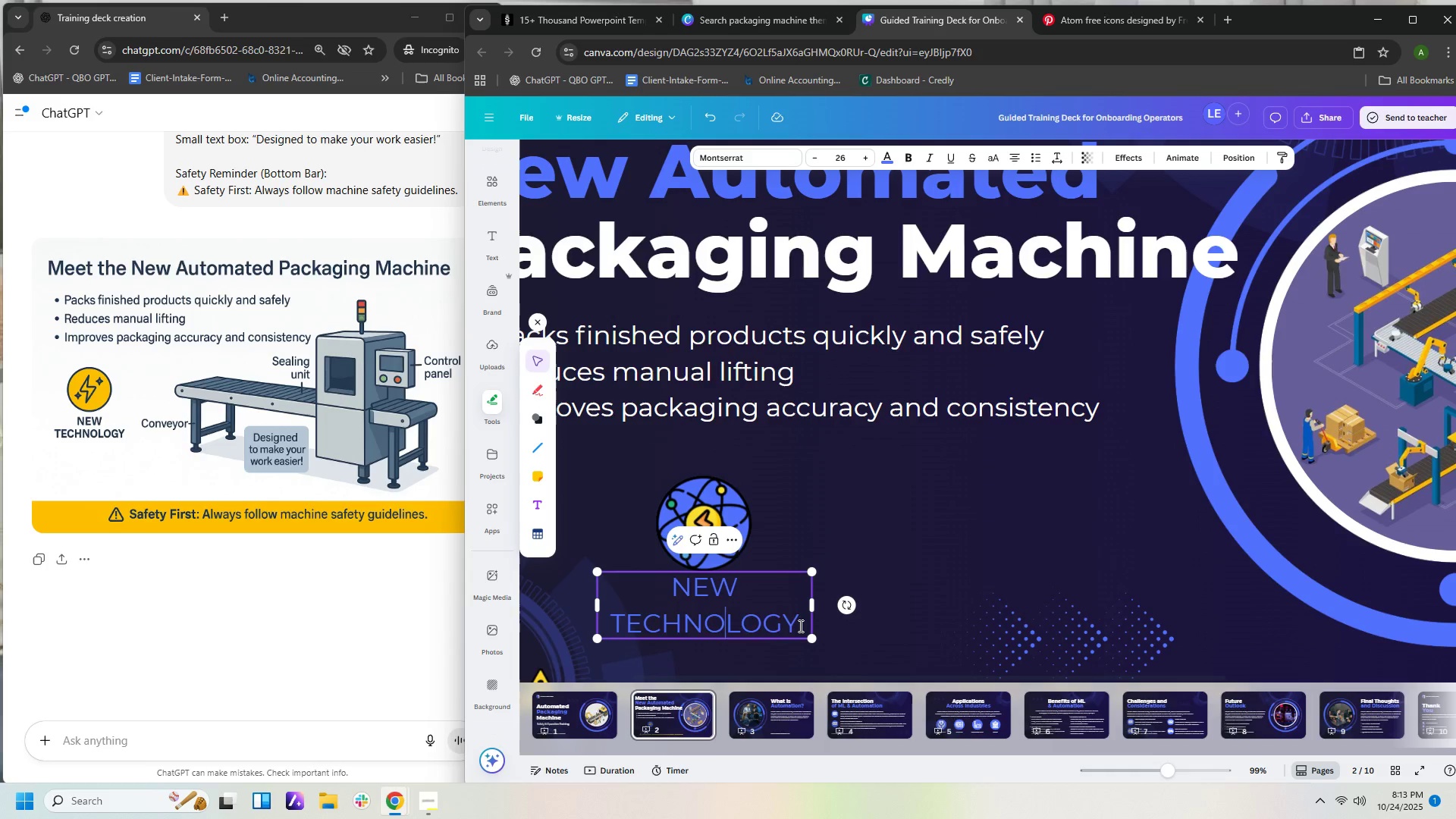 
double_click([799, 626])
 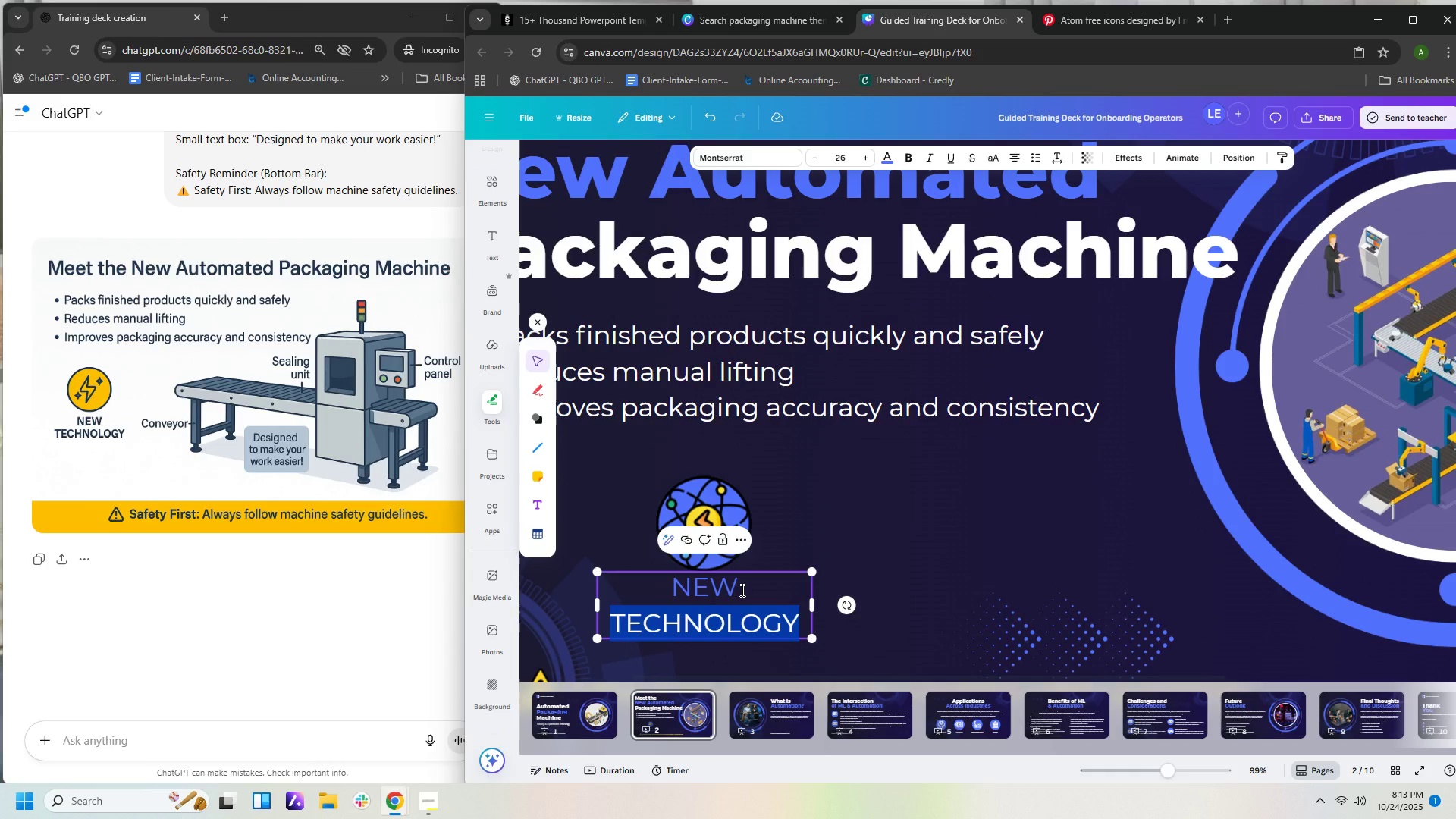 
hold_key(key=ArrowUp, duration=0.36)
 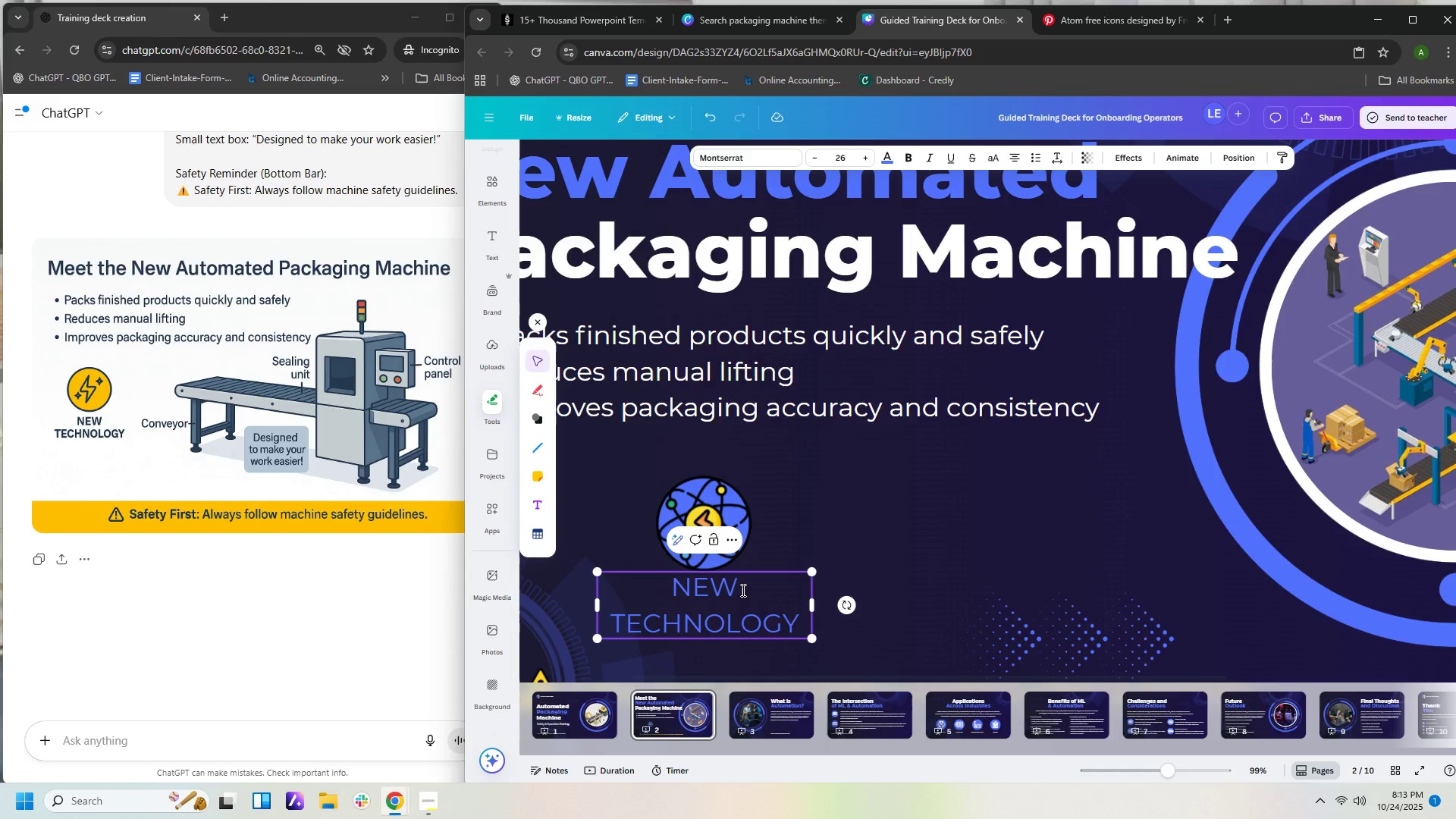 
key(Shift+ShiftRight)
 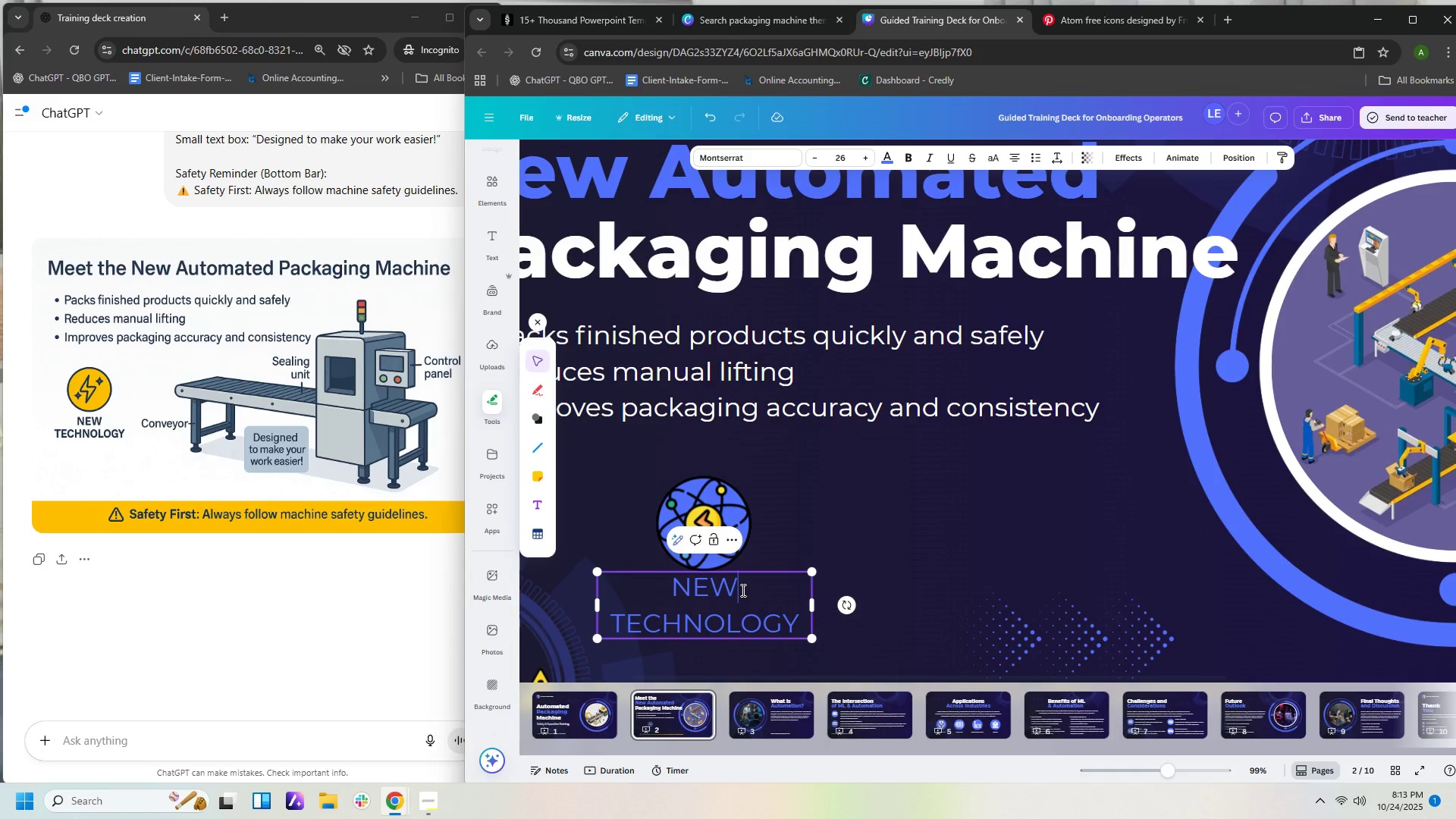 
key(ArrowLeft)
 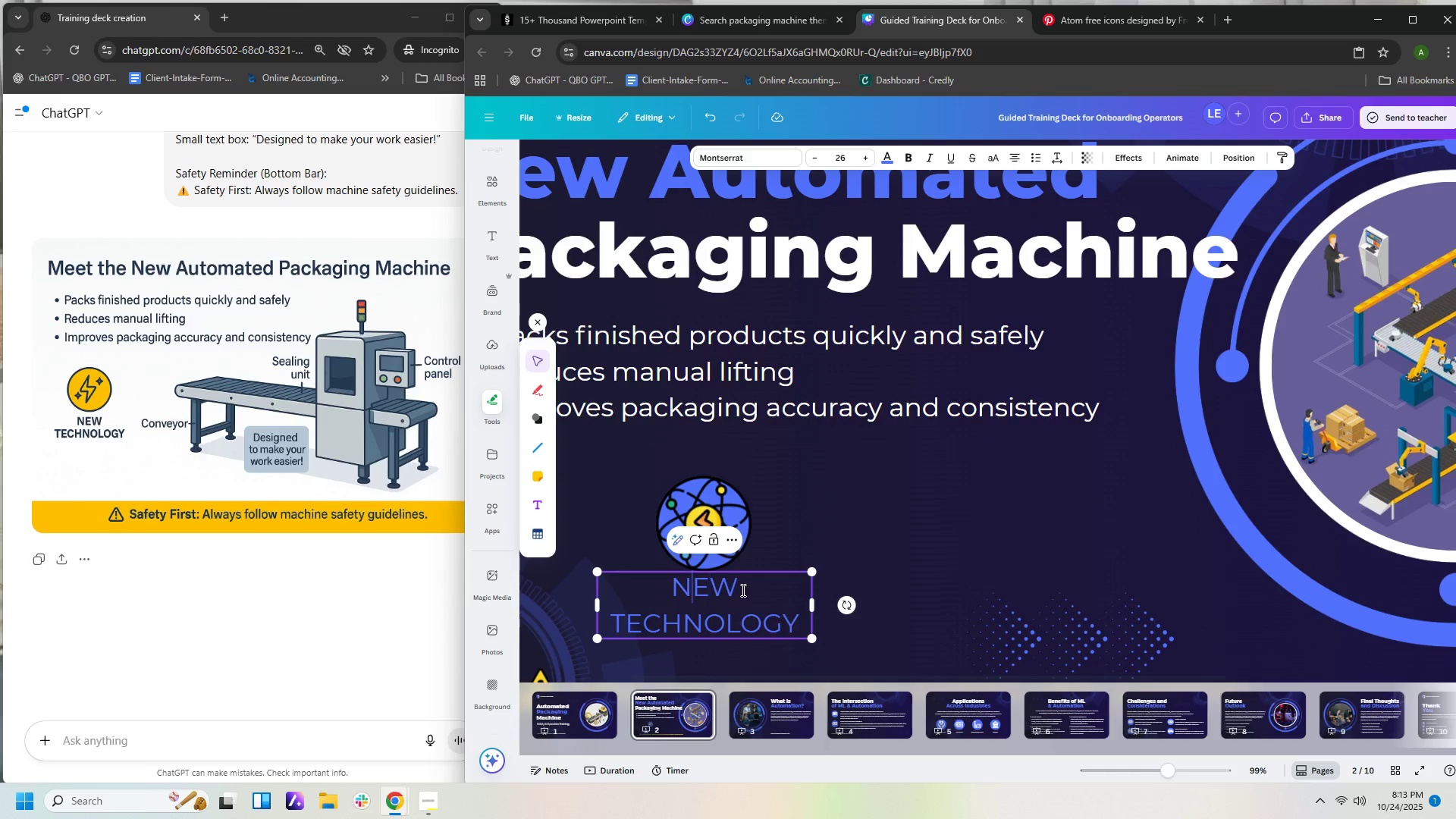 
key(ArrowLeft)
 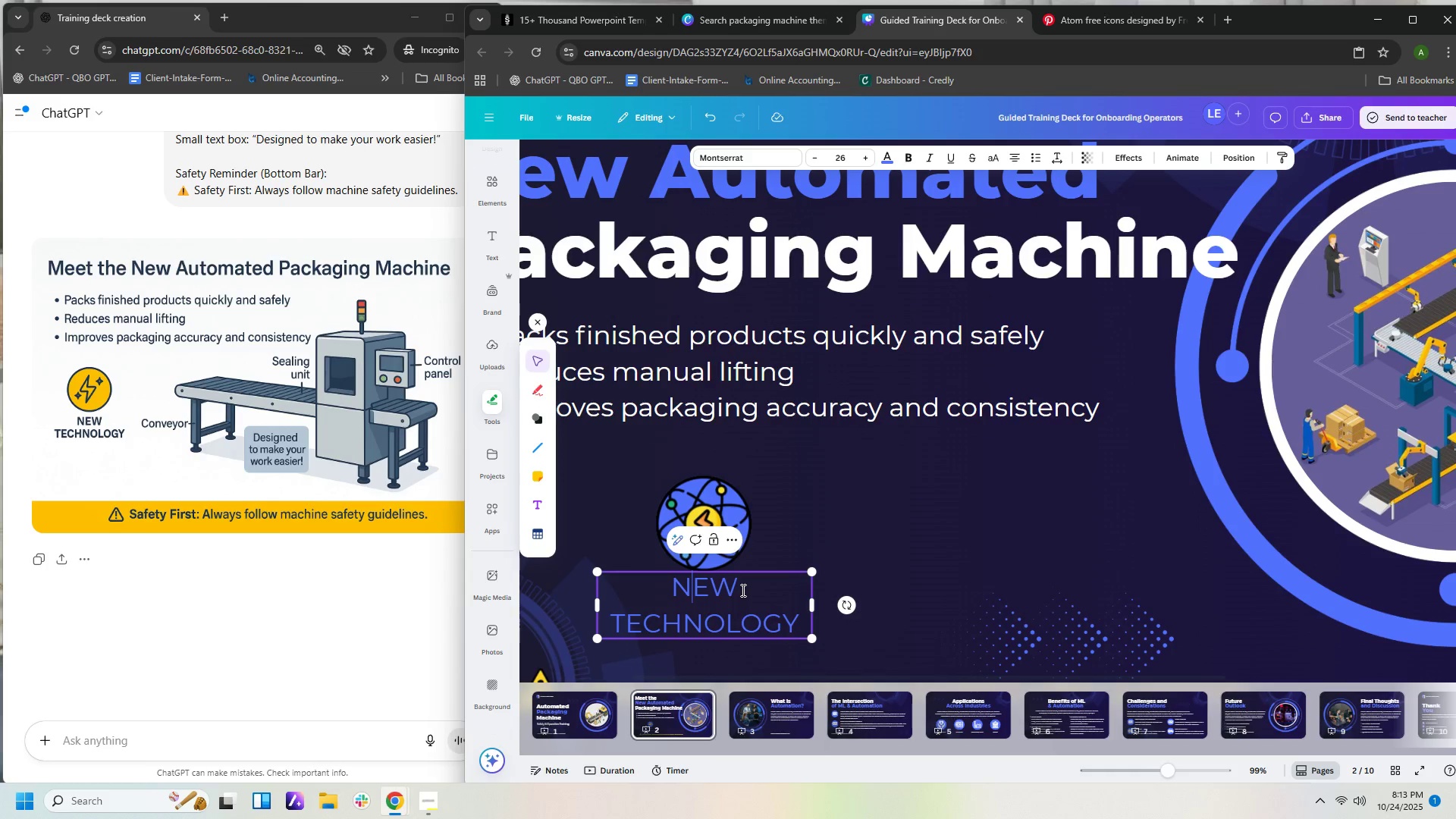 
key(ArrowLeft)
 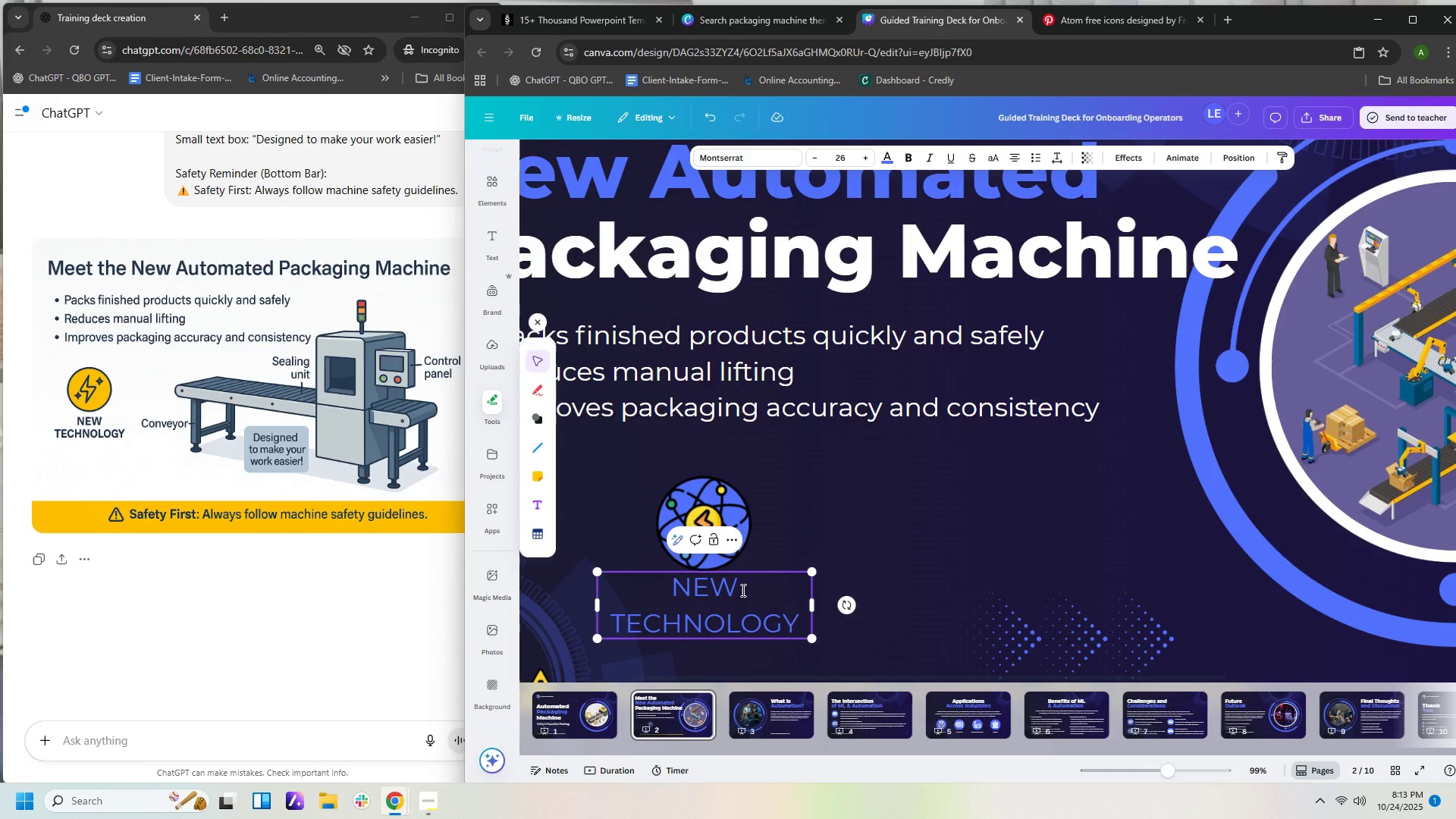 
key(Shift+ArrowDown)
 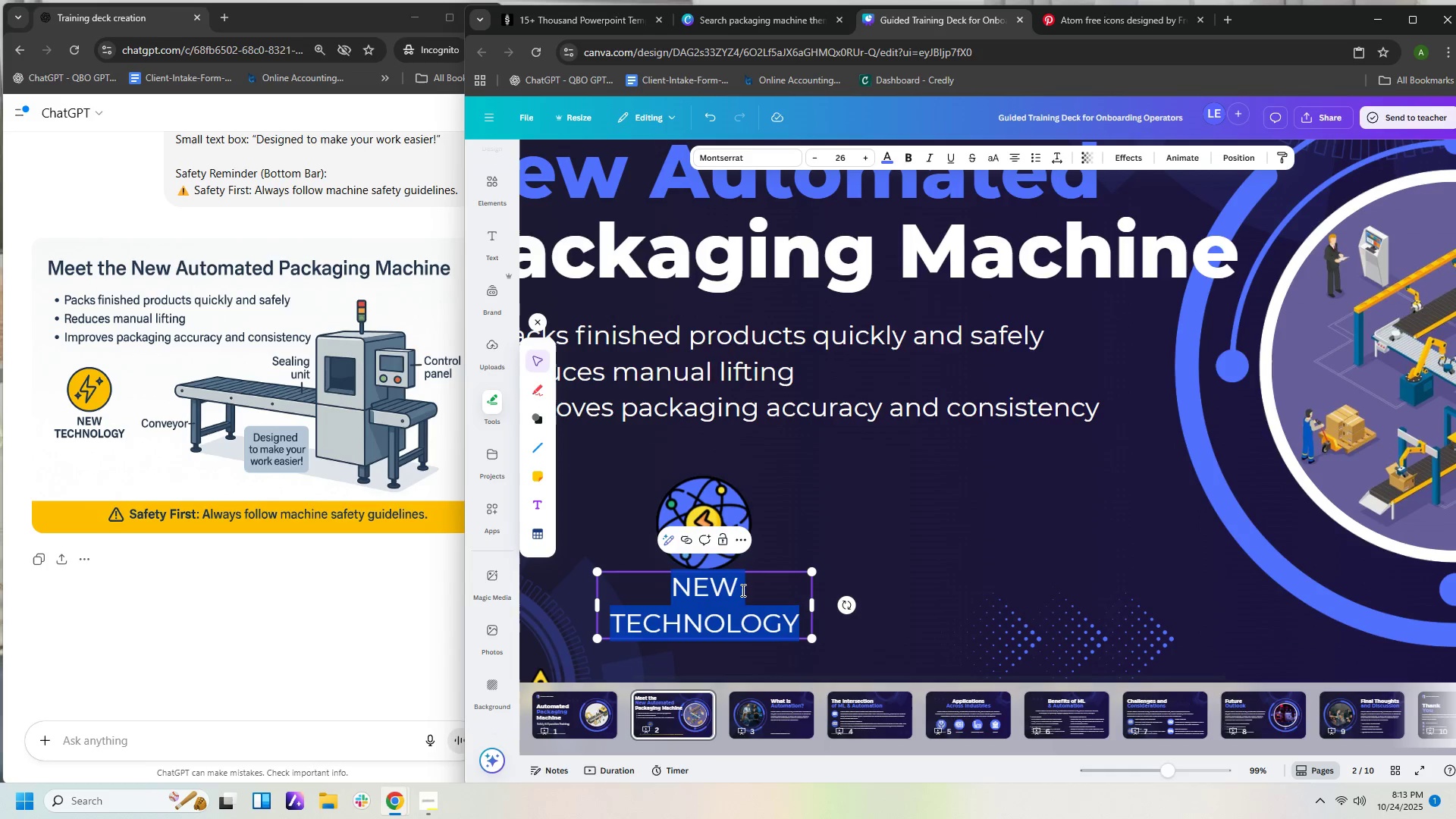 
key(Shift+ArrowDown)
 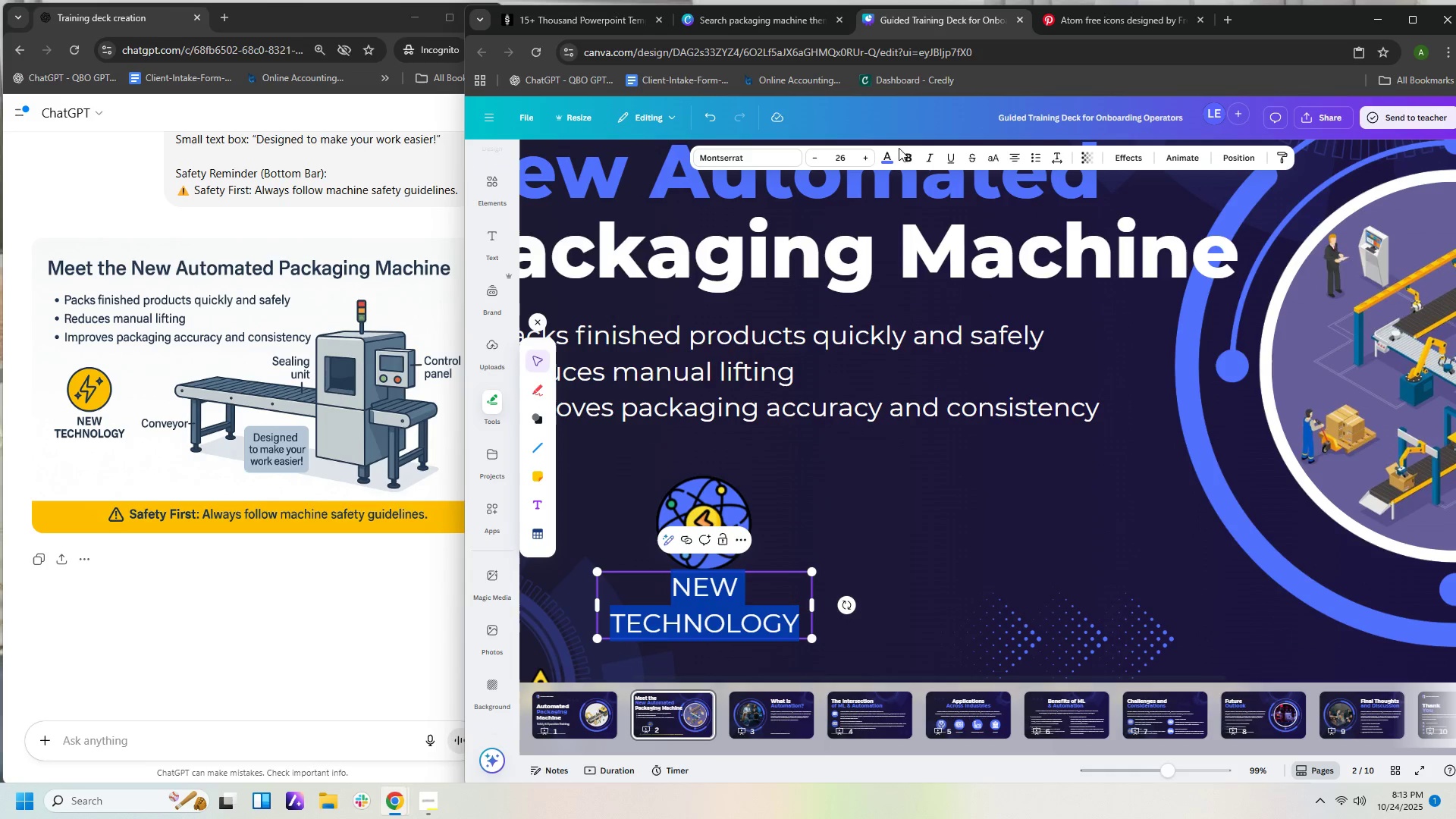 
left_click([908, 153])
 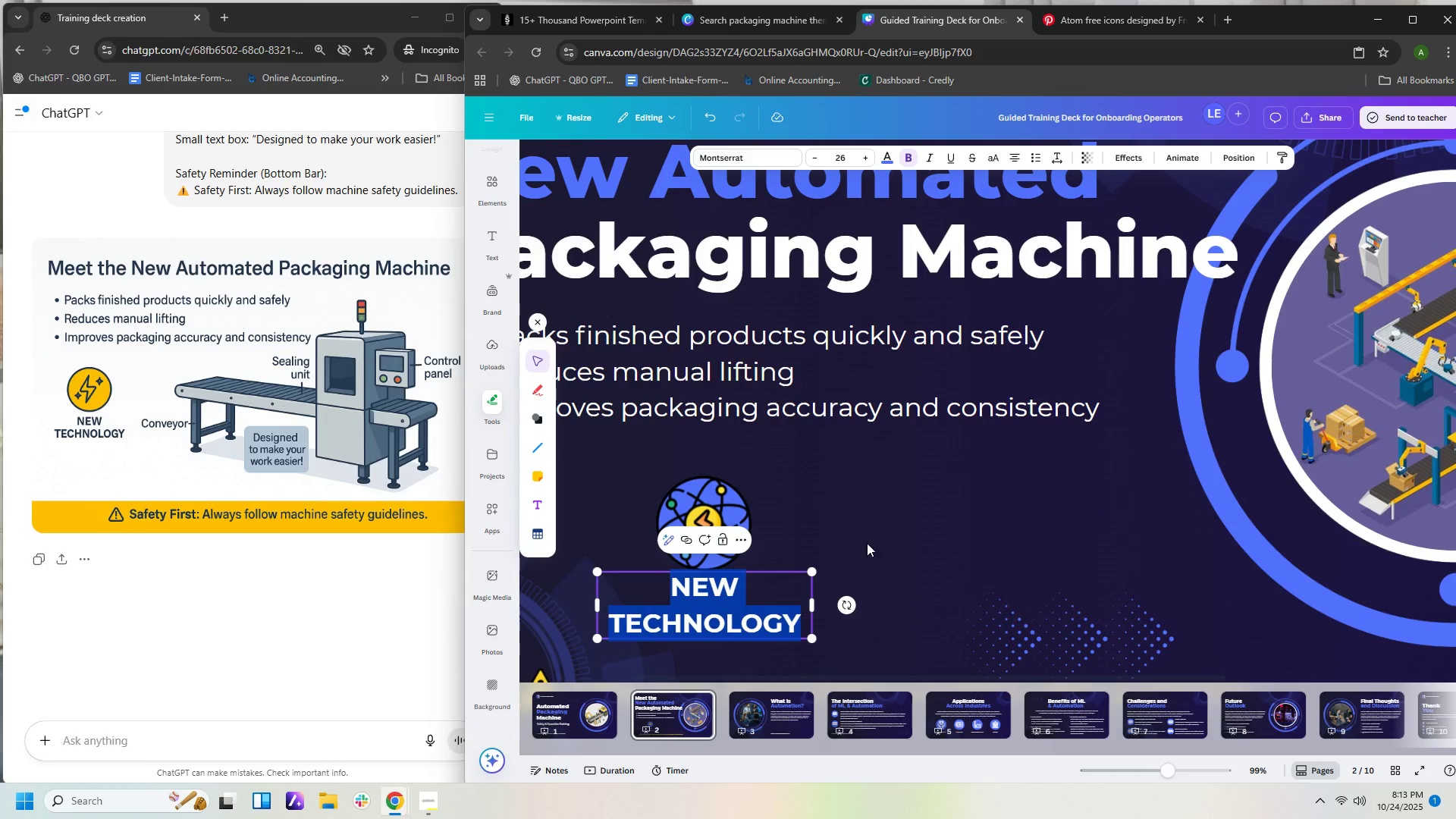 
left_click([867, 543])
 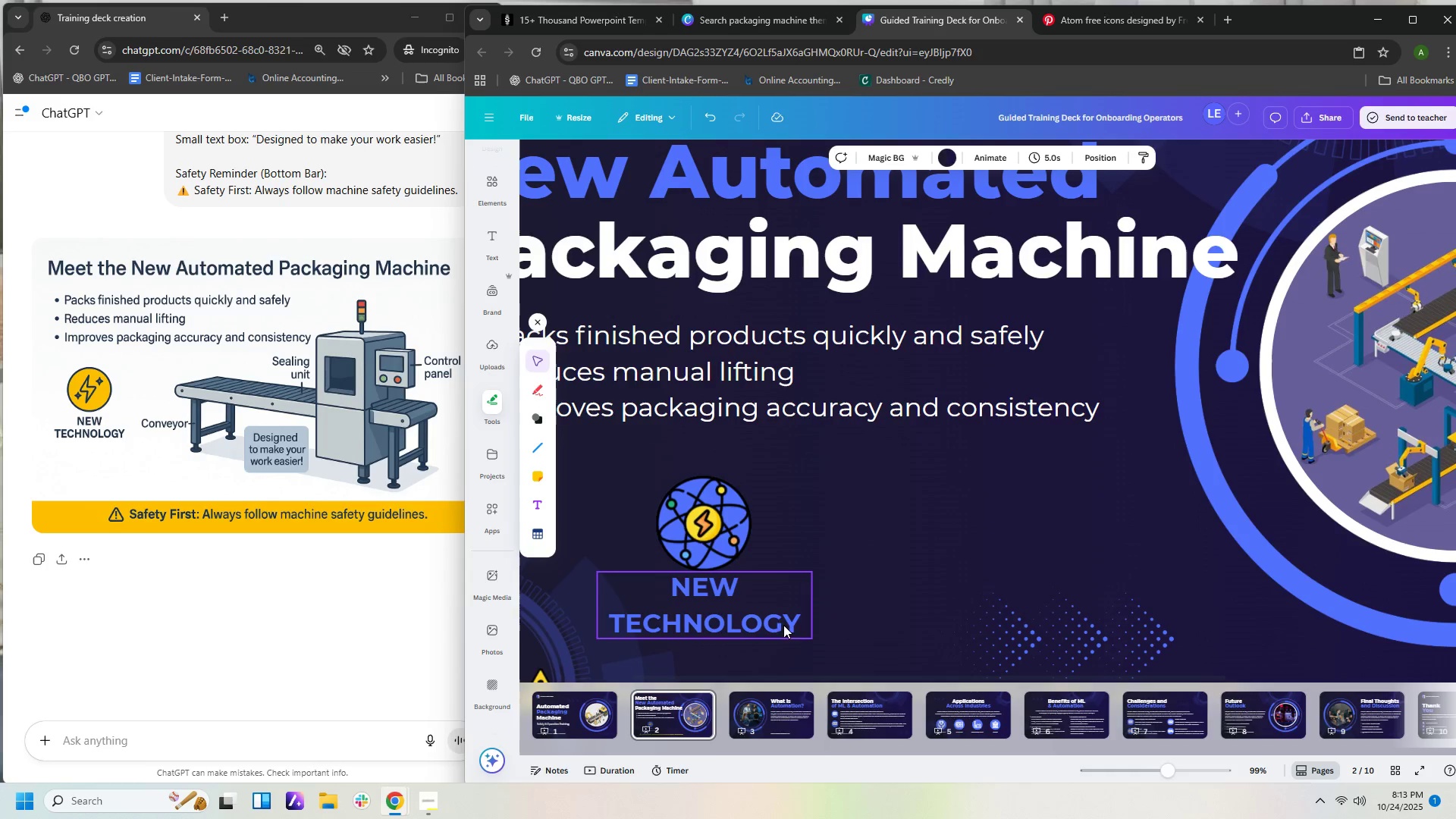 
left_click([778, 623])
 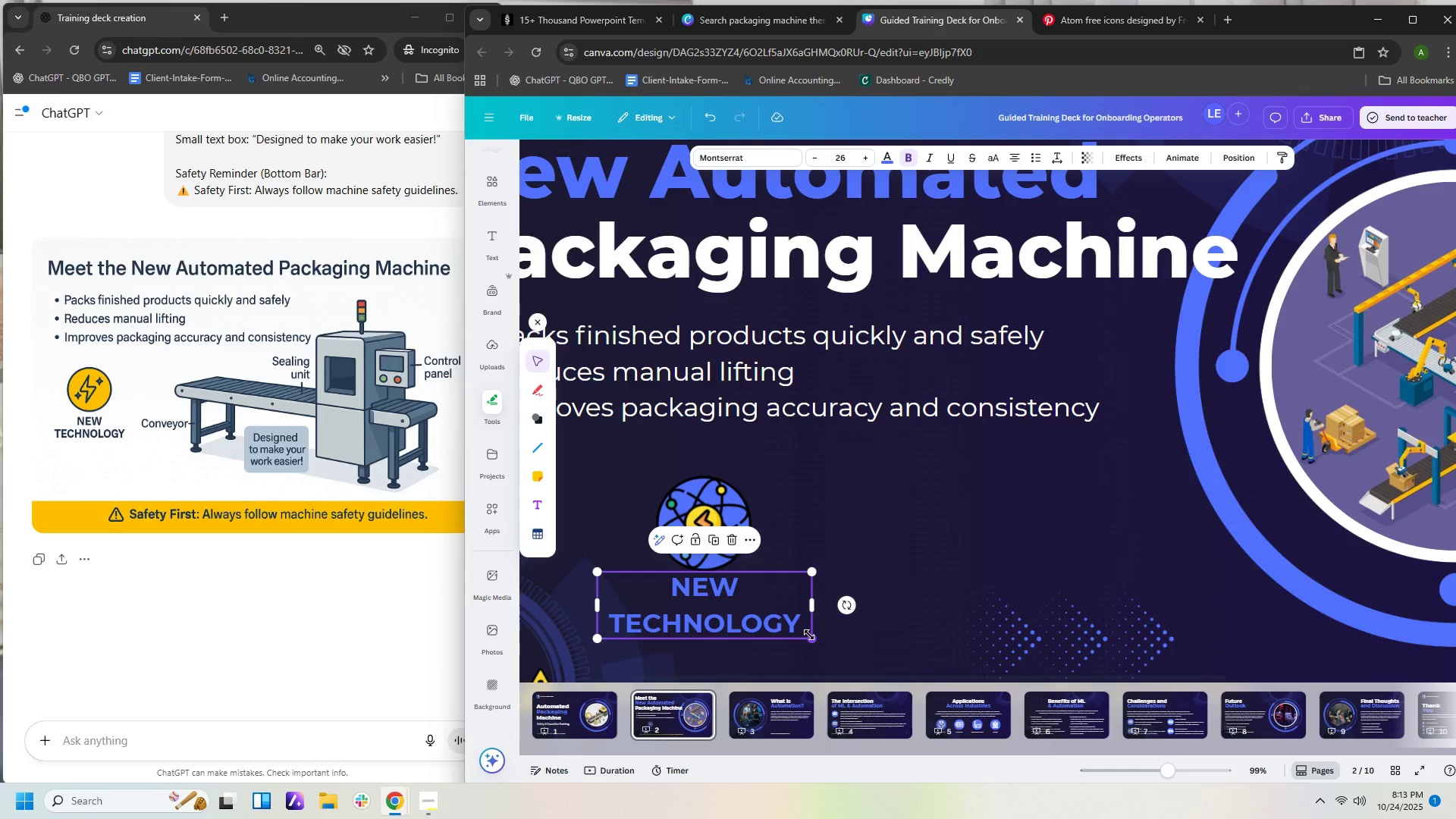 
left_click_drag(start_coordinate=[809, 635], to_coordinate=[783, 620])
 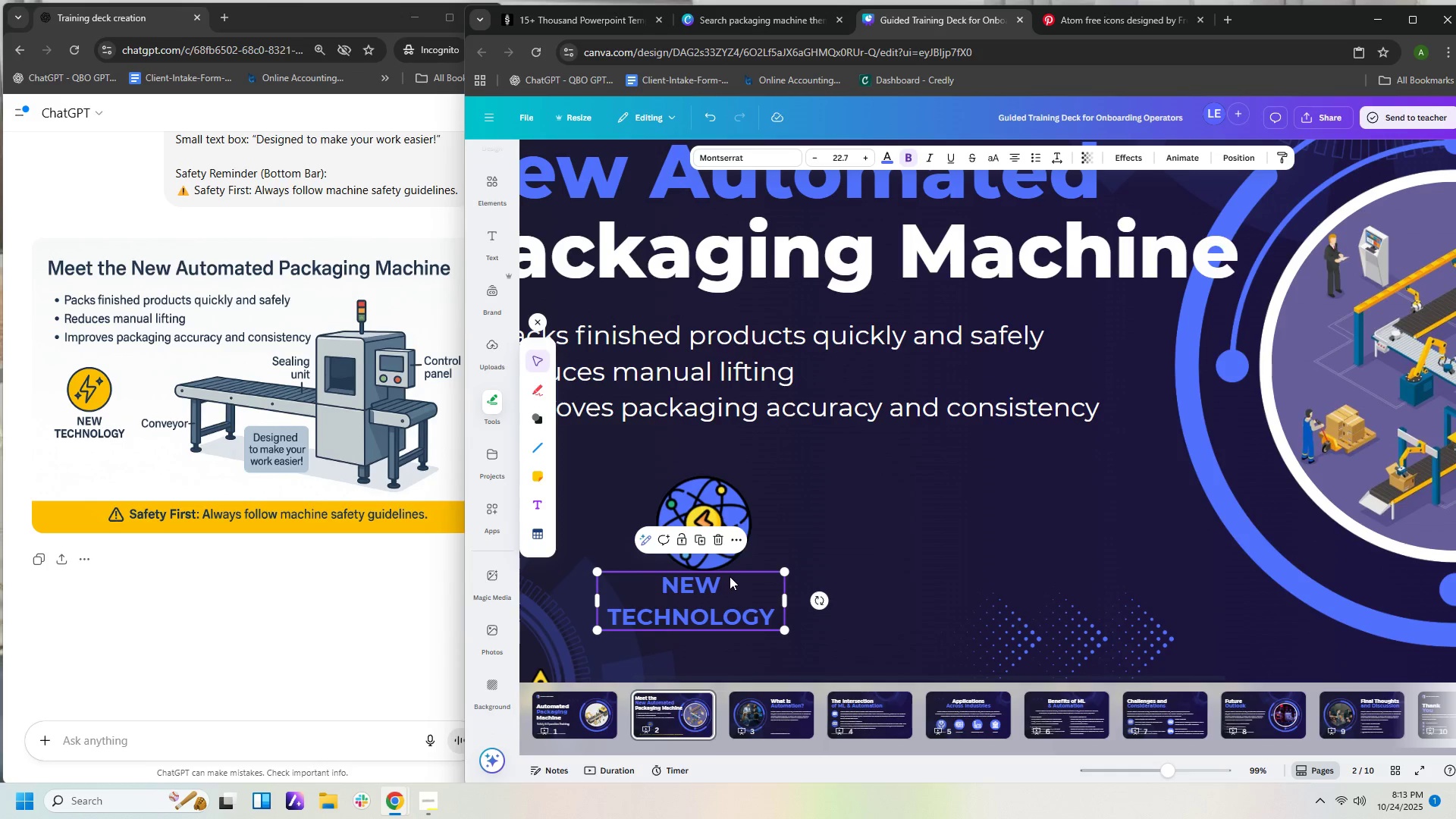 
left_click_drag(start_coordinate=[729, 573], to_coordinate=[742, 573])
 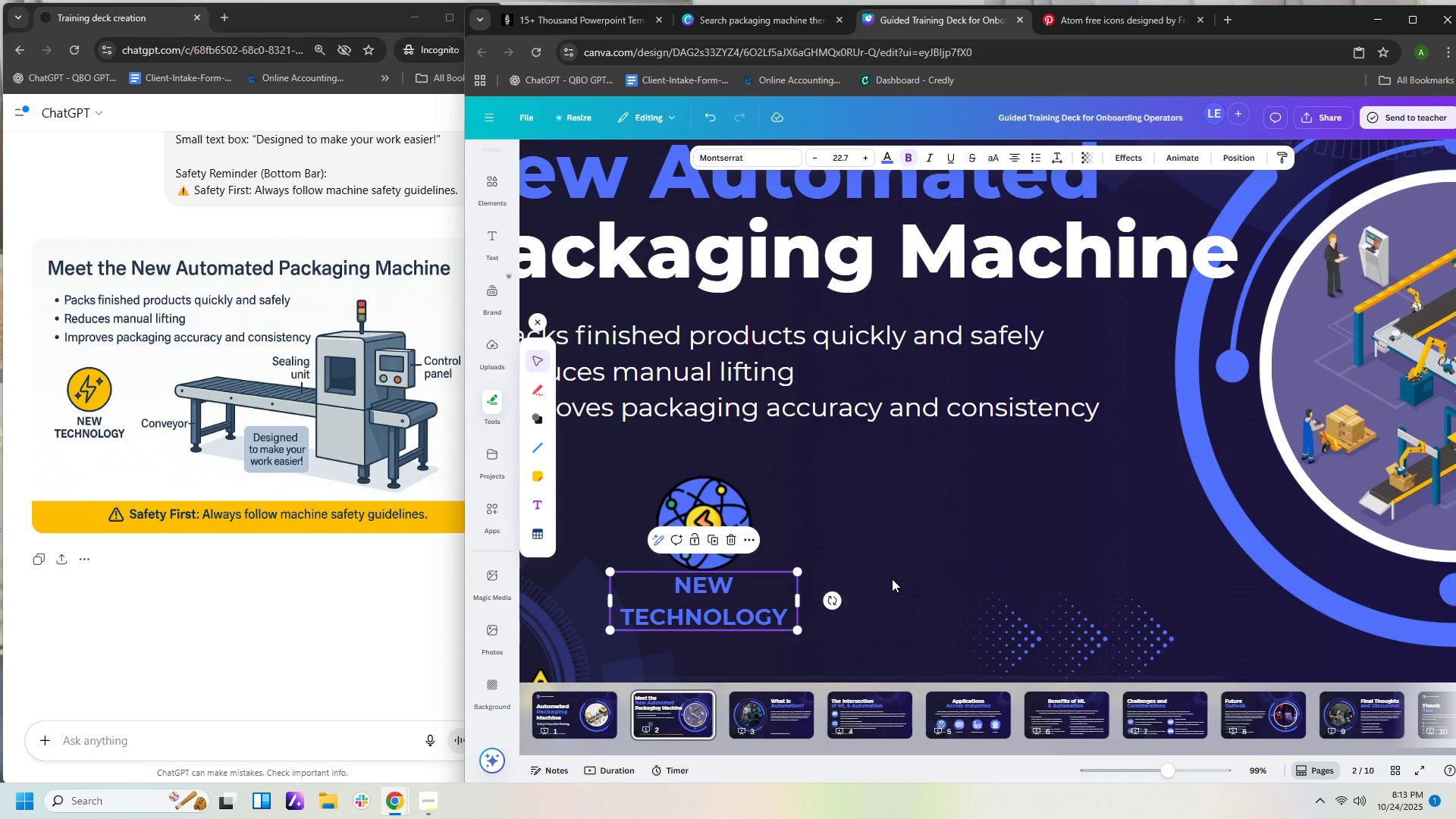 
left_click([892, 579])
 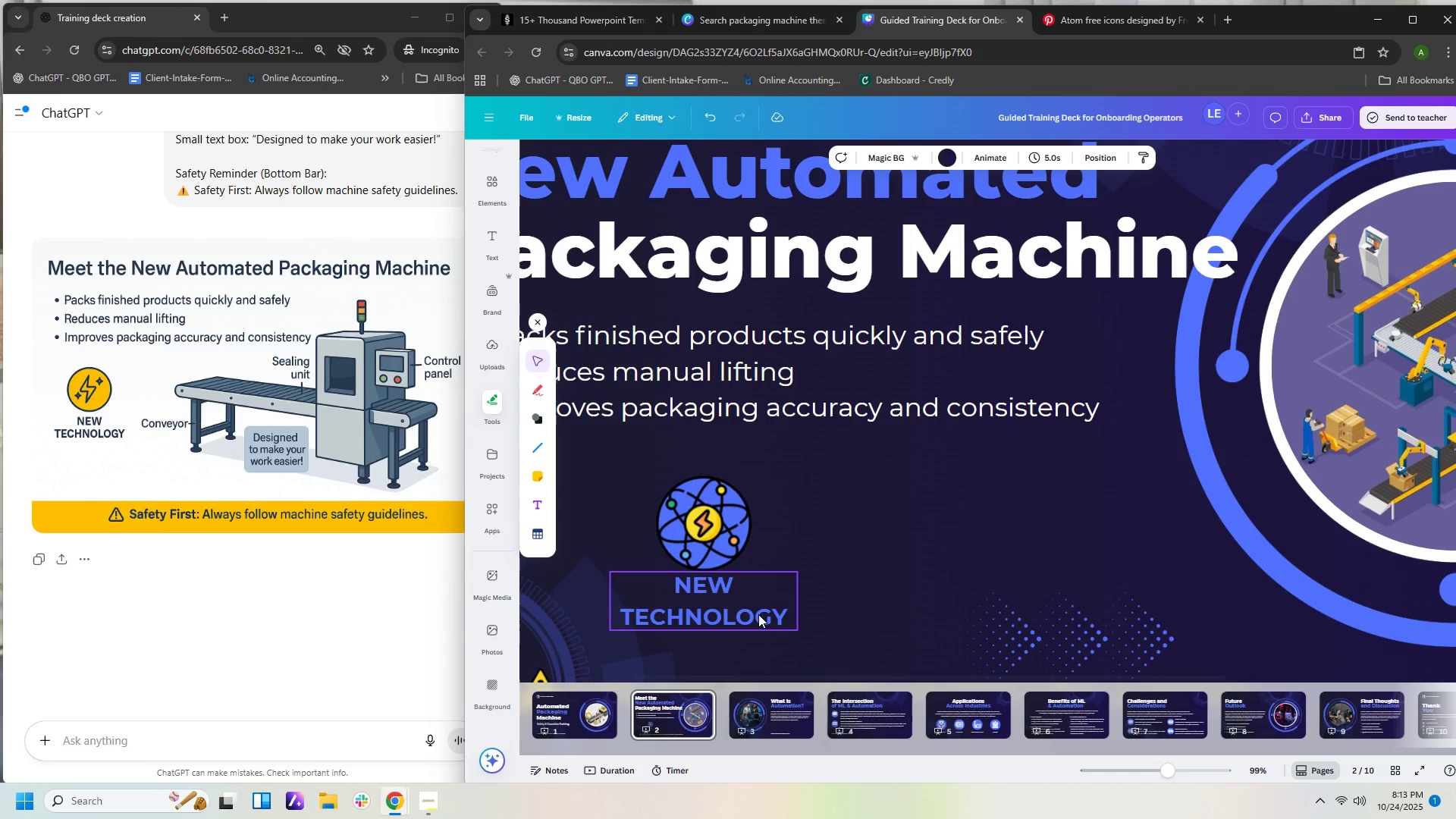 
left_click([908, 573])
 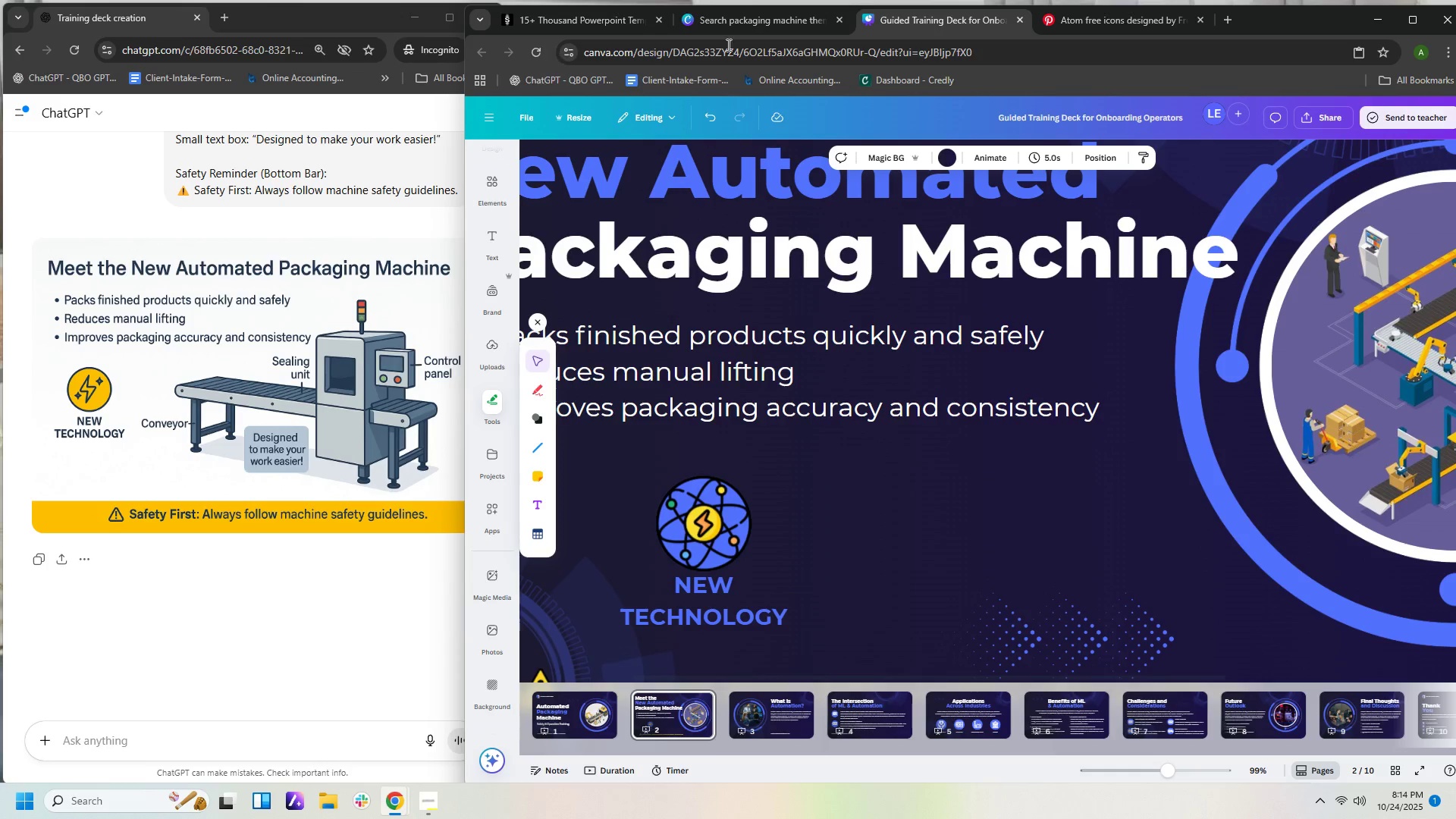 
wait(10.78)
 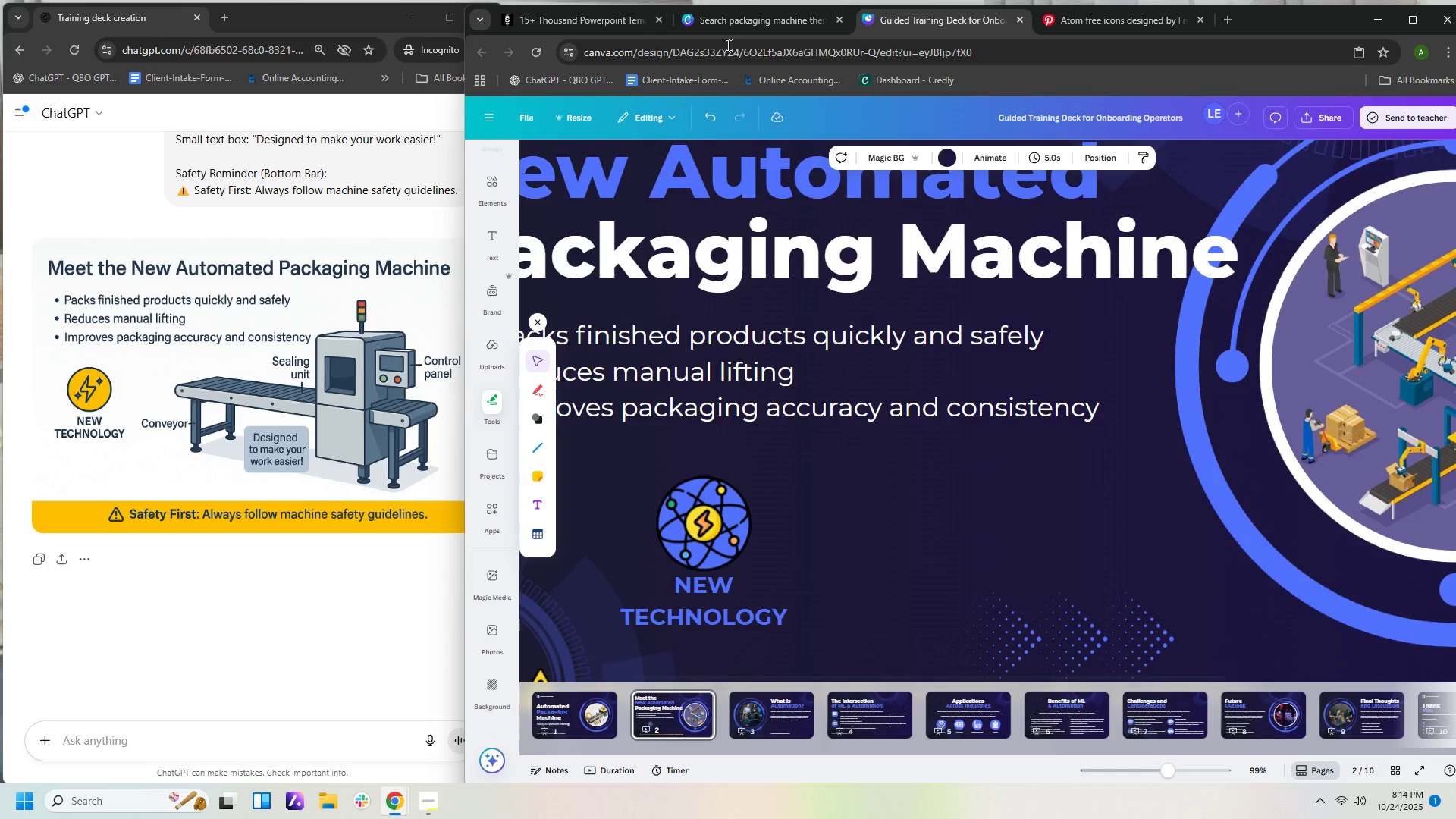 
left_click([540, 426])
 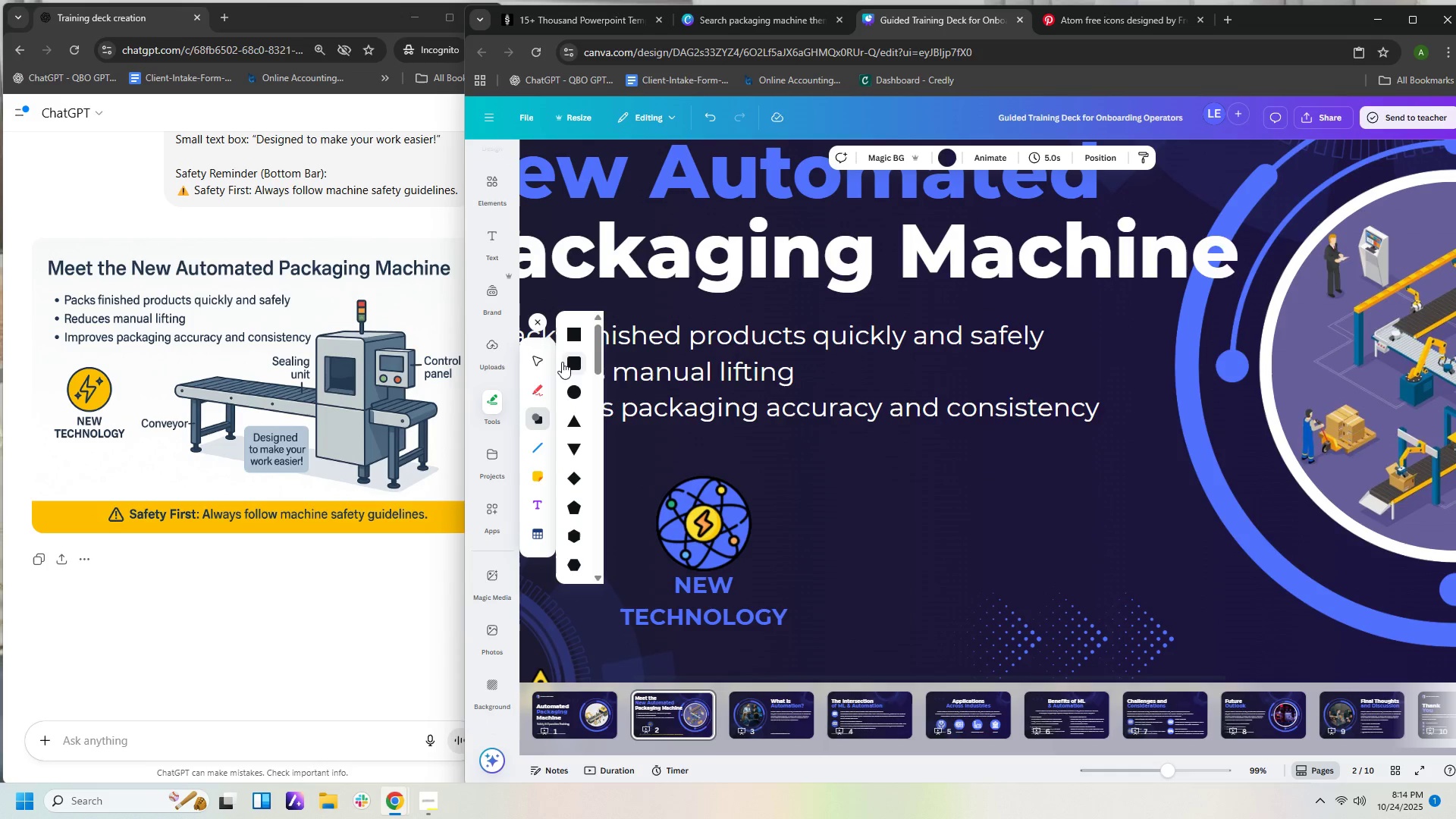 
left_click([572, 362])
 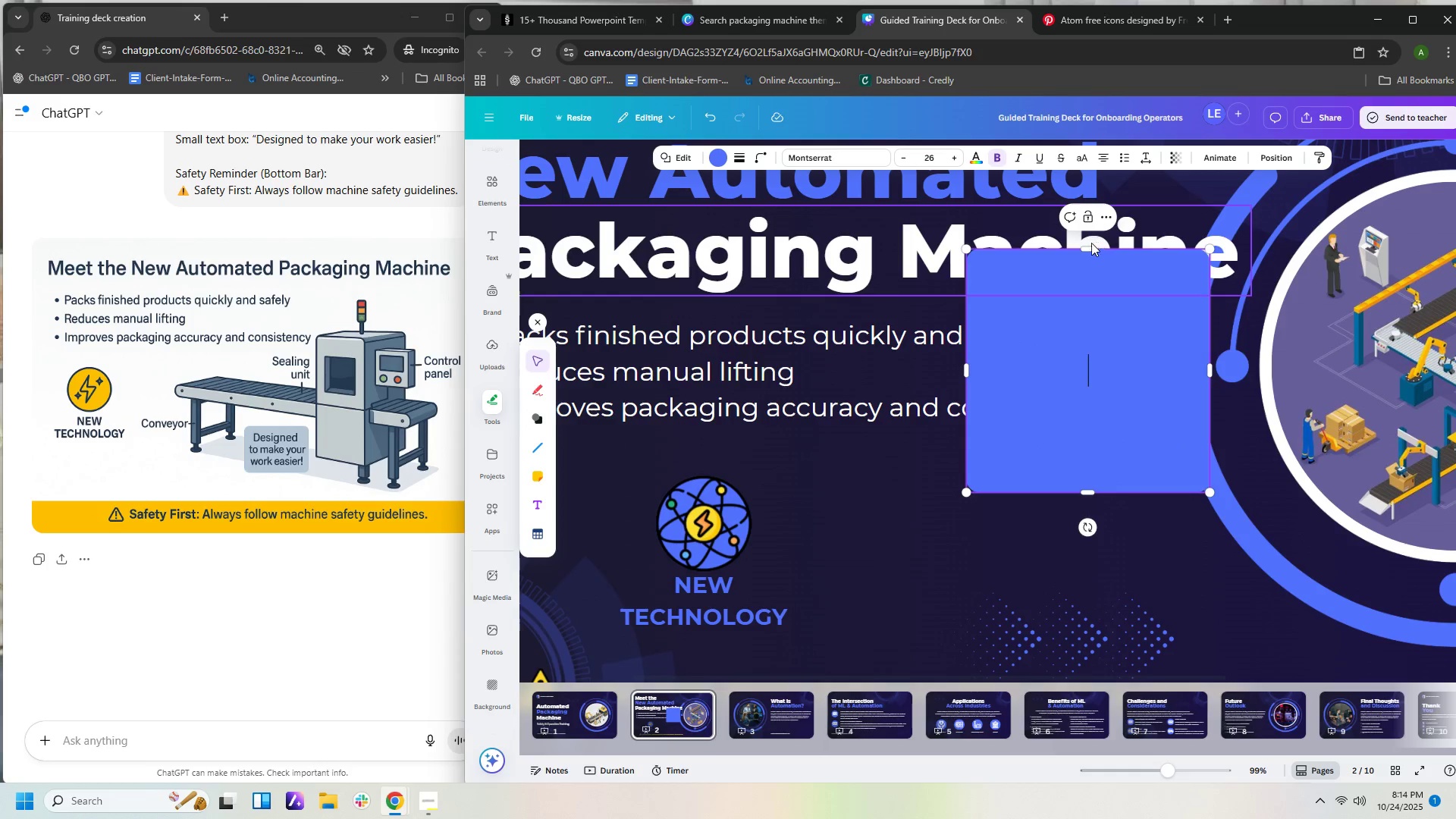 
left_click_drag(start_coordinate=[1085, 252], to_coordinate=[1078, 376])
 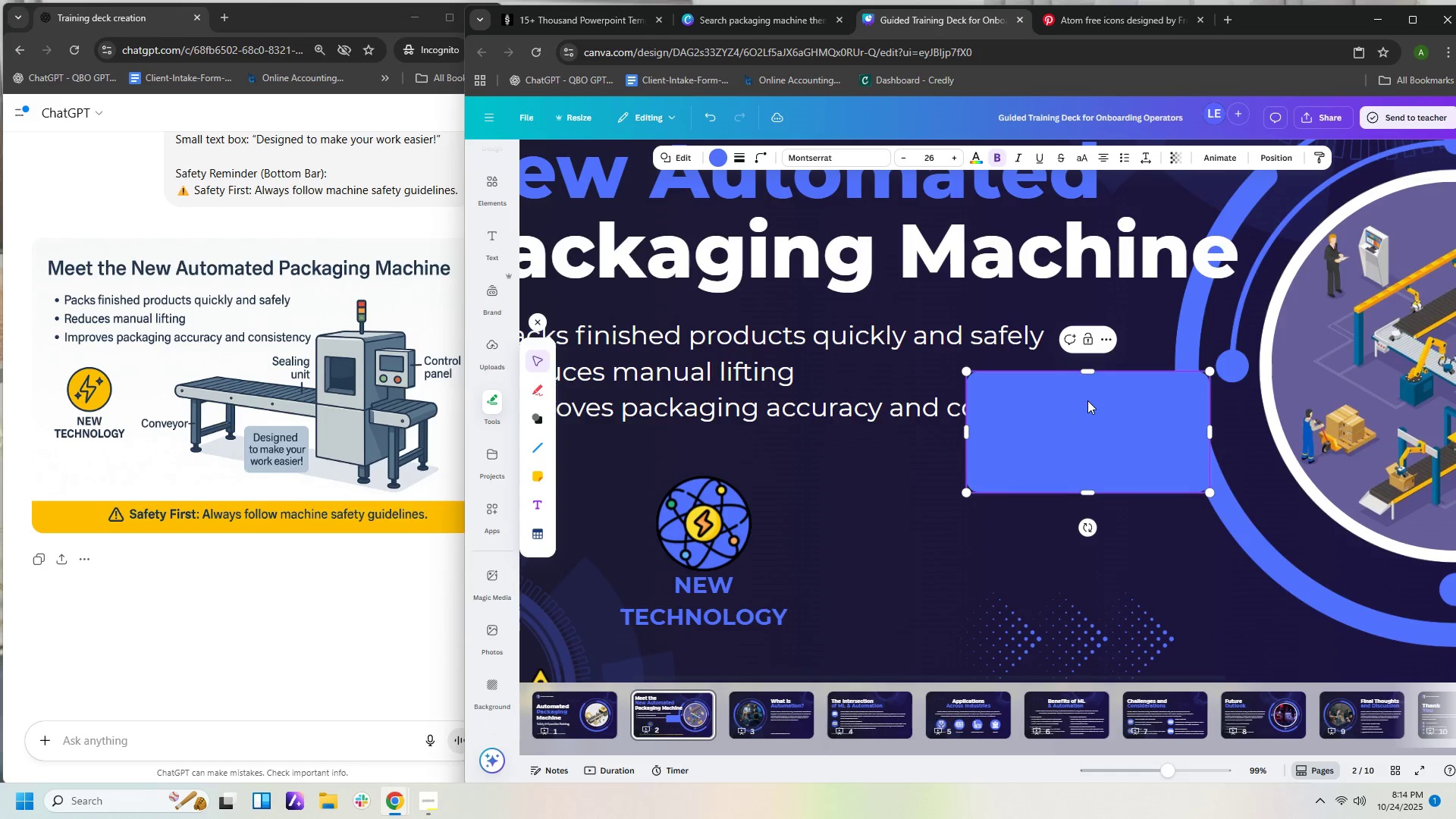 
left_click([1087, 400])
 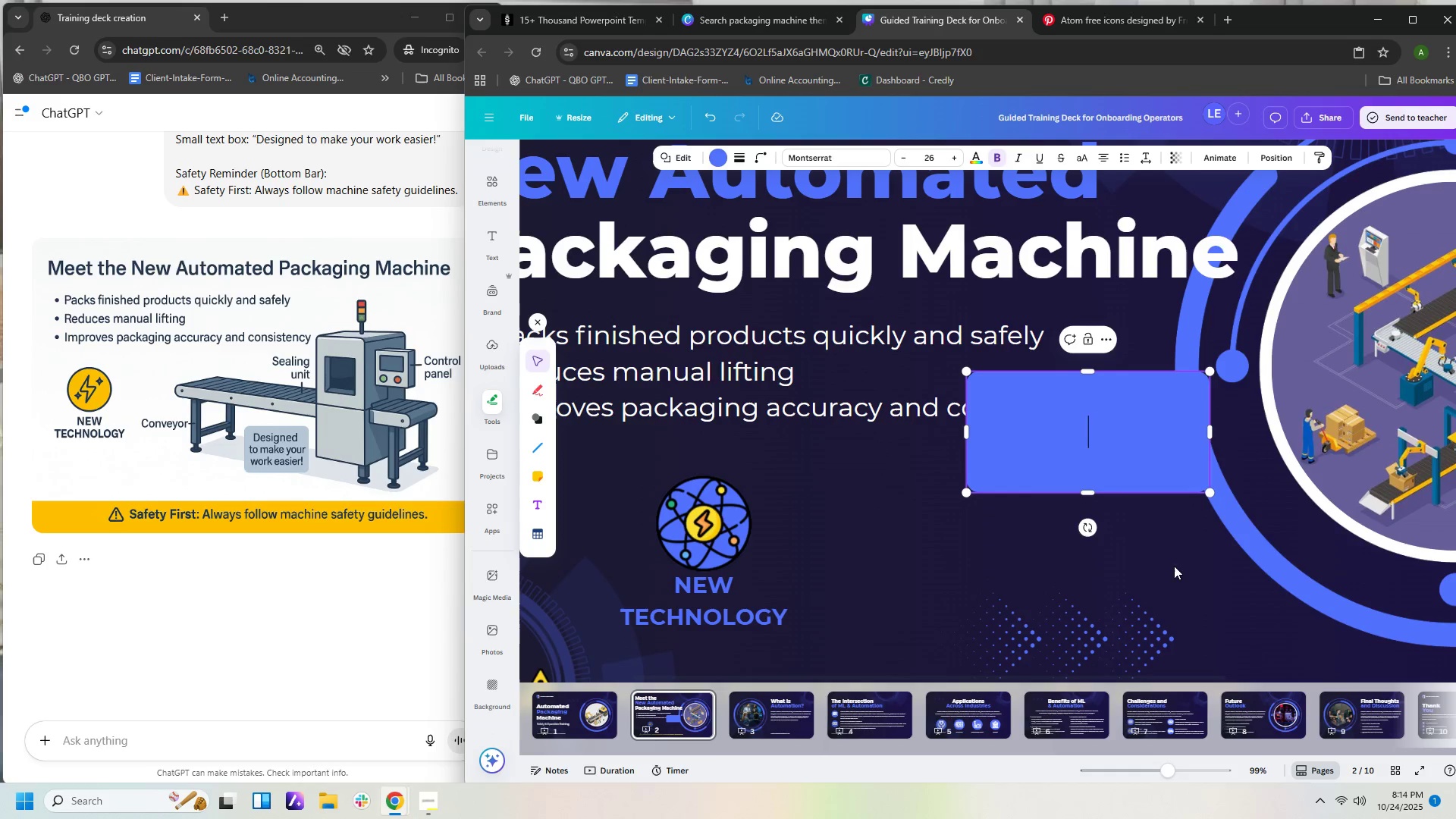 
left_click([1174, 566])
 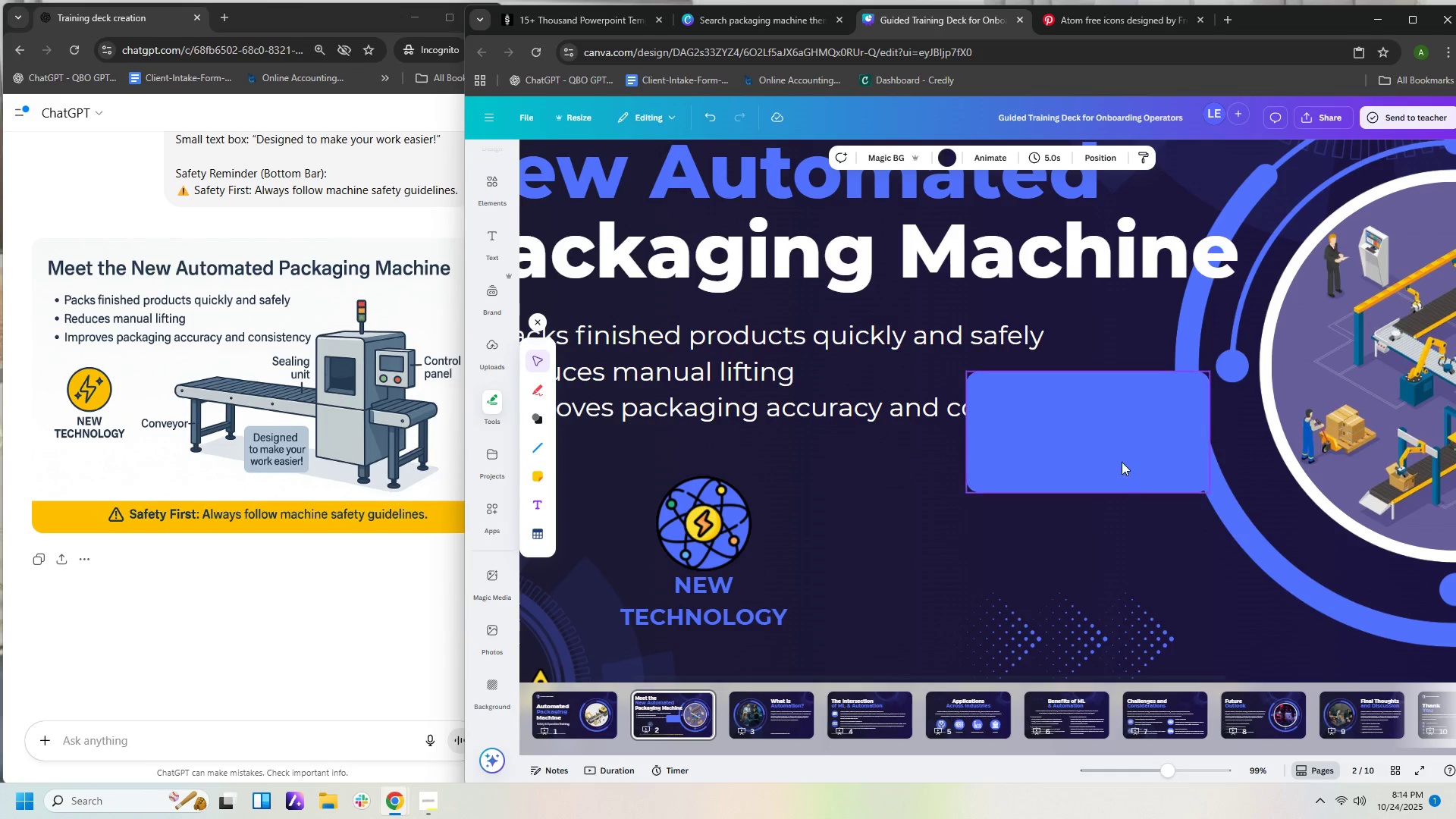 
left_click_drag(start_coordinate=[1122, 461], to_coordinate=[1070, 565])
 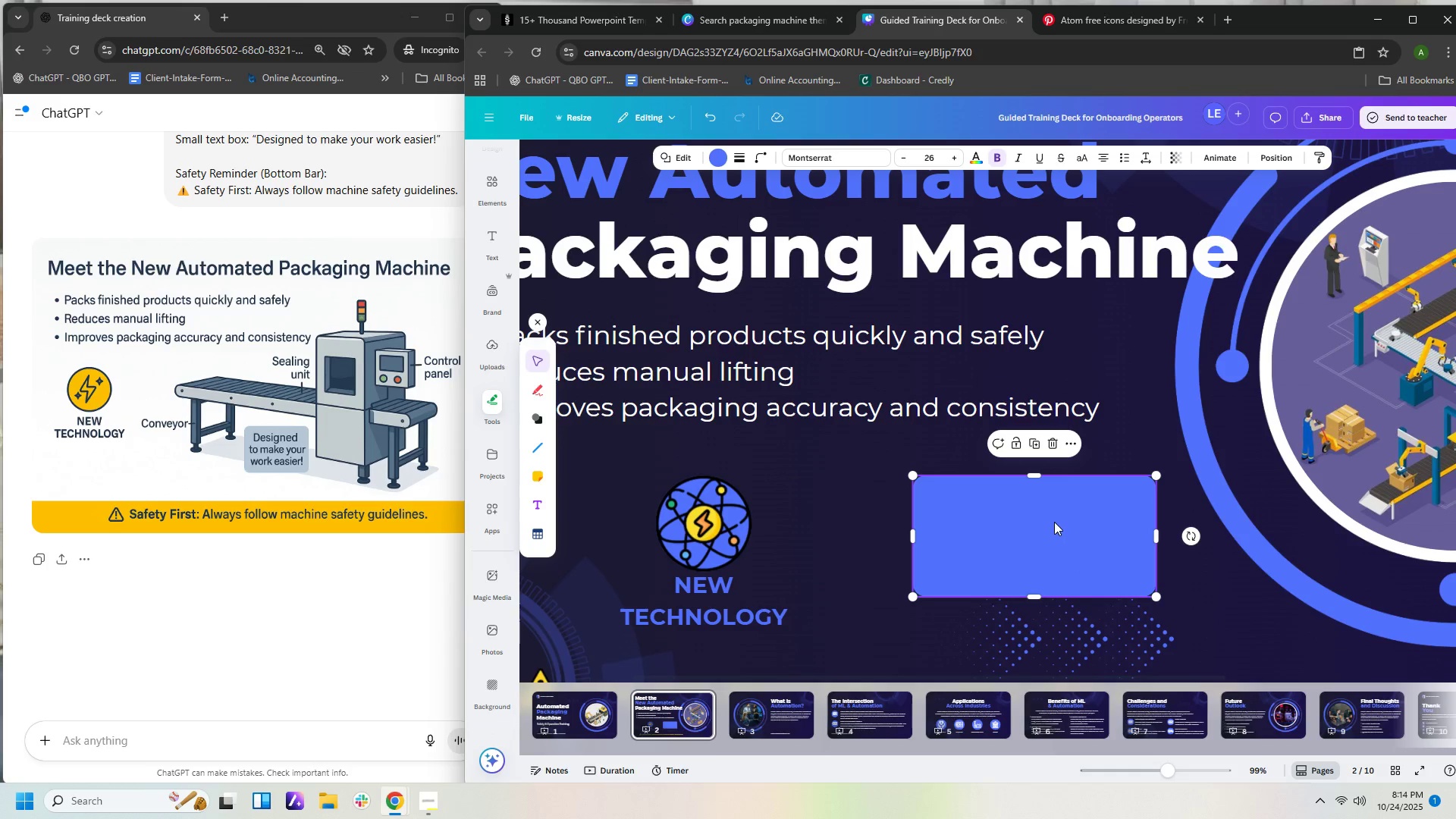 
left_click([1054, 522])
 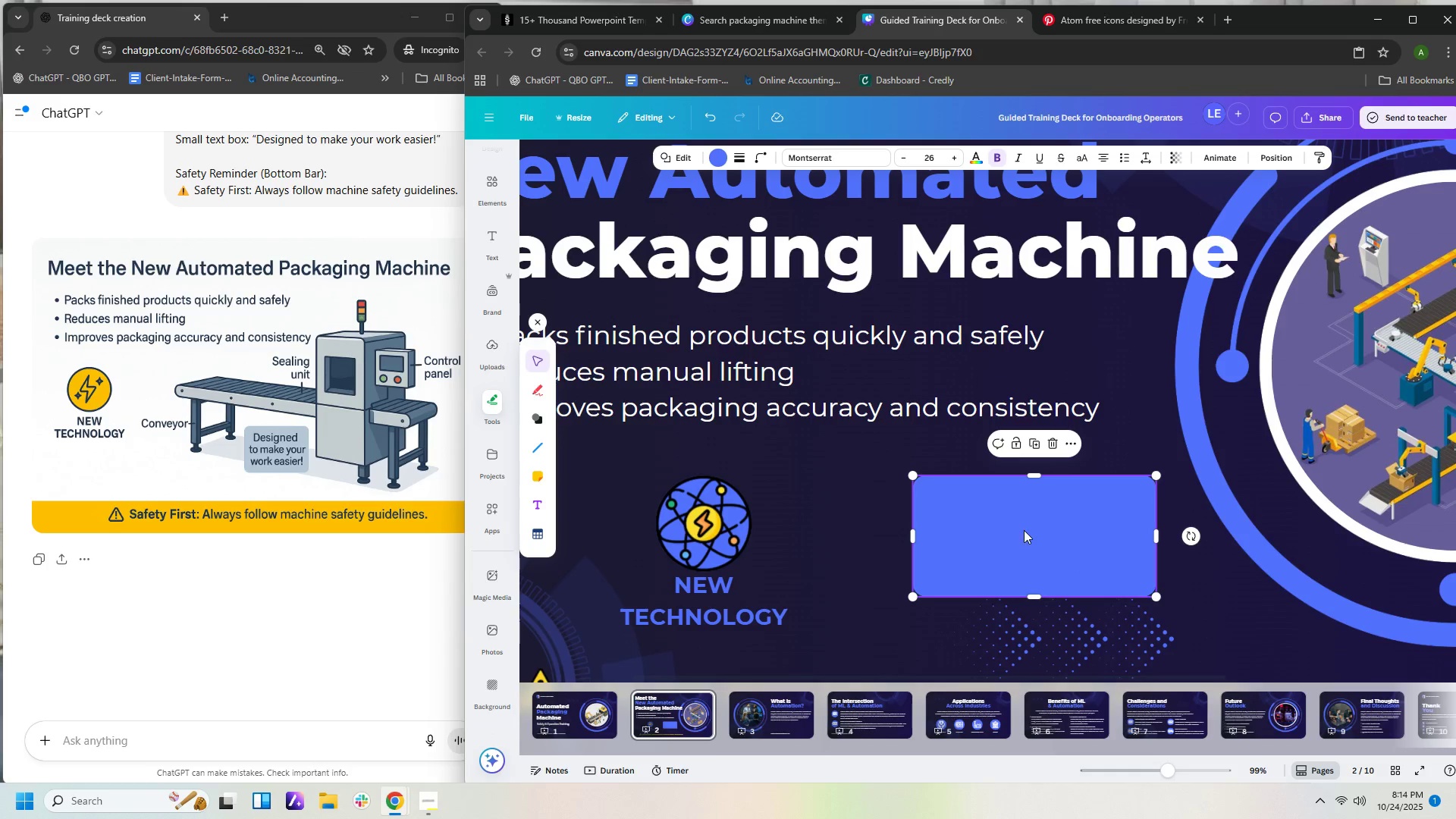 
left_click([1023, 532])
 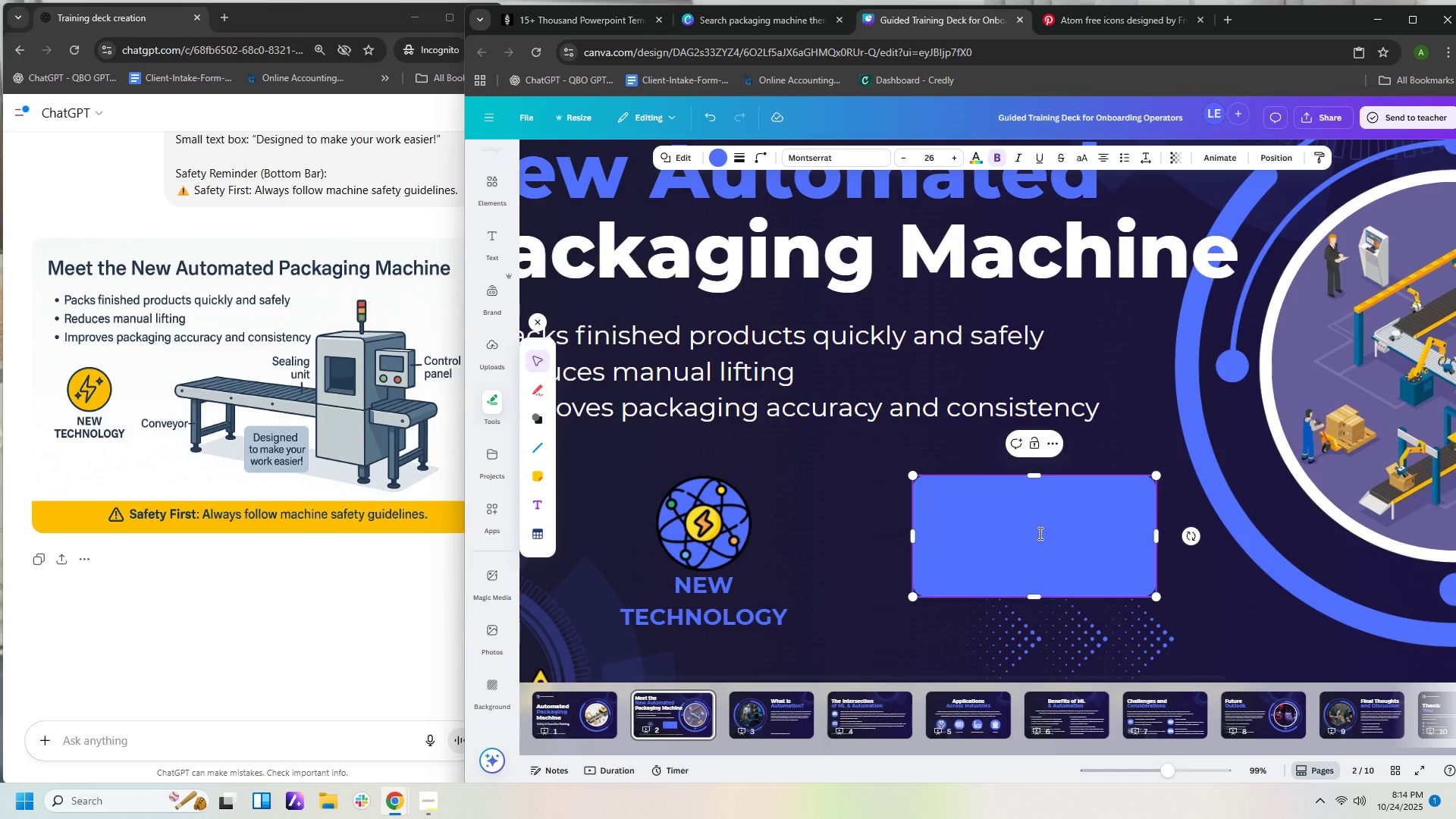 
type(Designed yo)
key(Backspace)
type(to)
key(Backspace)
key(Backspace)
key(Backspace)
type(to msk)
key(Backspace)
key(Backspace)
type(ake your )
 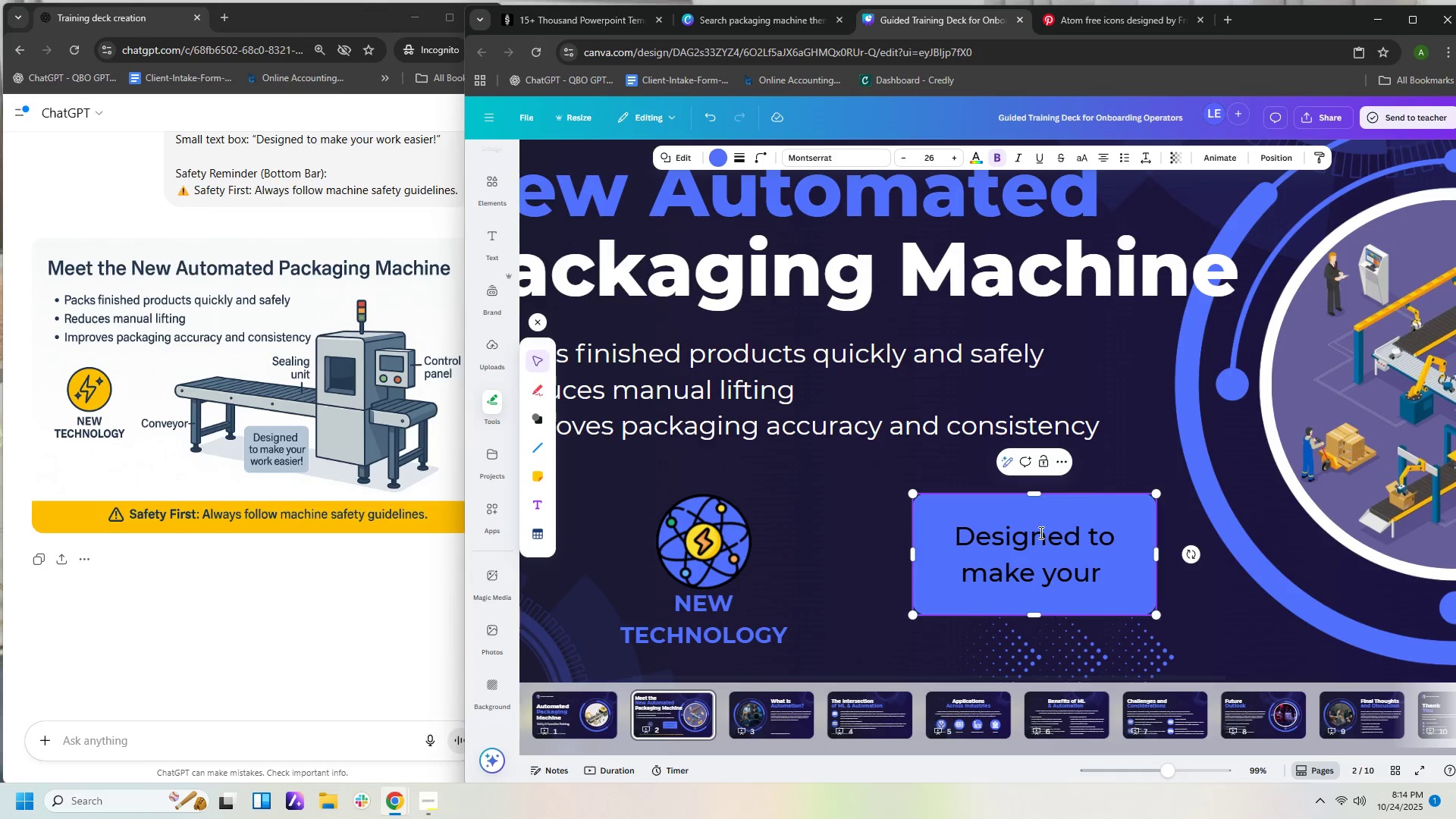 
type(work easier!)
 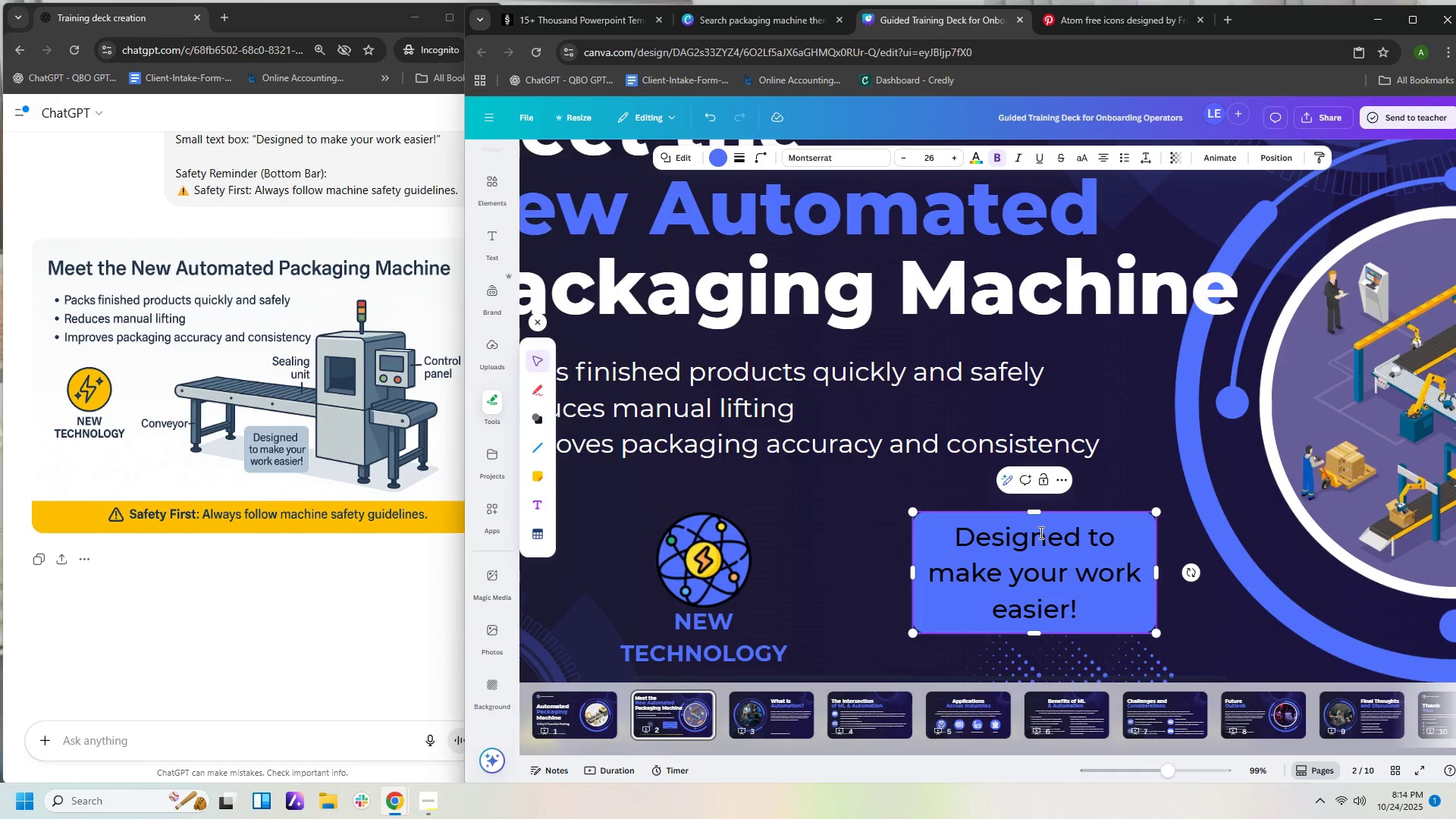 
wait(5.89)
 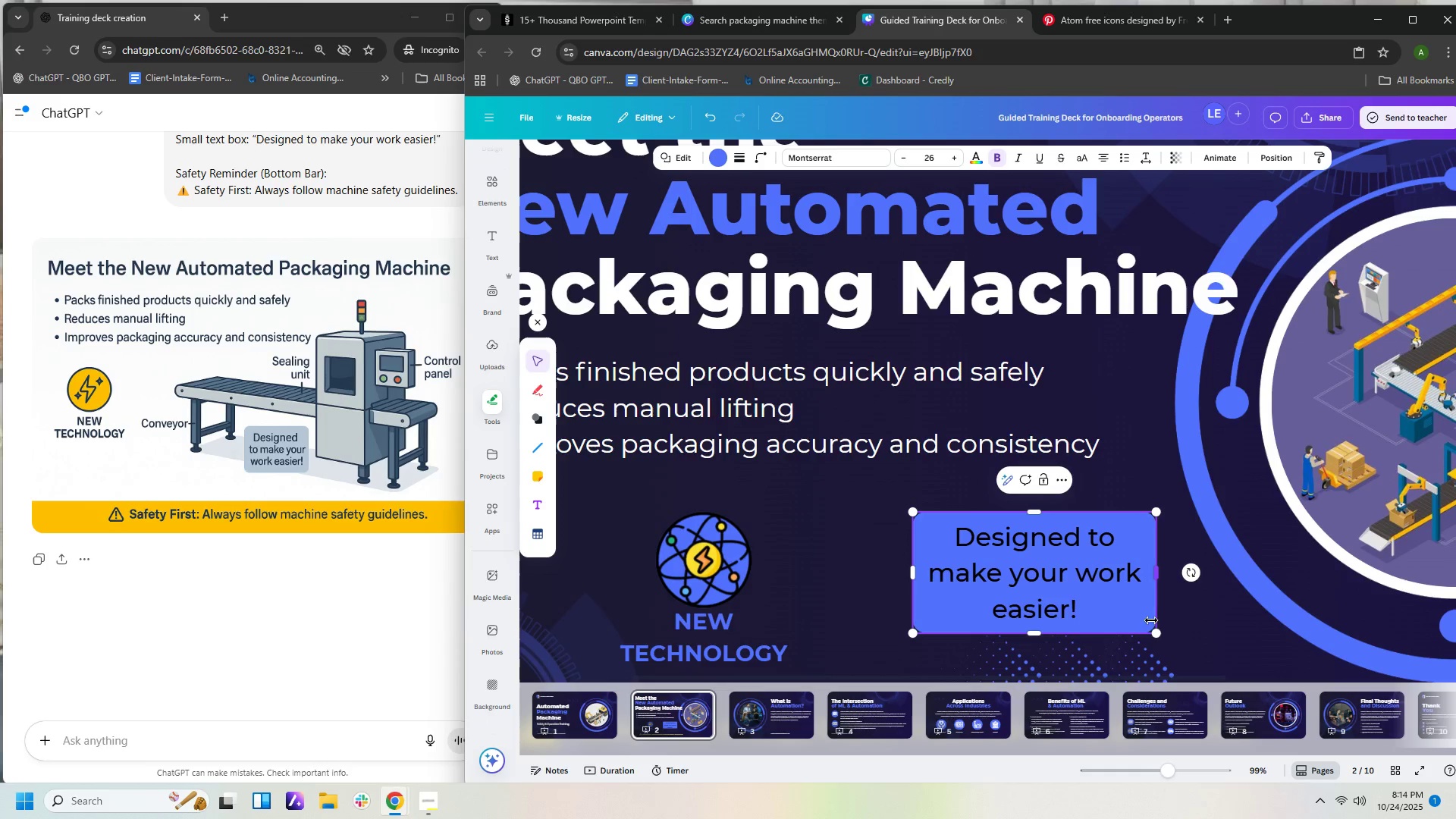 
left_click_drag(start_coordinate=[1154, 568], to_coordinate=[1070, 559])
 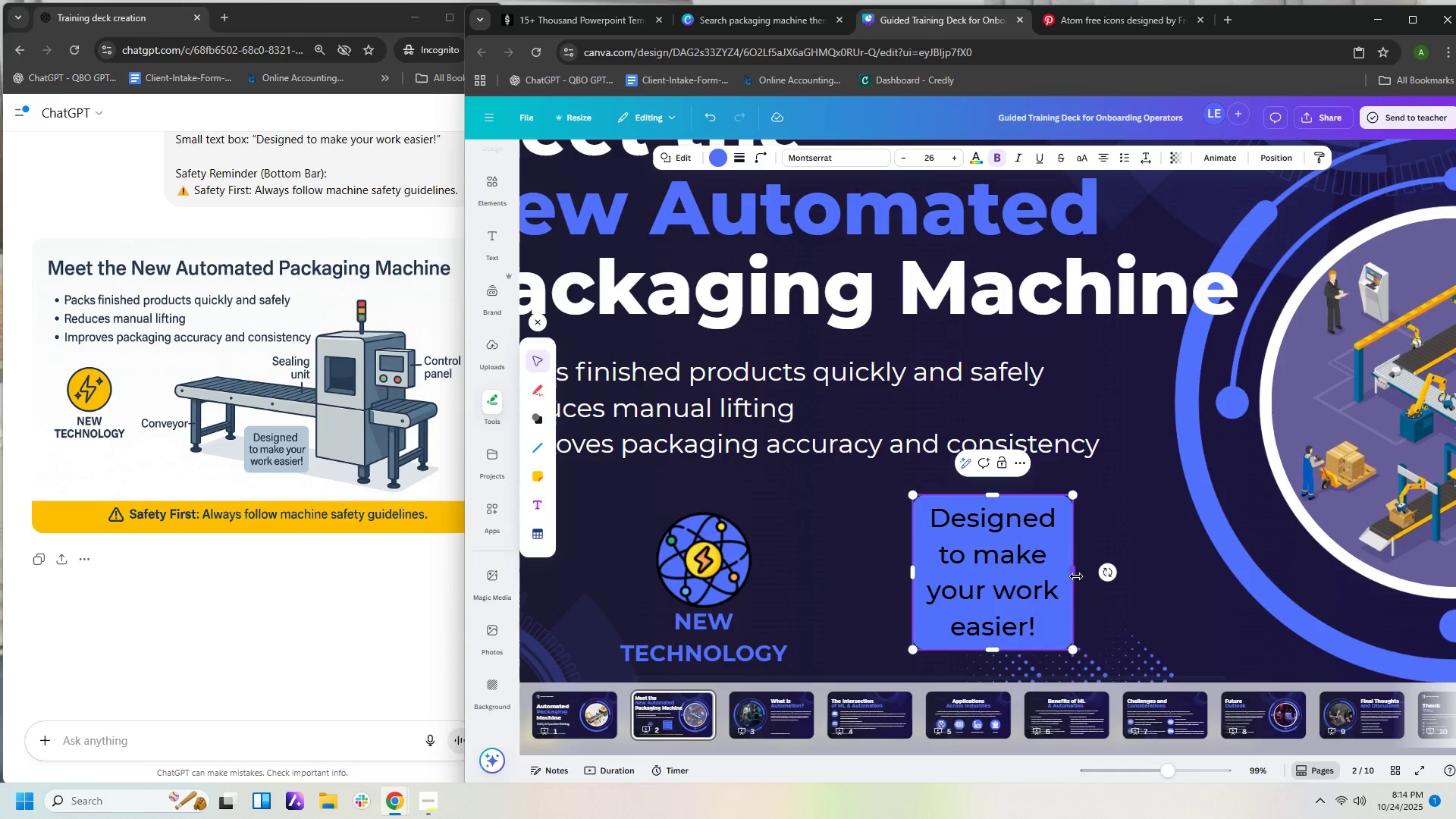 
left_click_drag(start_coordinate=[990, 648], to_coordinate=[998, 621])
 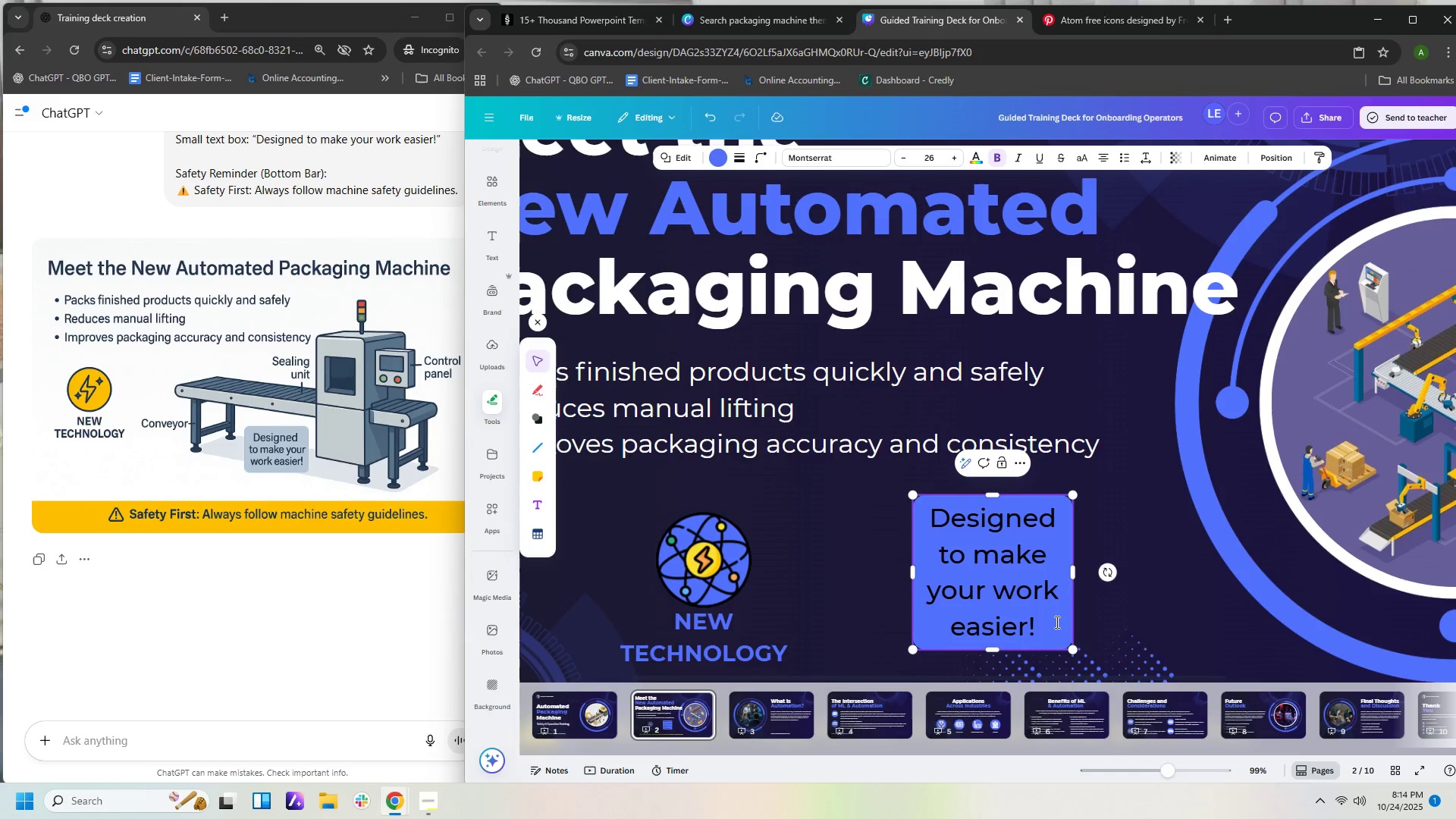 
left_click_drag(start_coordinate=[1047, 627], to_coordinate=[915, 510])
 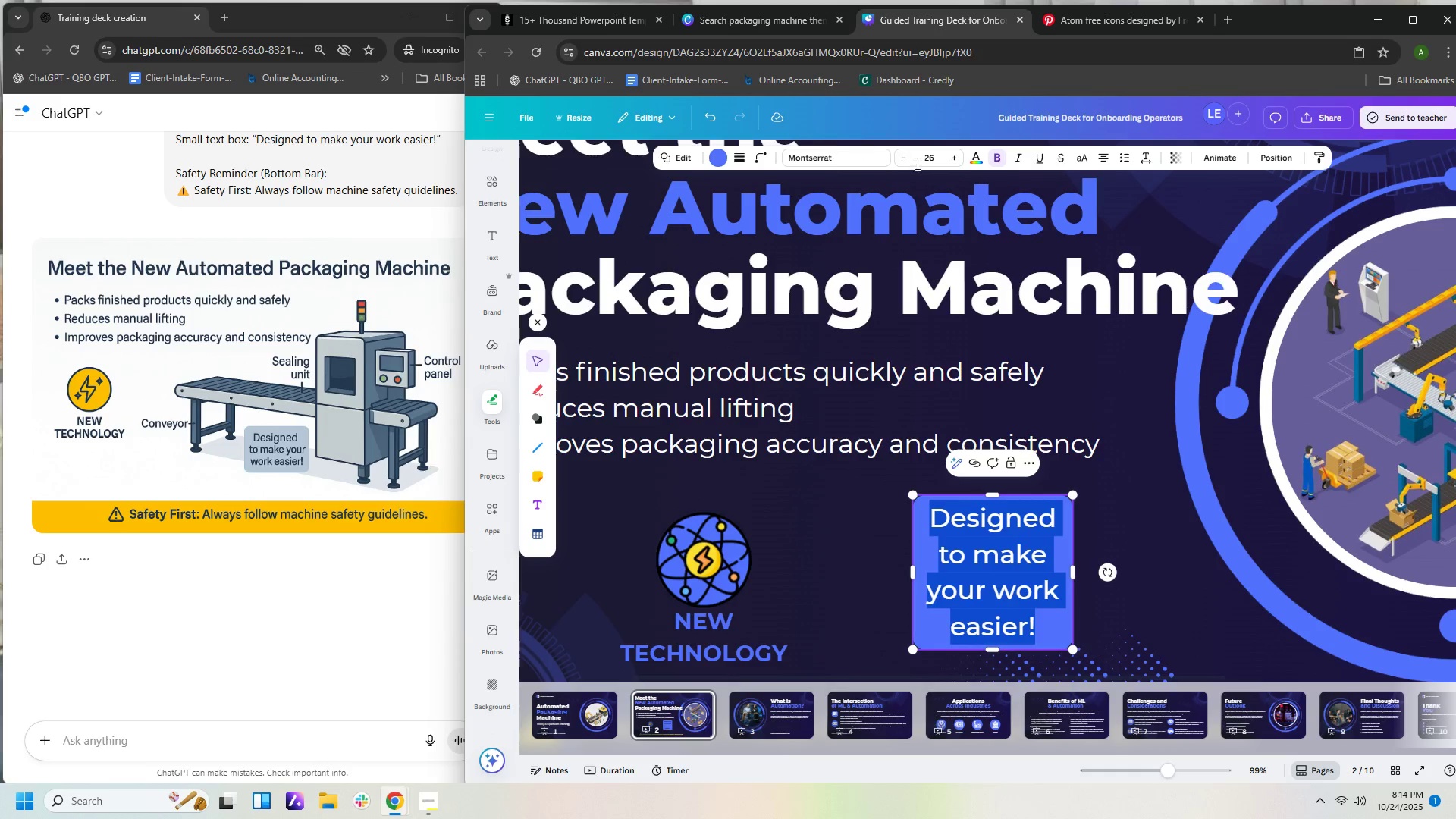 
left_click([958, 156])
 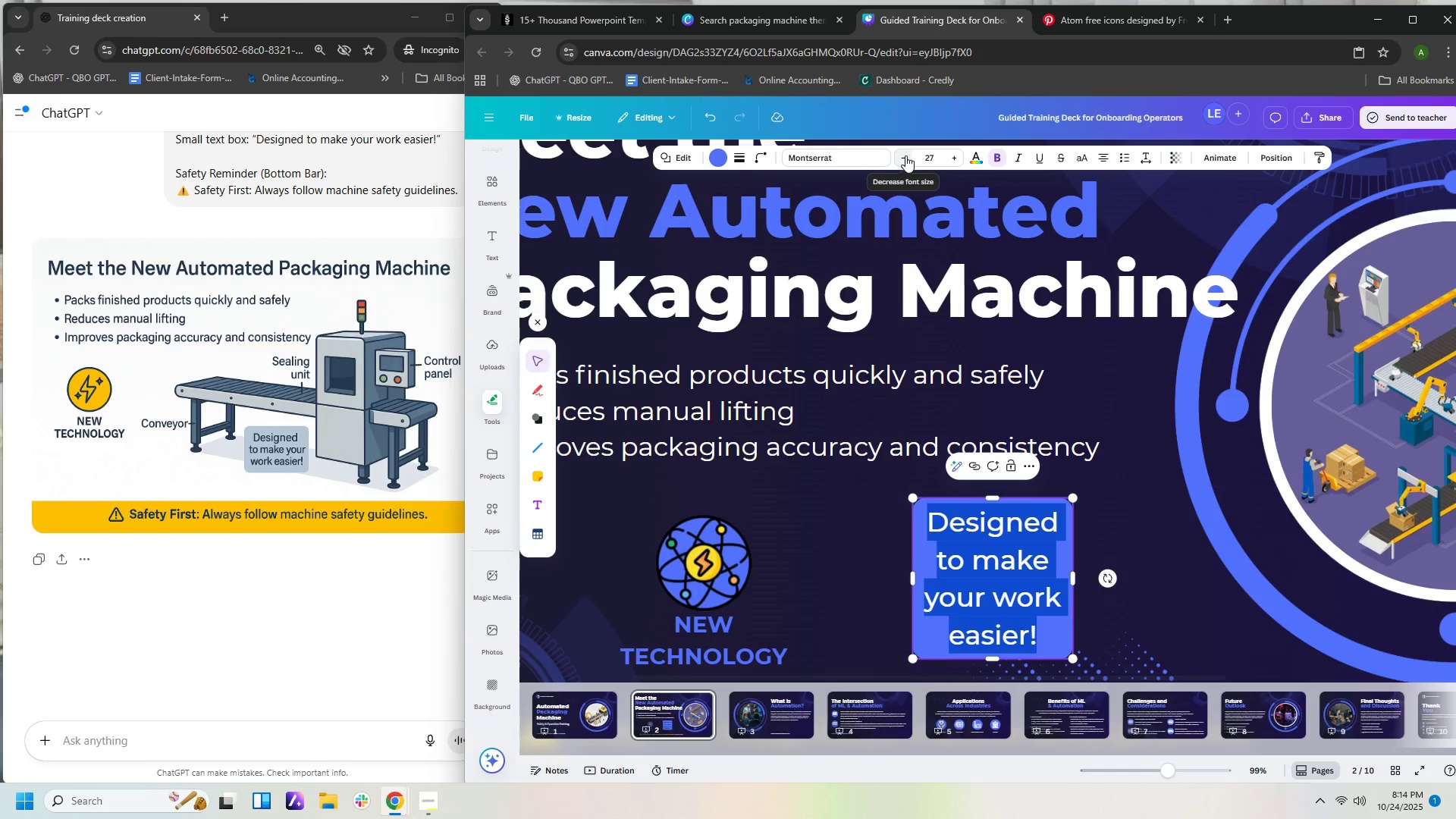 
double_click([905, 155])
 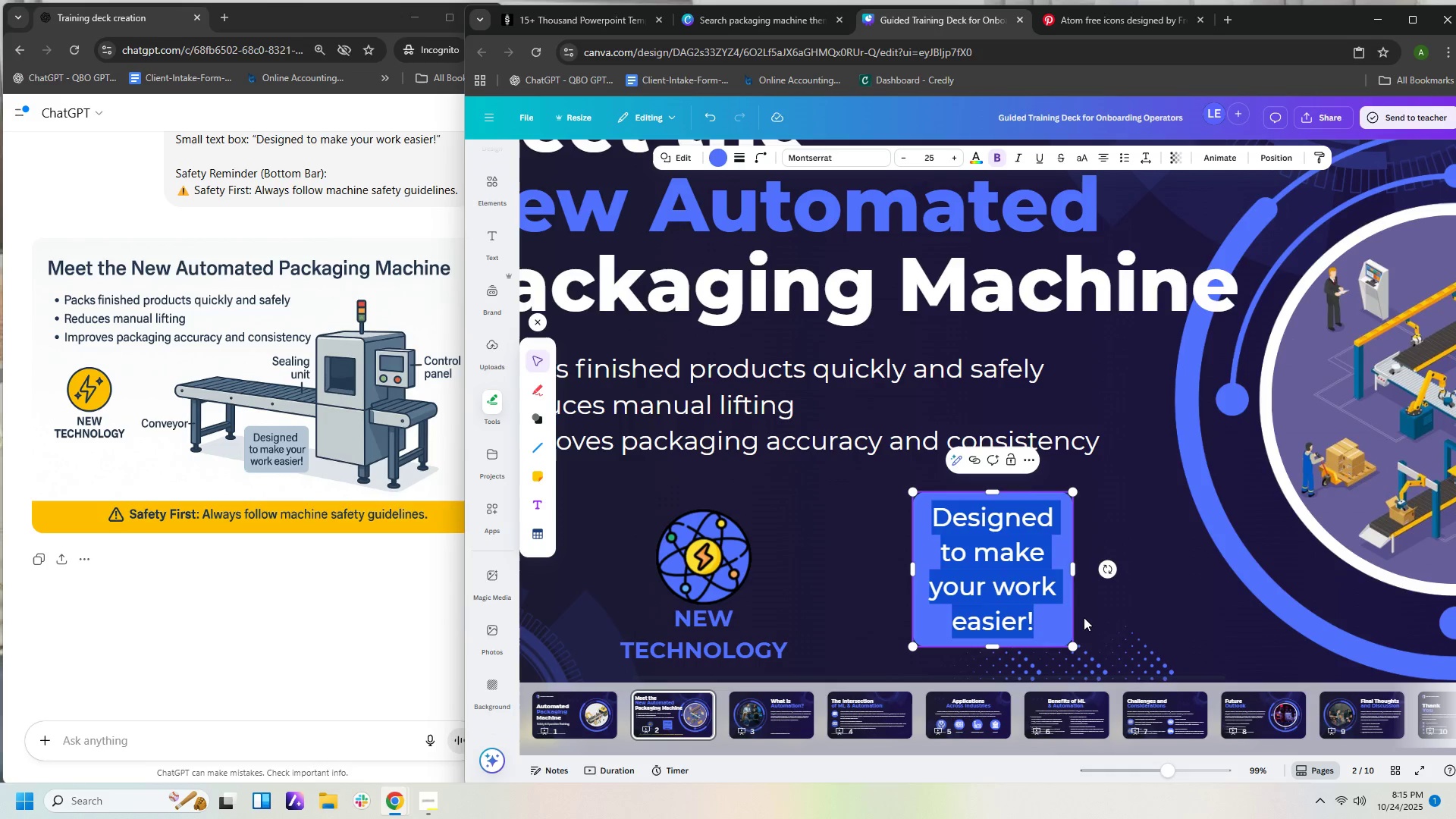 
left_click([1102, 614])
 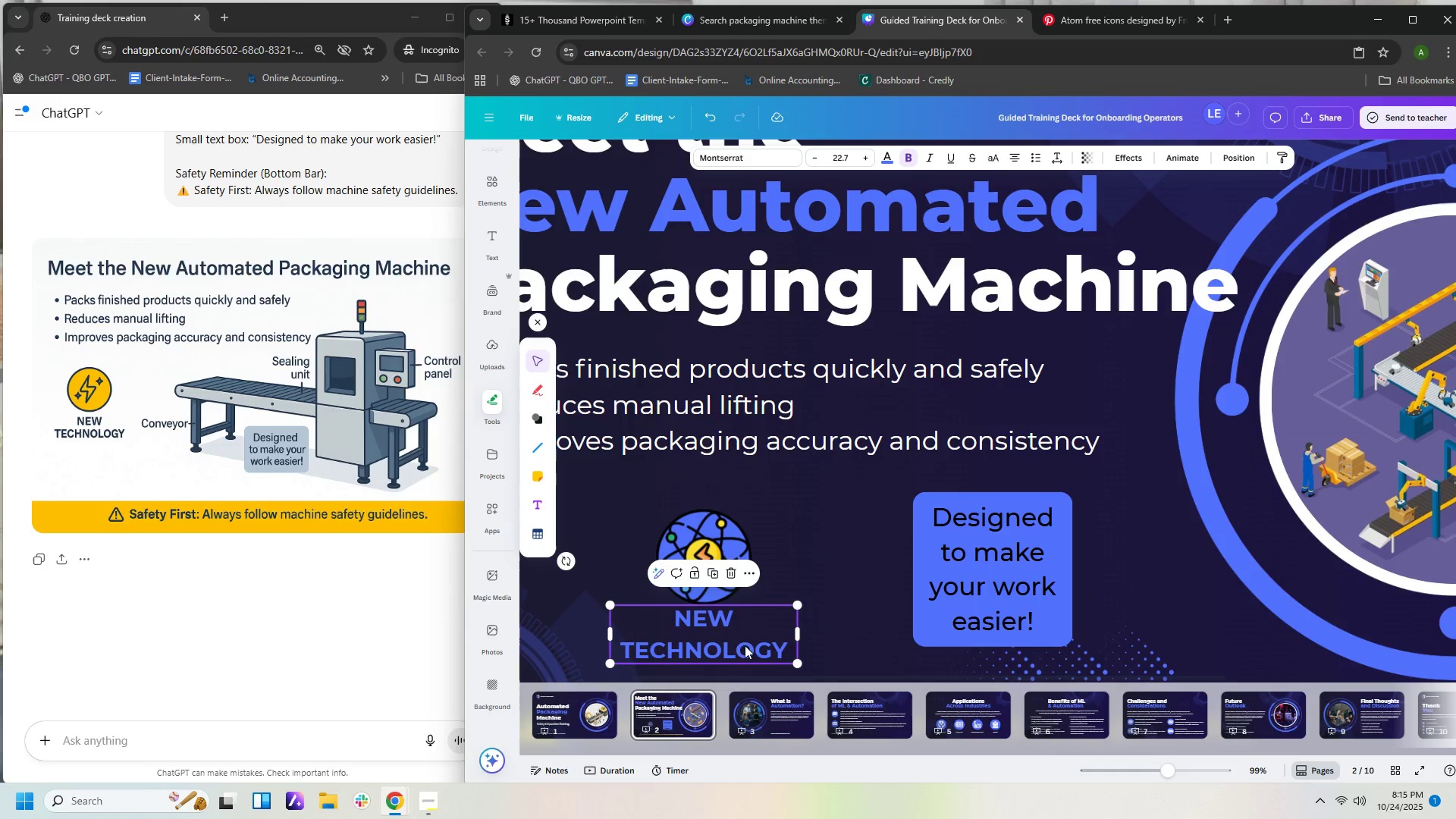 
double_click([745, 651])
 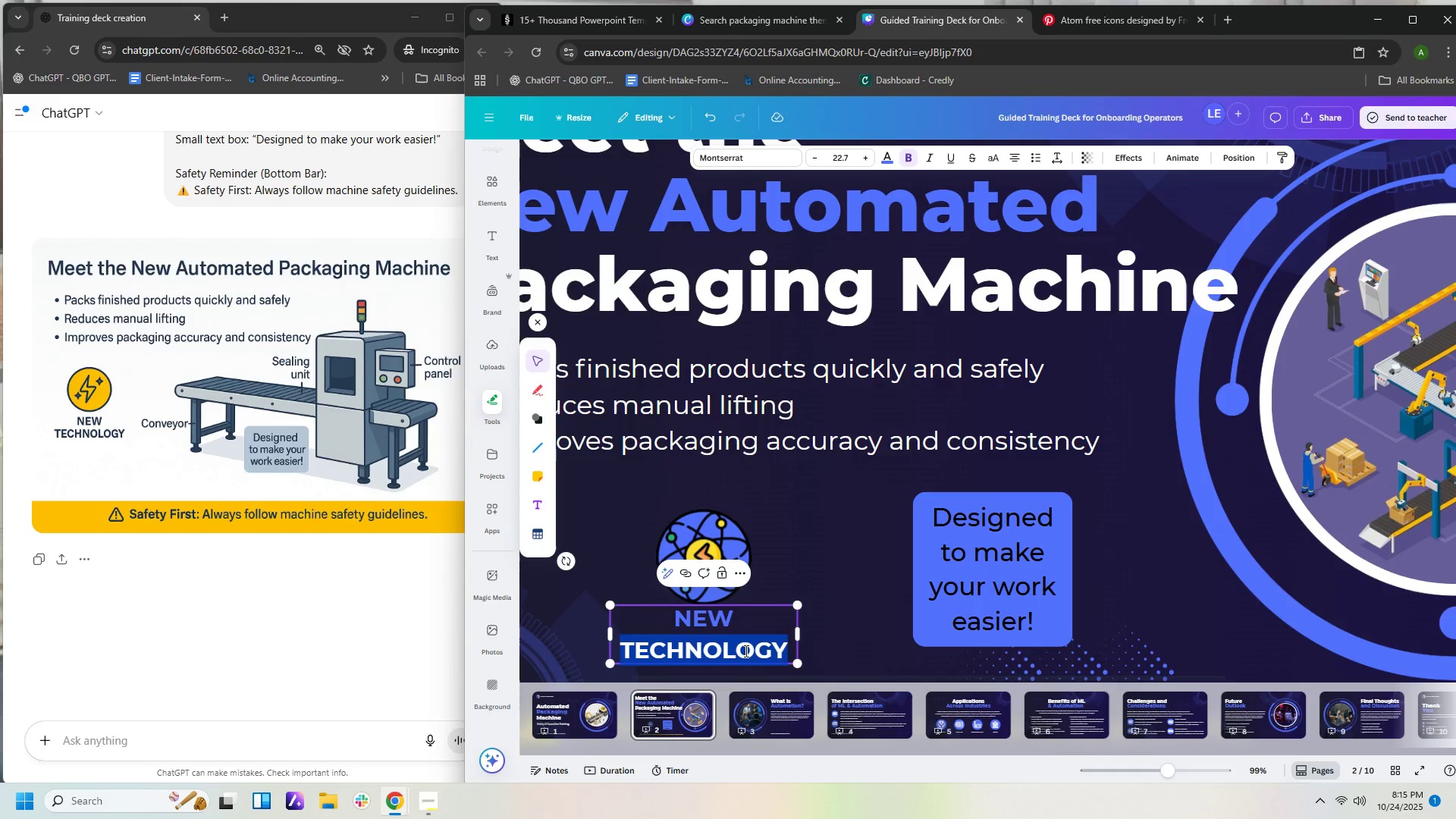 
triple_click([745, 651])
 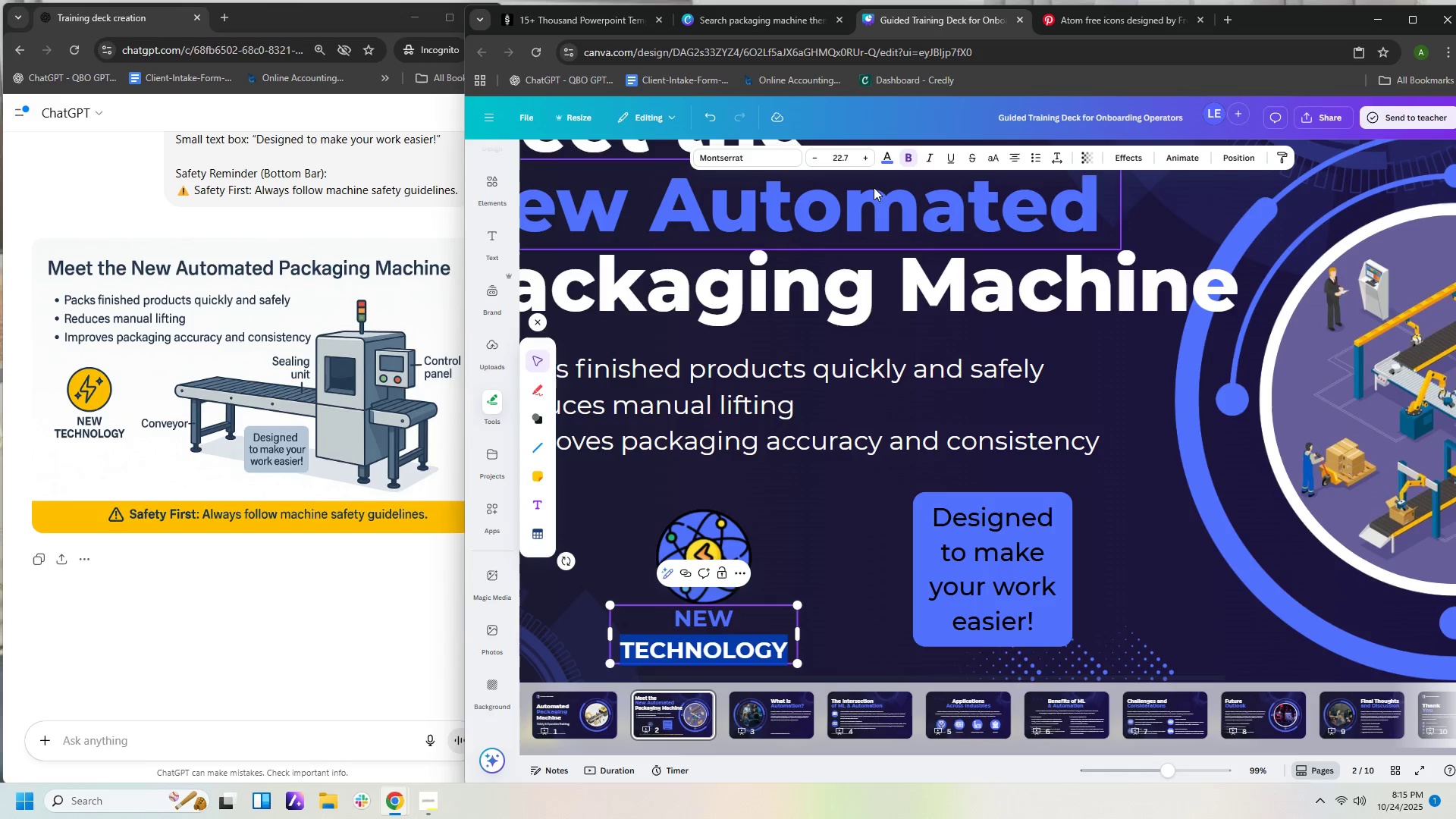 
left_click([850, 157])
 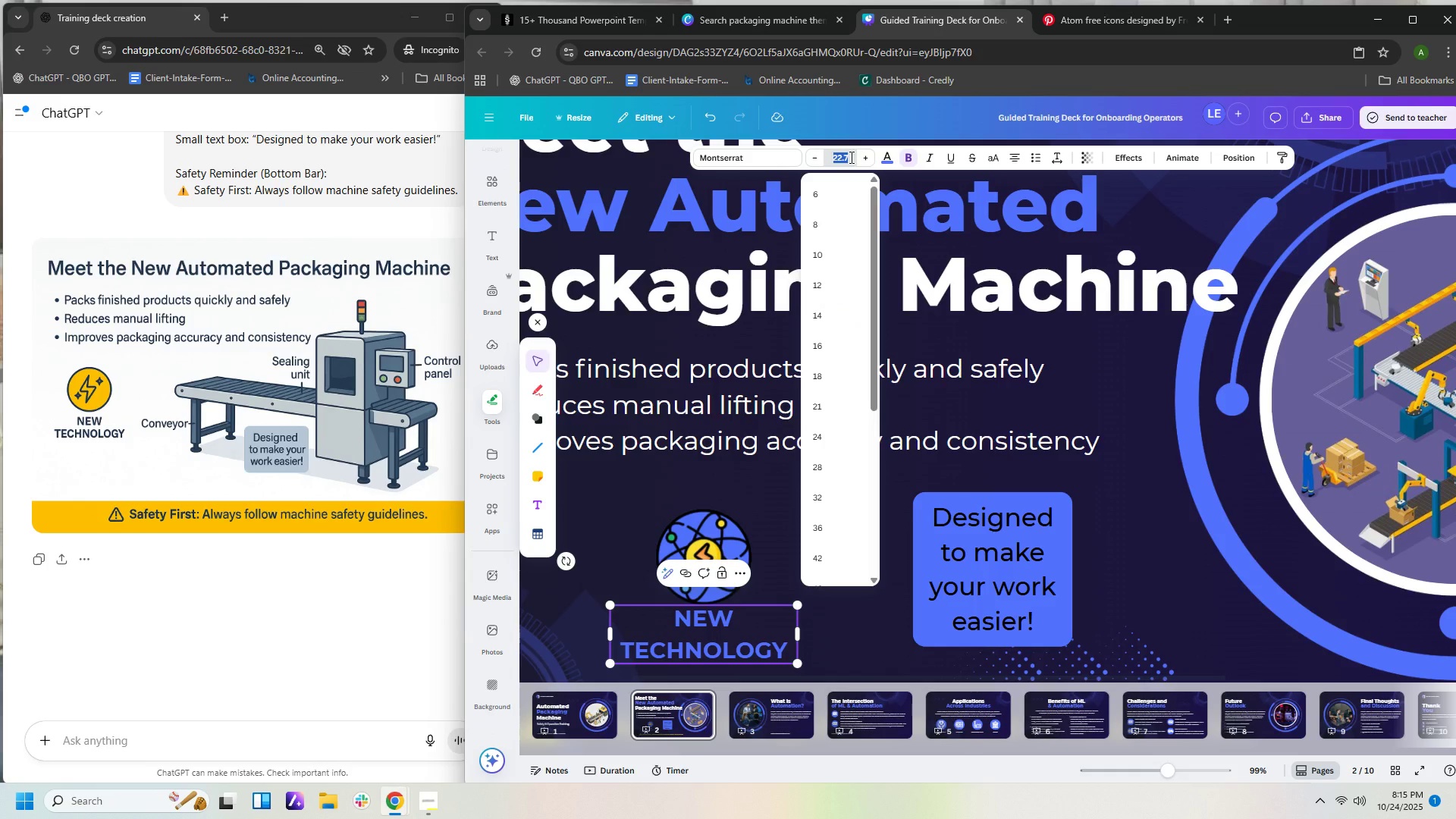 
key(Numpad2)
 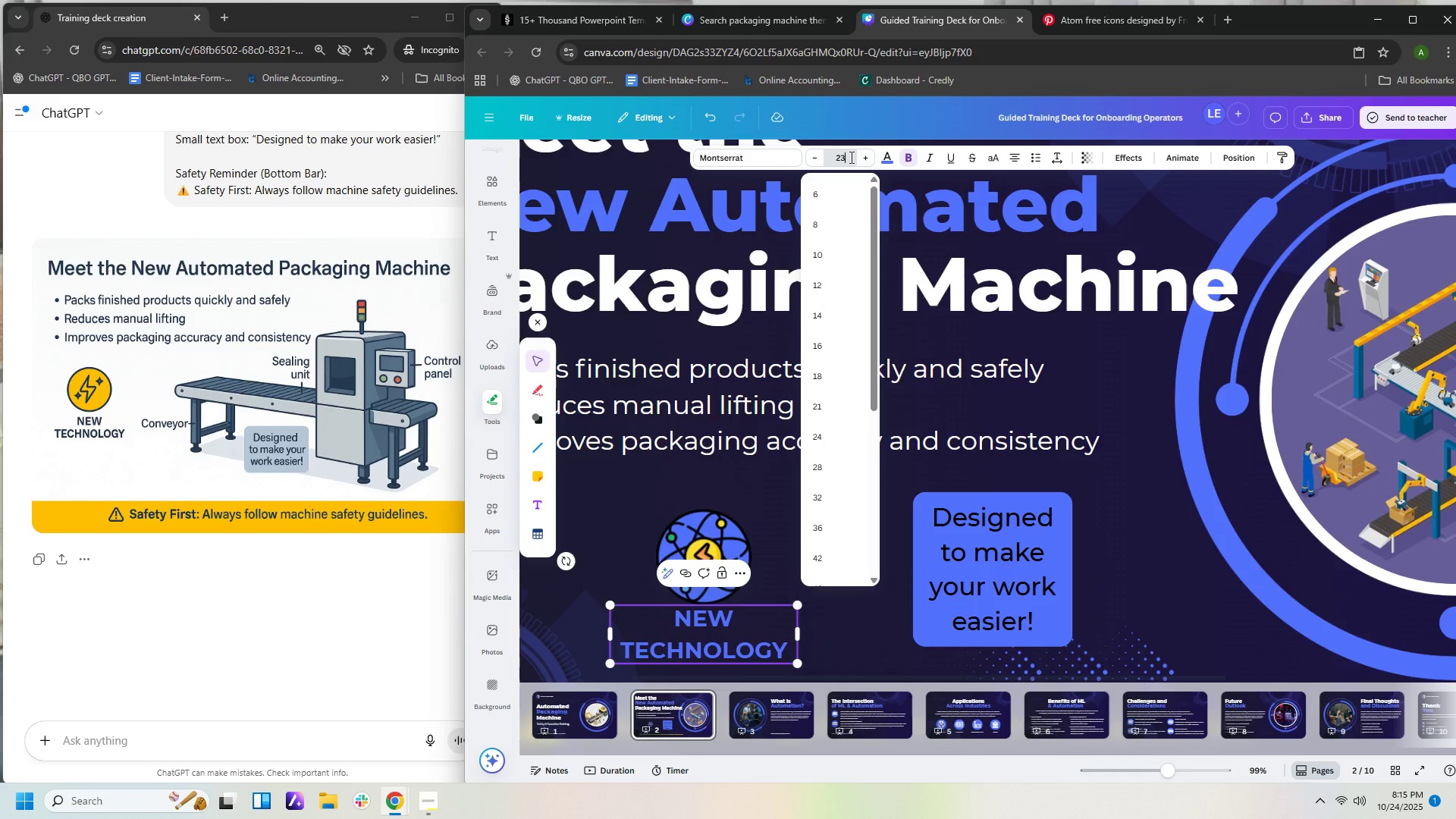 
key(Numpad3)
 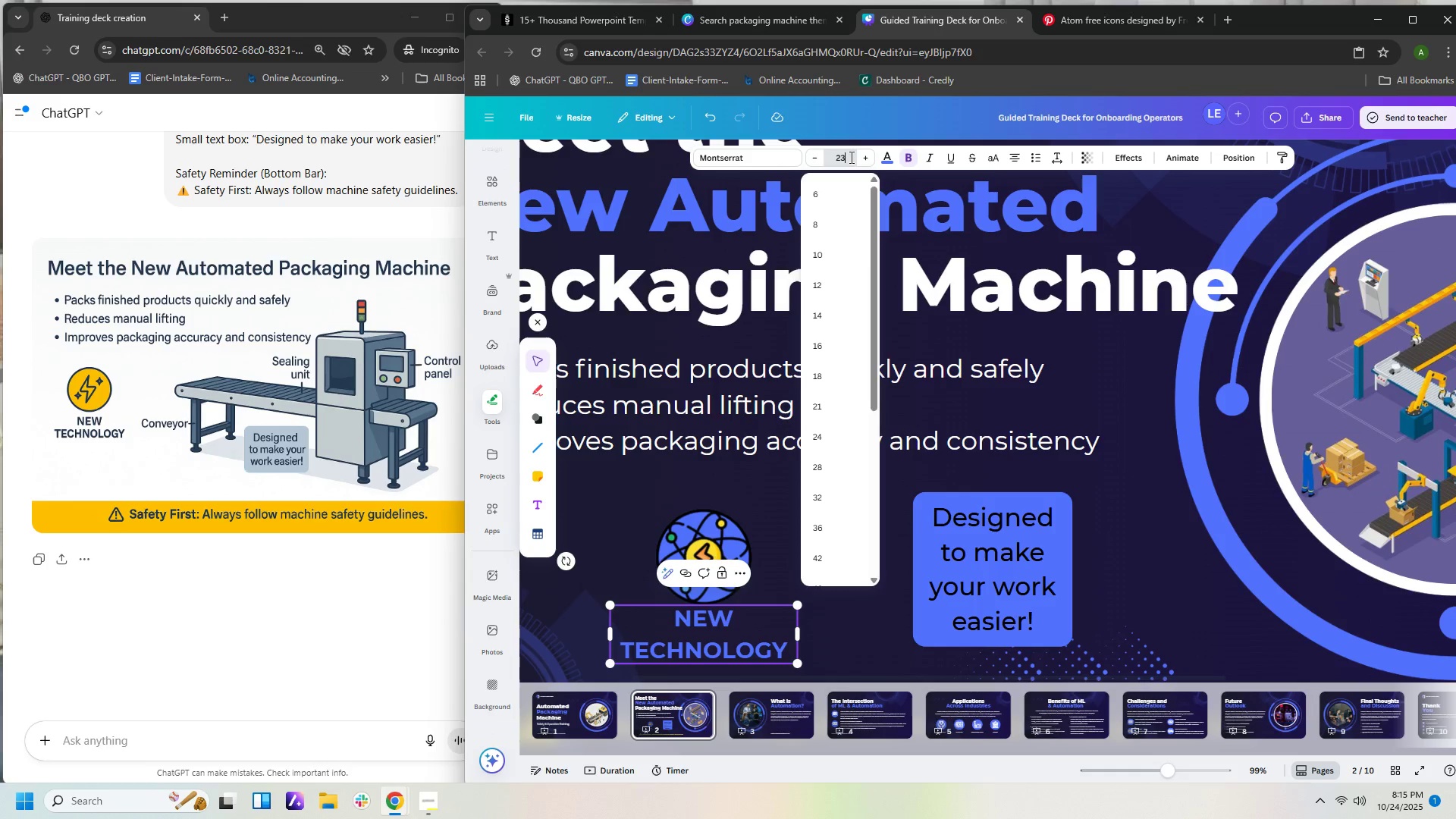 
key(NumpadEnter)
 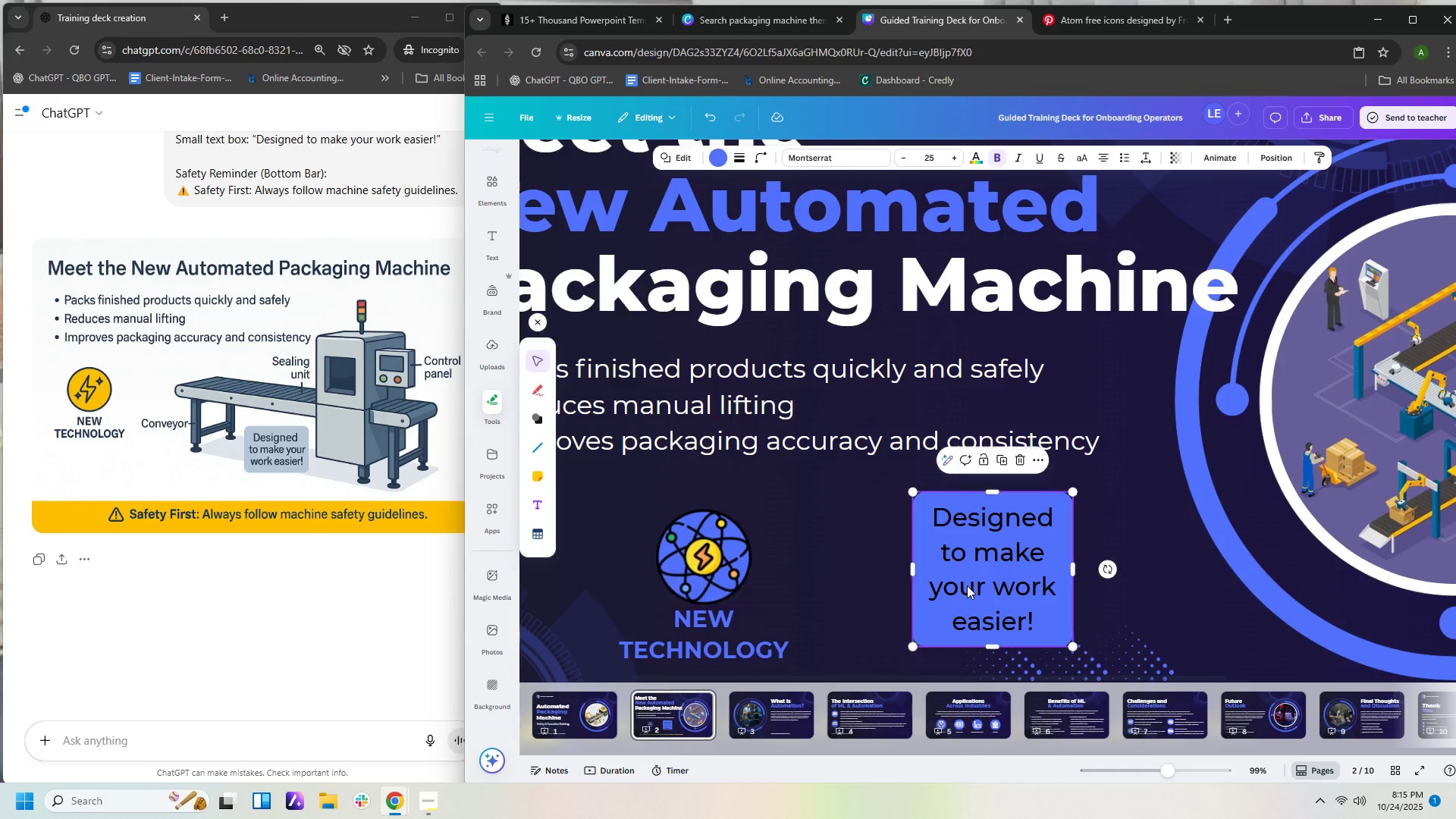 
double_click([974, 582])
 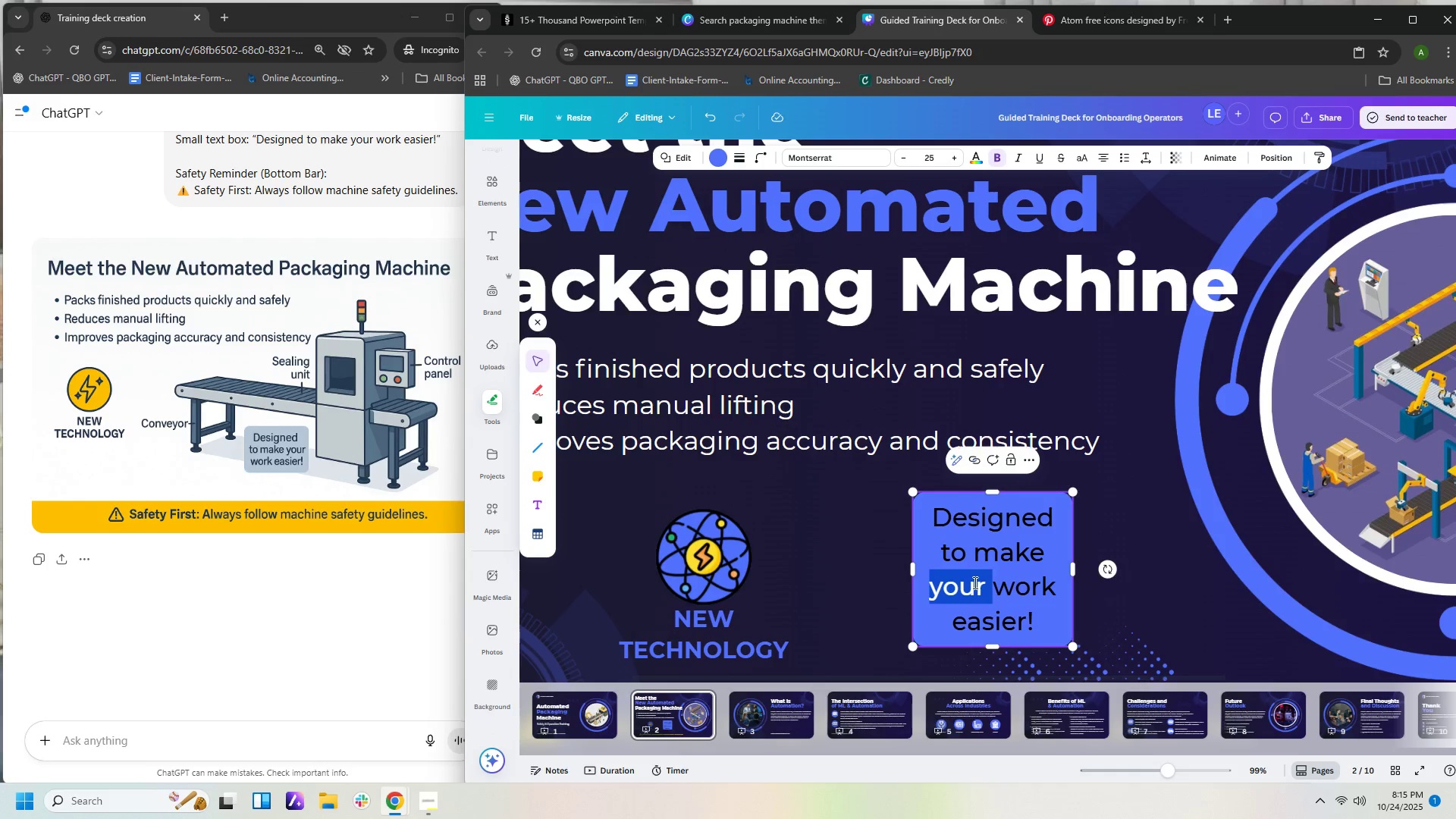 
triple_click([974, 582])
 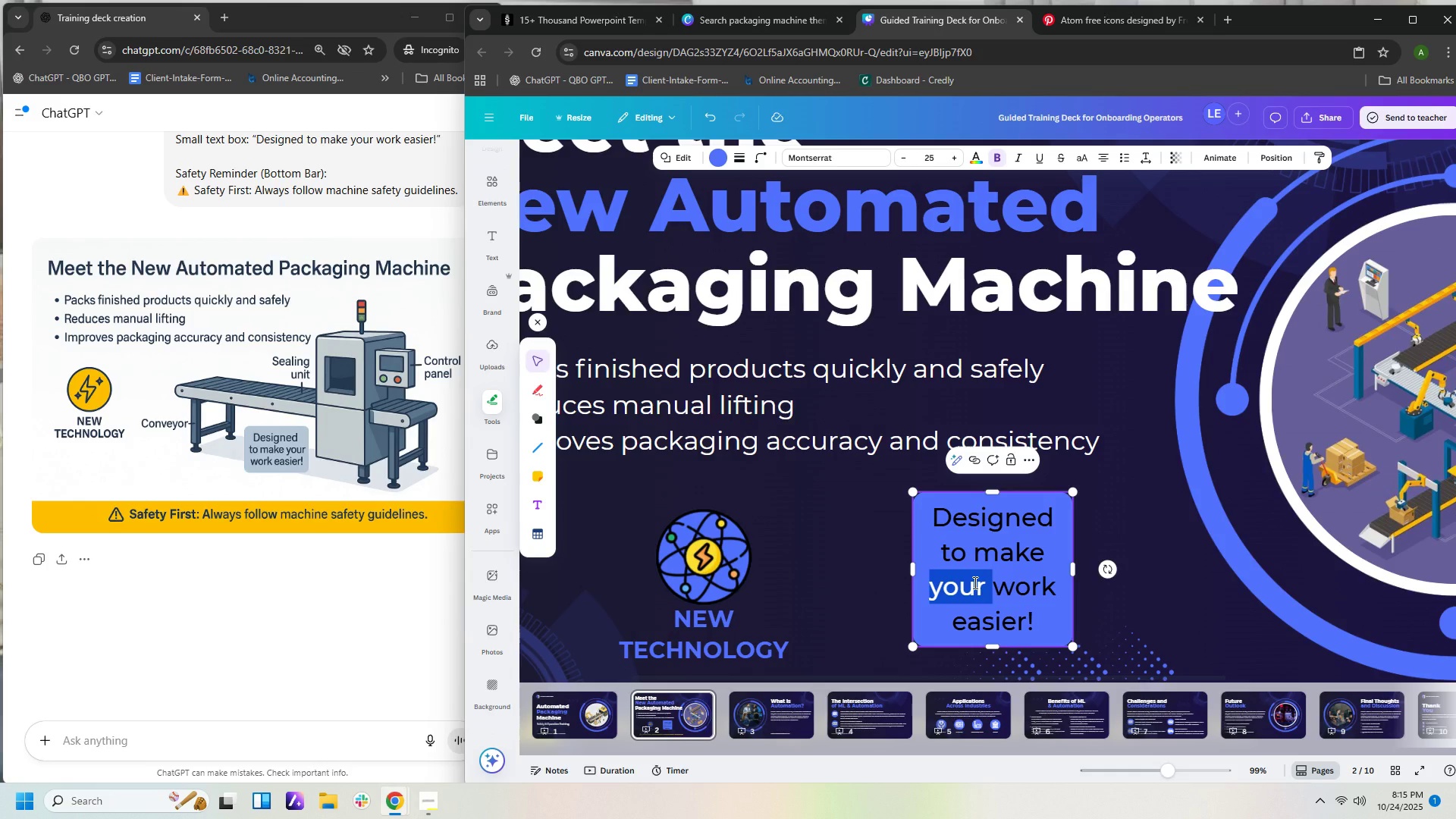 
key(Control+ControlLeft)
 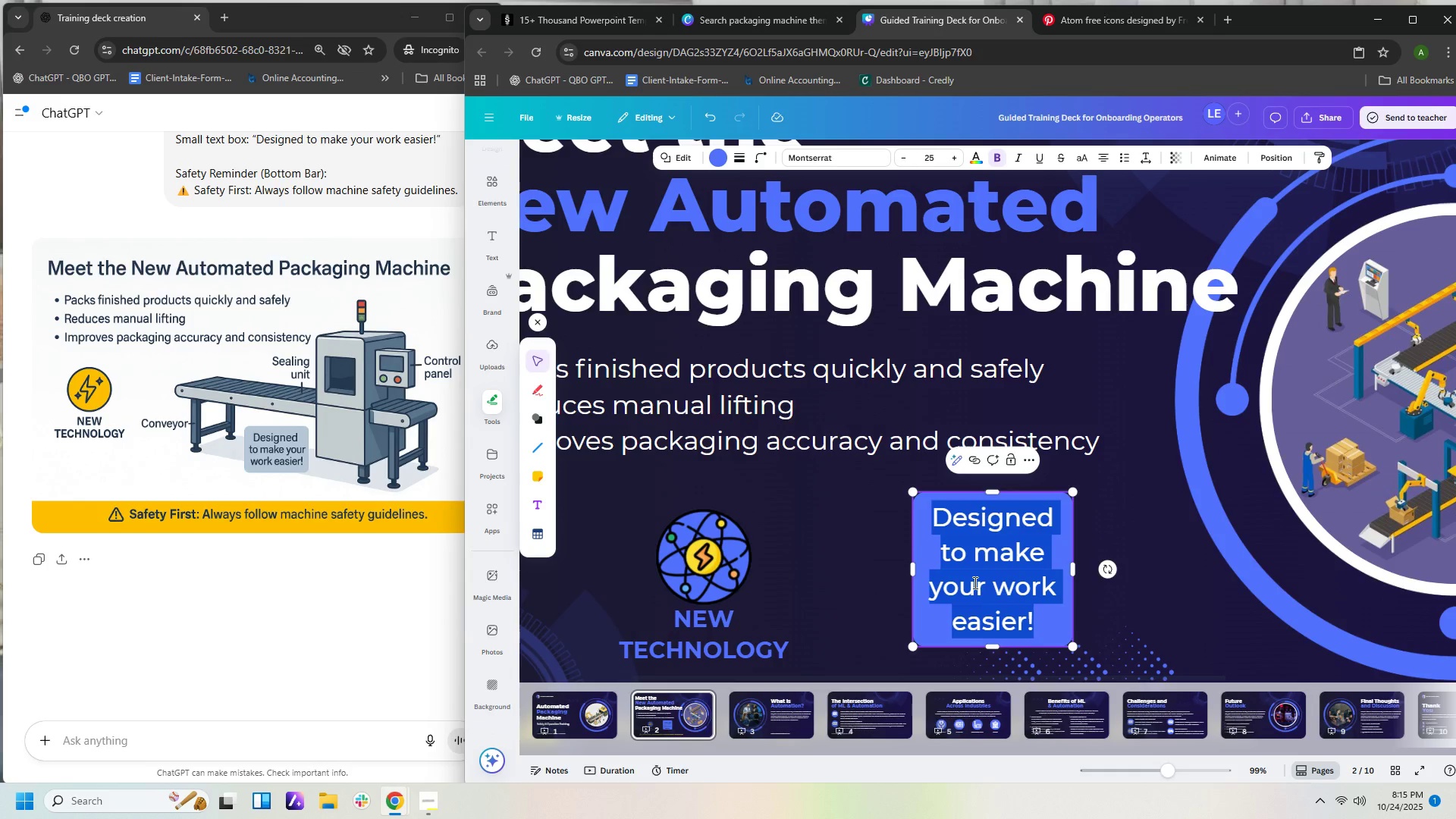 
key(Control+A)
 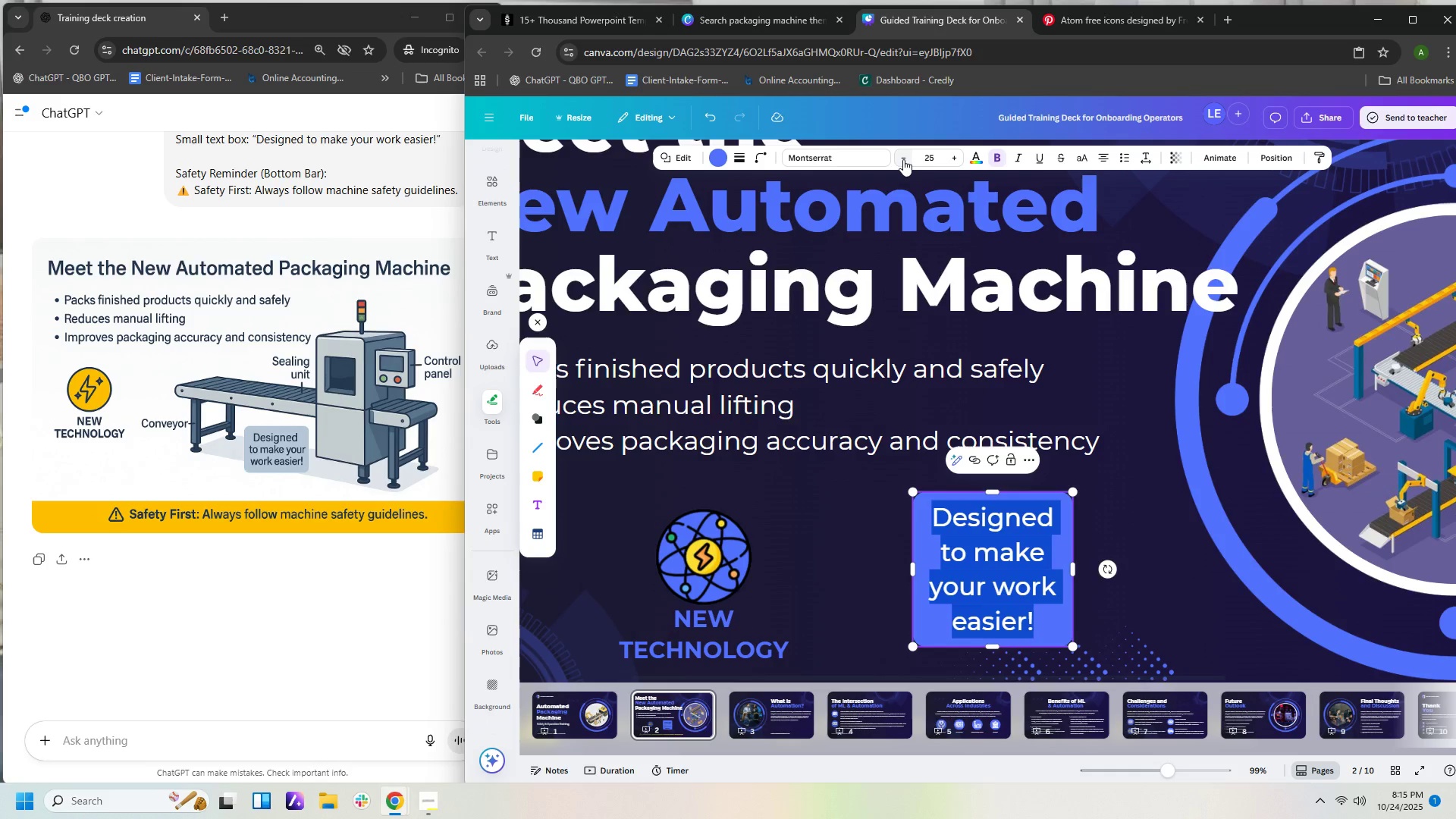 
double_click([903, 159])
 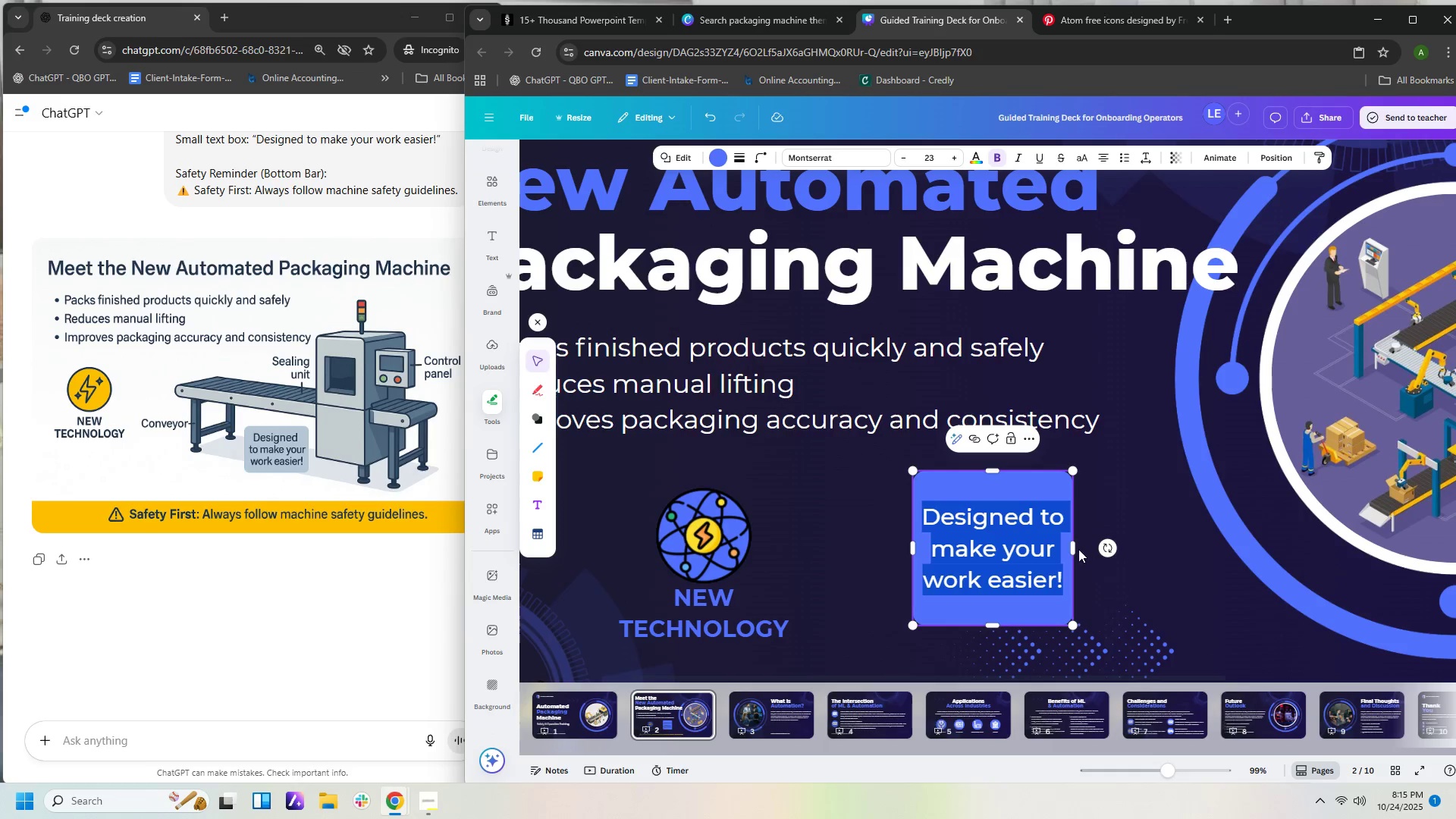 
left_click_drag(start_coordinate=[1076, 550], to_coordinate=[1061, 551])
 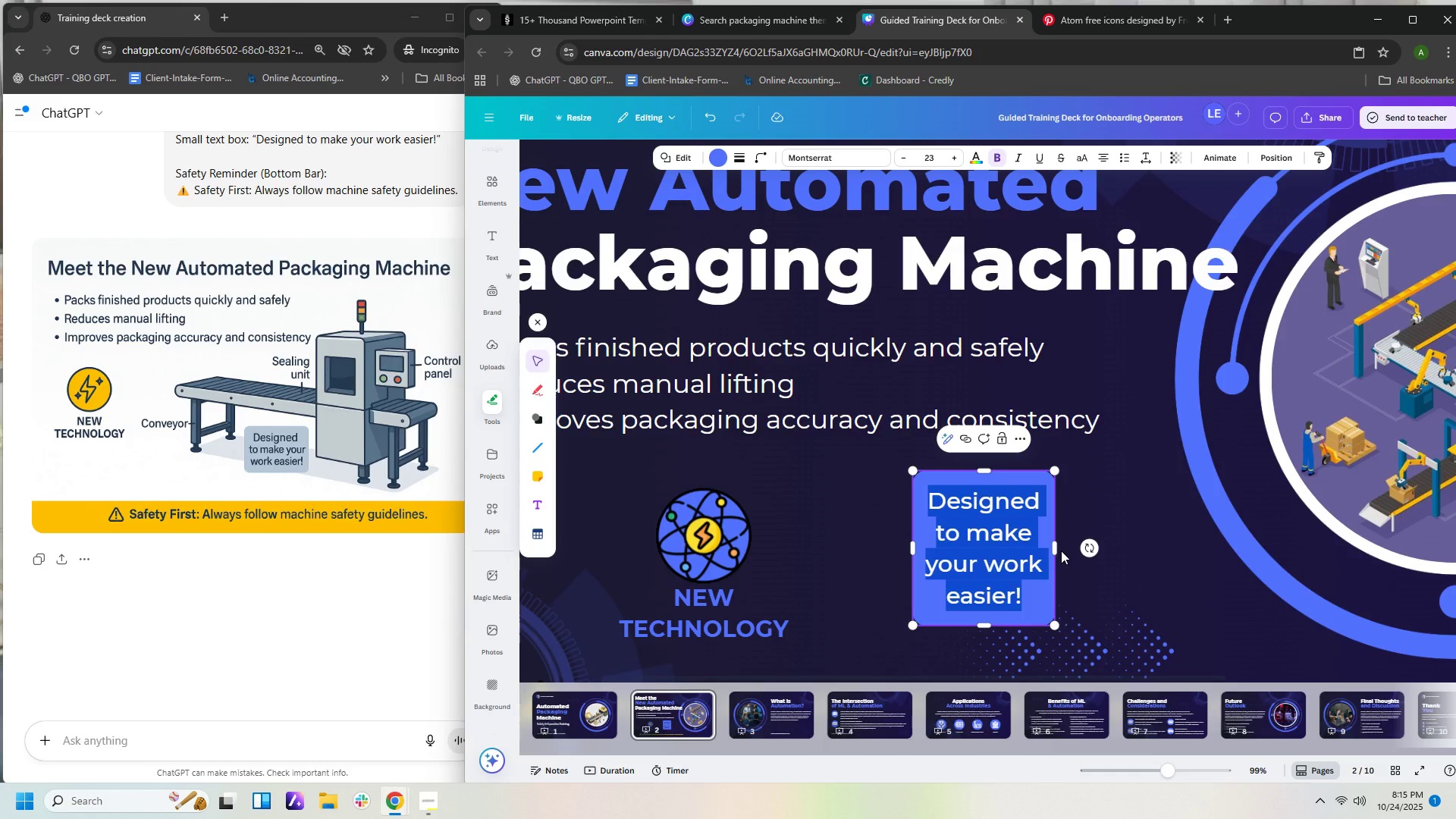 
left_click_drag(start_coordinate=[1061, 551], to_coordinate=[1073, 548])
 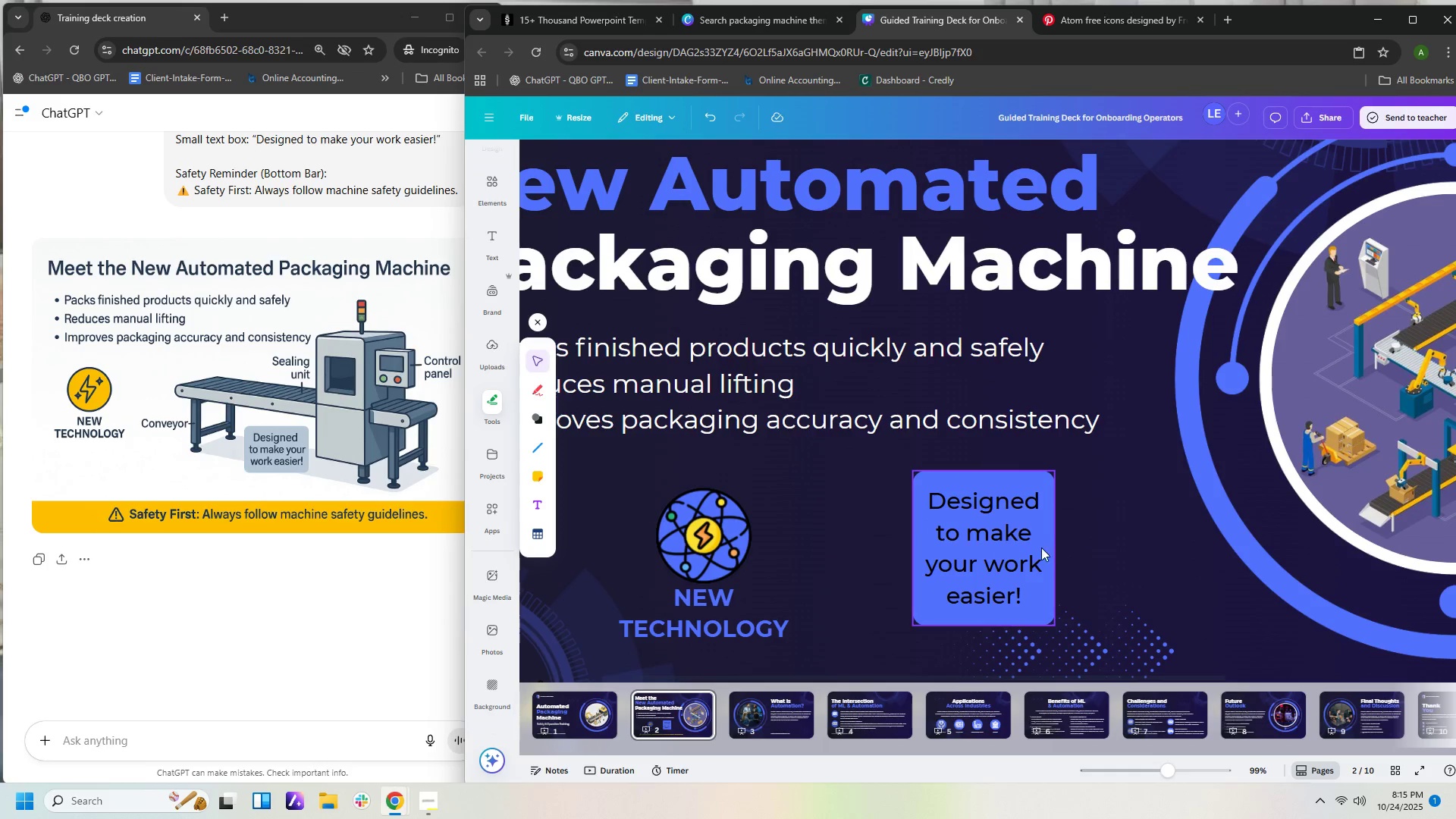 
left_click([1040, 548])
 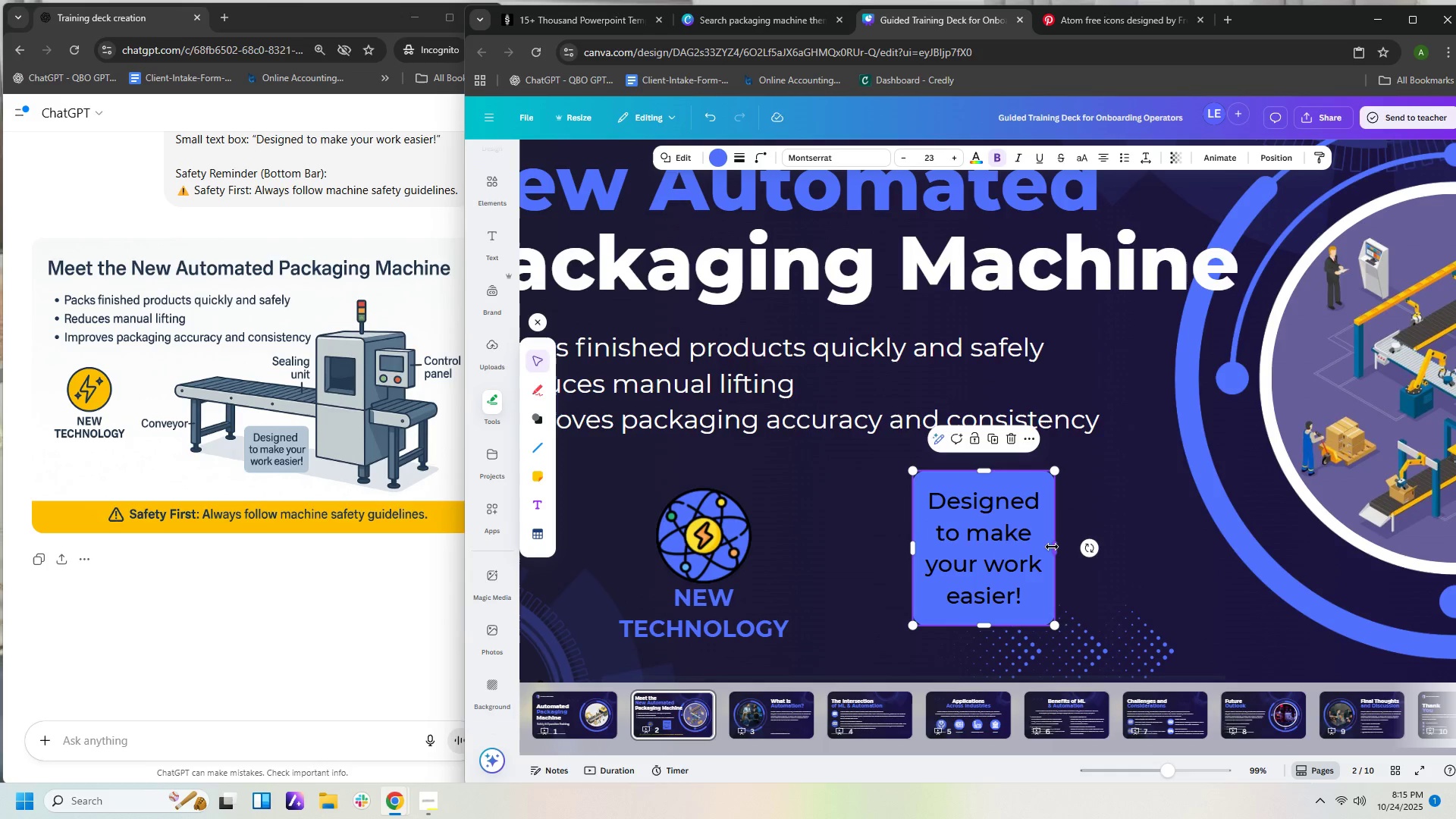 
left_click_drag(start_coordinate=[1052, 547], to_coordinate=[1078, 545])
 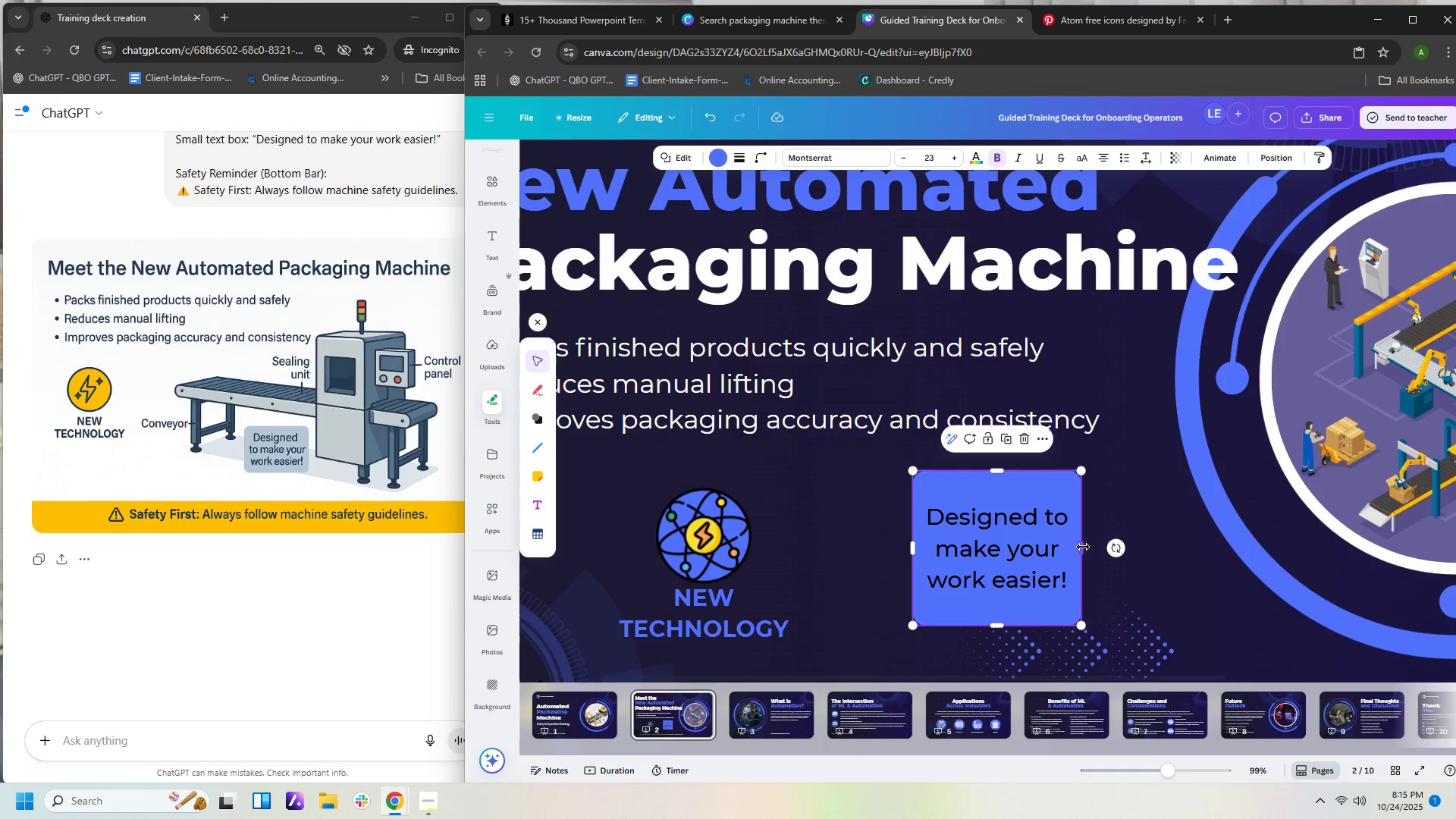 
left_click_drag(start_coordinate=[1083, 547], to_coordinate=[1155, 556])
 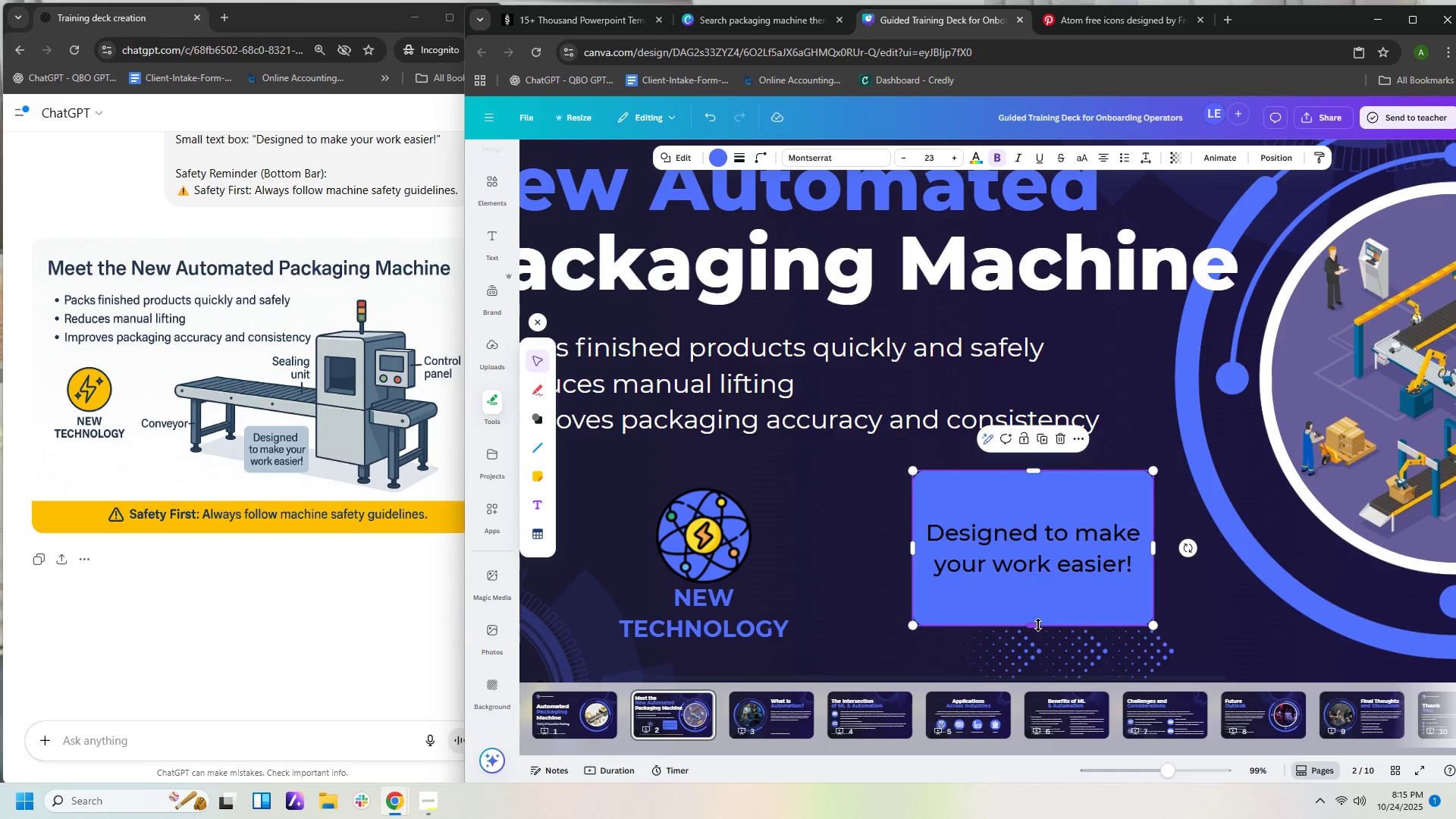 
left_click_drag(start_coordinate=[1037, 626], to_coordinate=[1034, 576])
 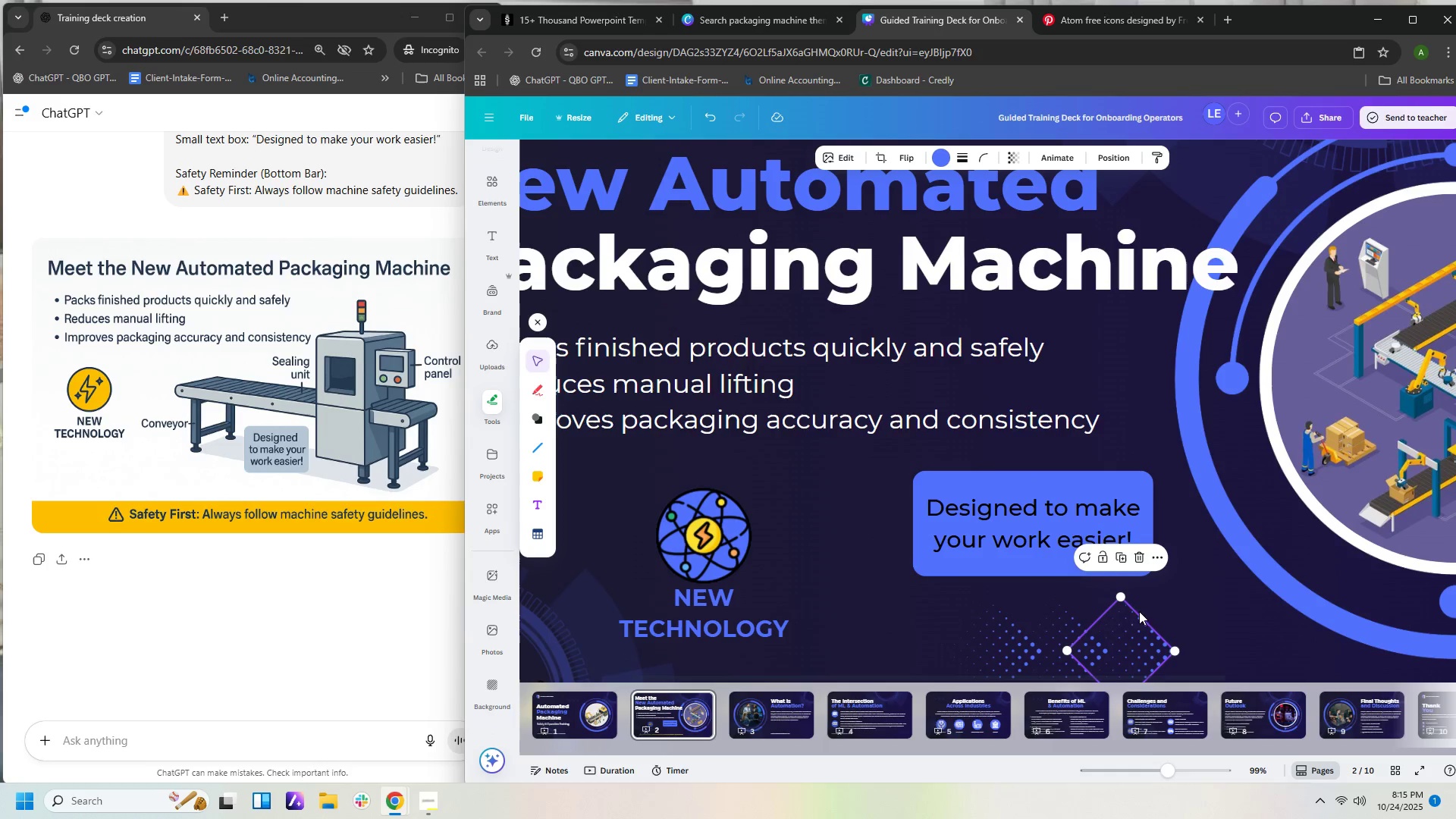 
double_click([1193, 582])
 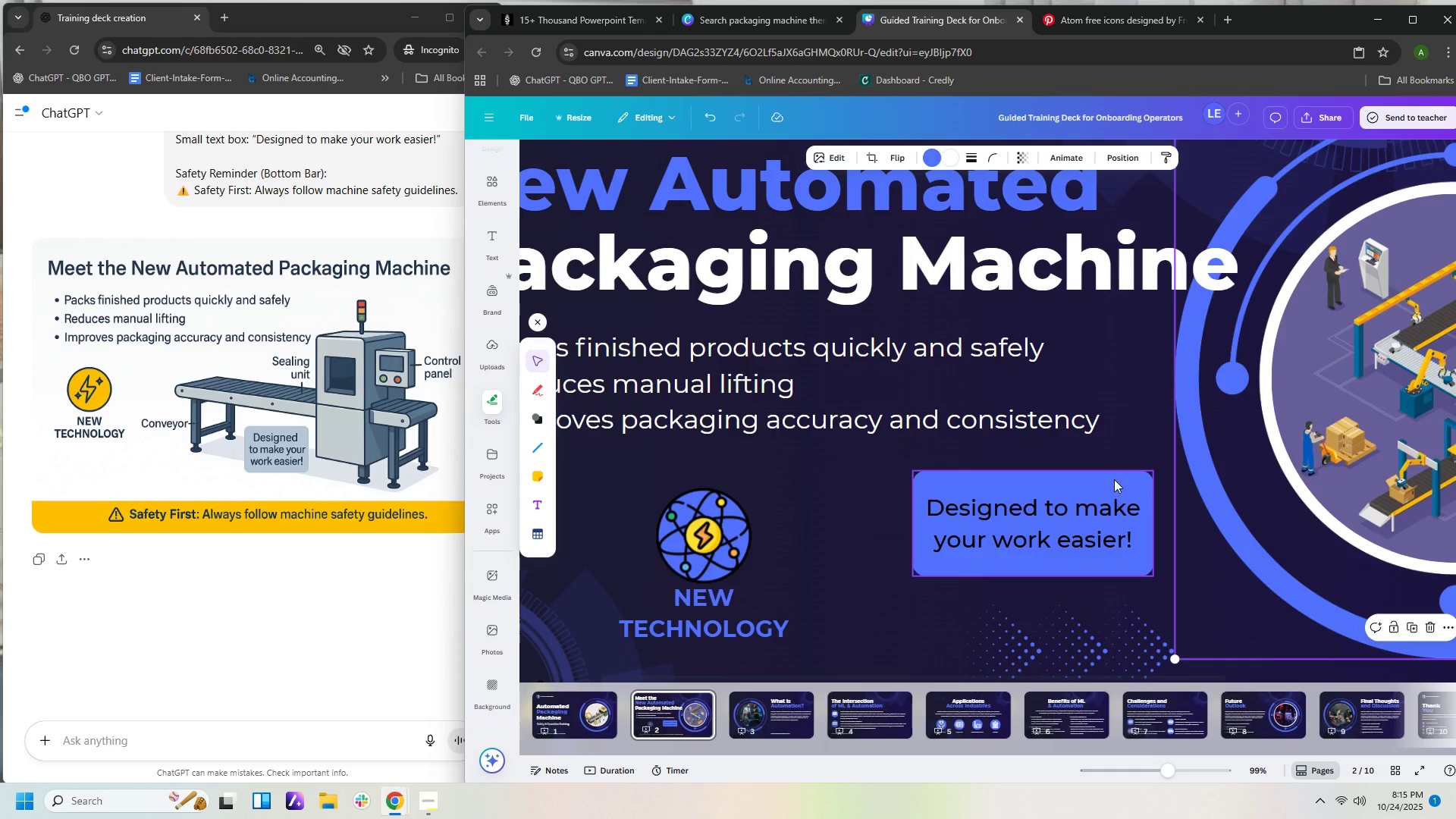 
left_click_drag(start_coordinate=[1114, 479], to_coordinate=[1114, 514])
 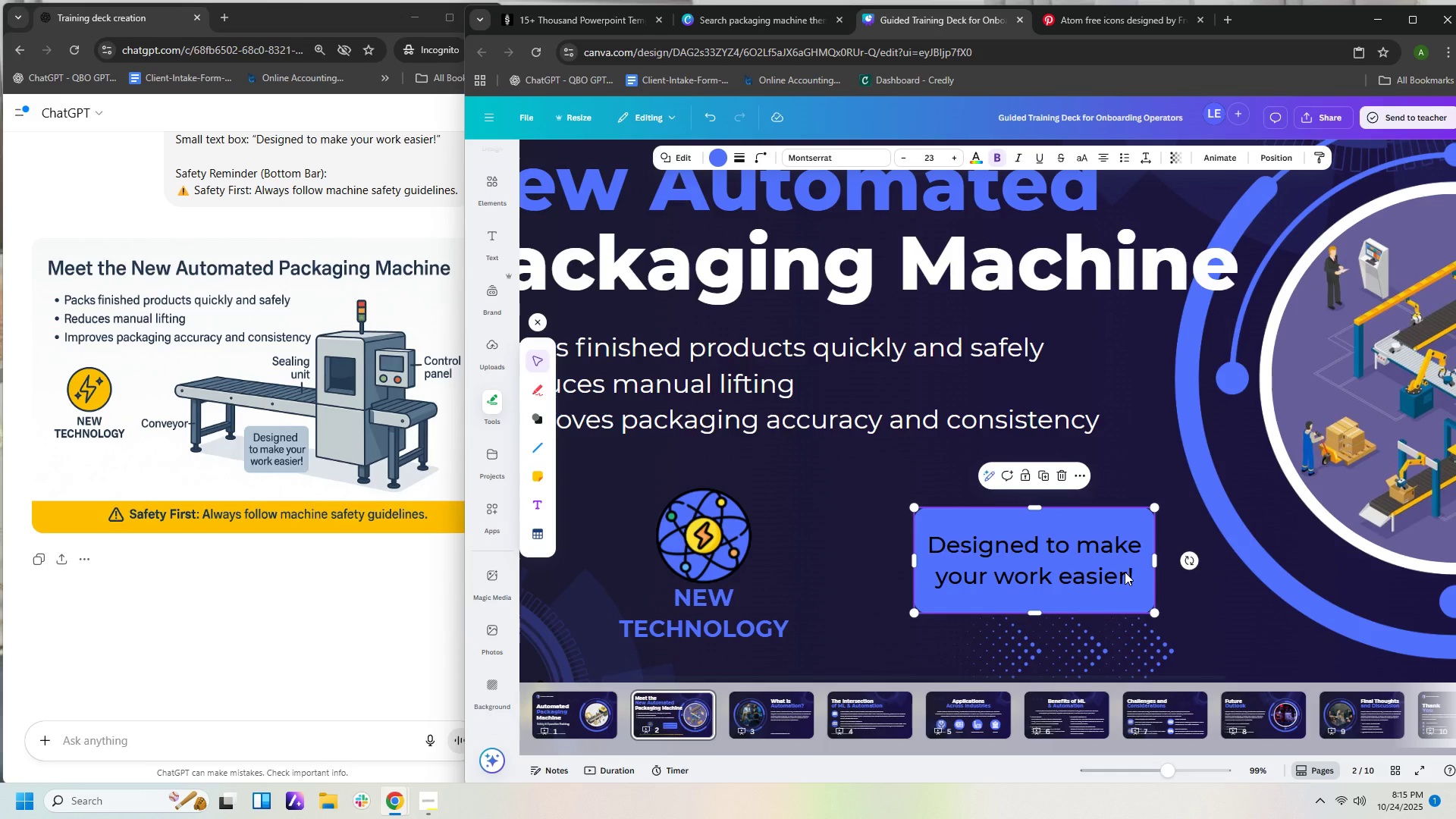 
left_click([1125, 572])
 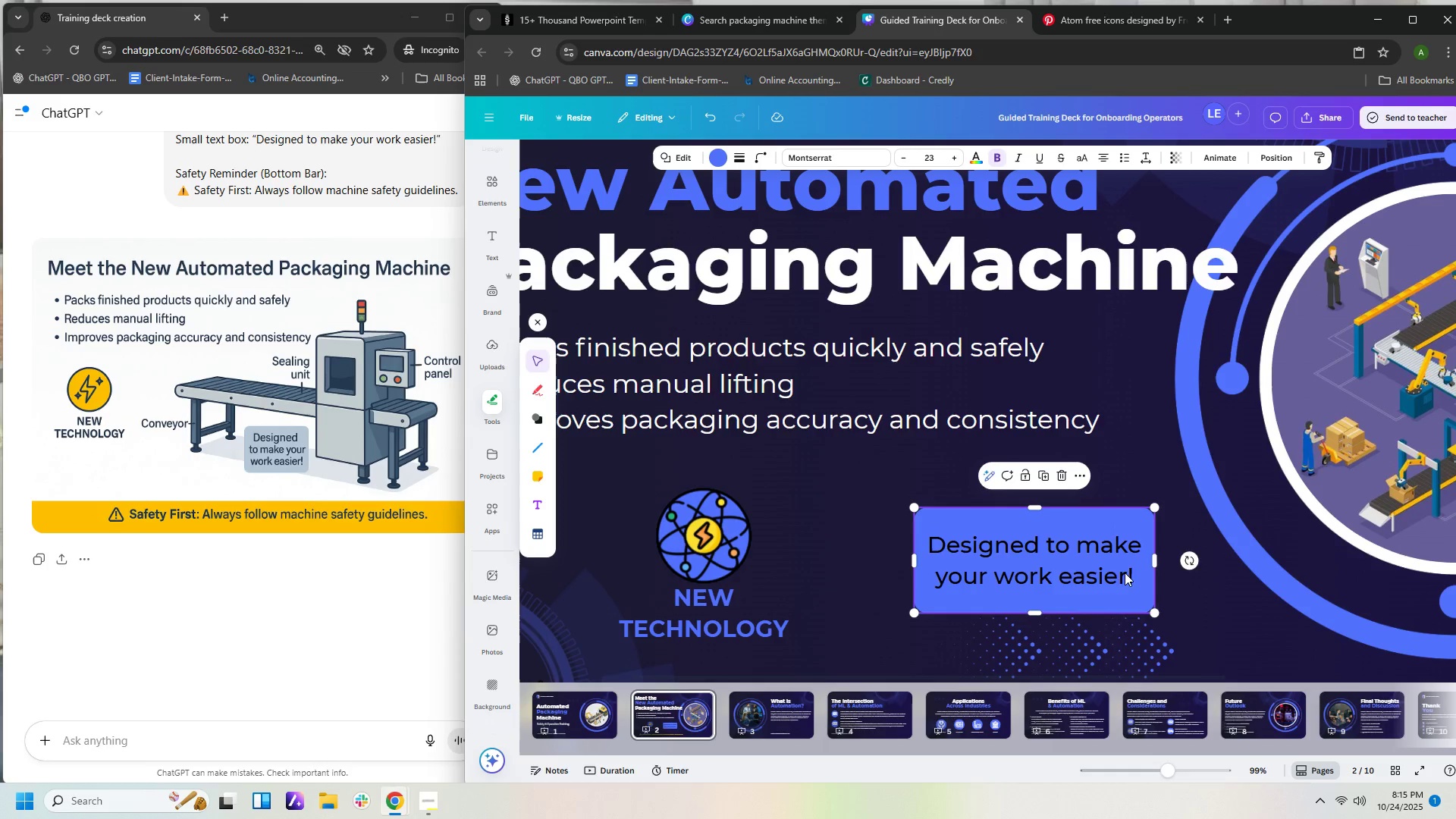 
double_click([1125, 573])
 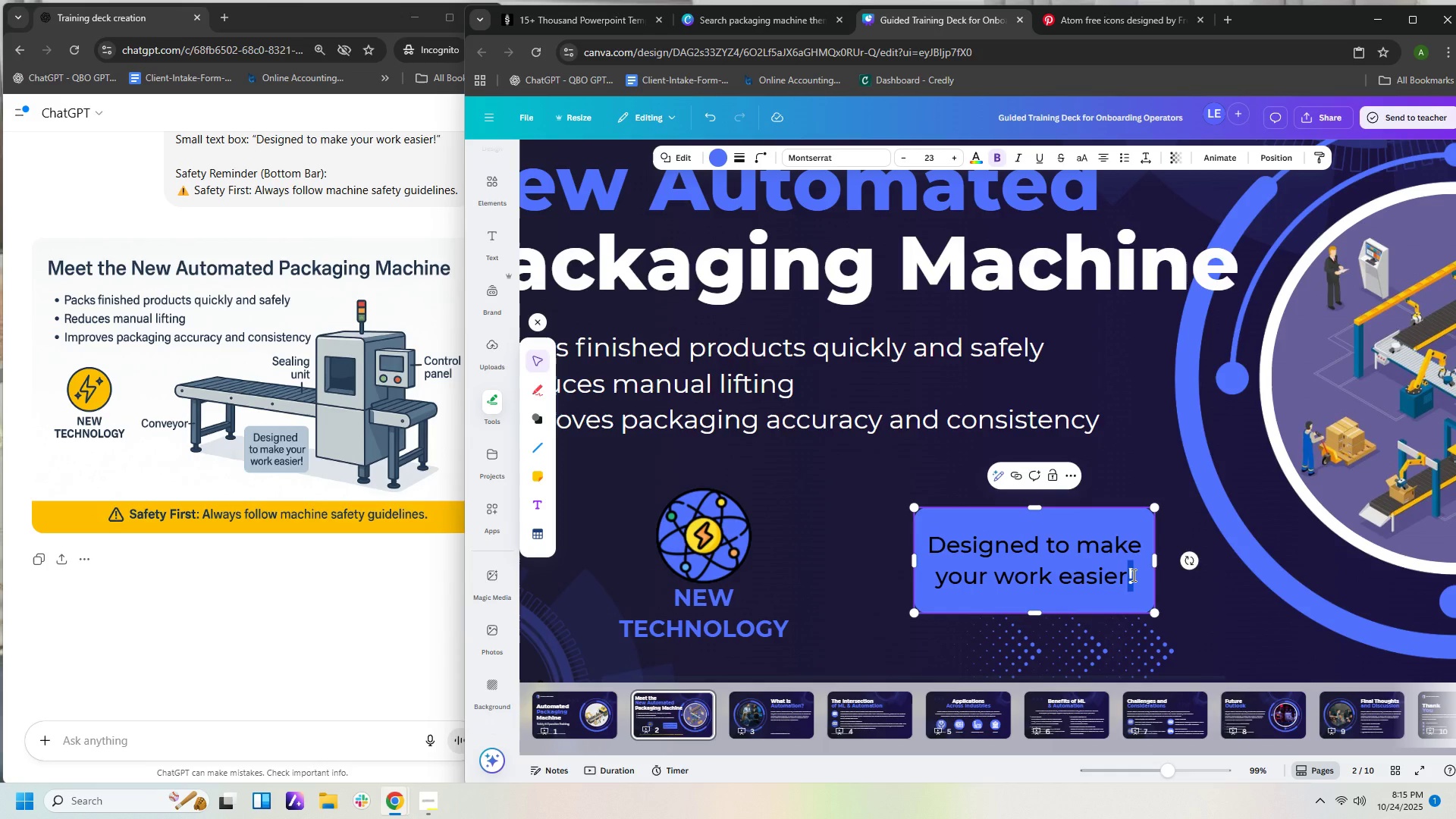 
left_click_drag(start_coordinate=[1132, 575], to_coordinate=[964, 548])
 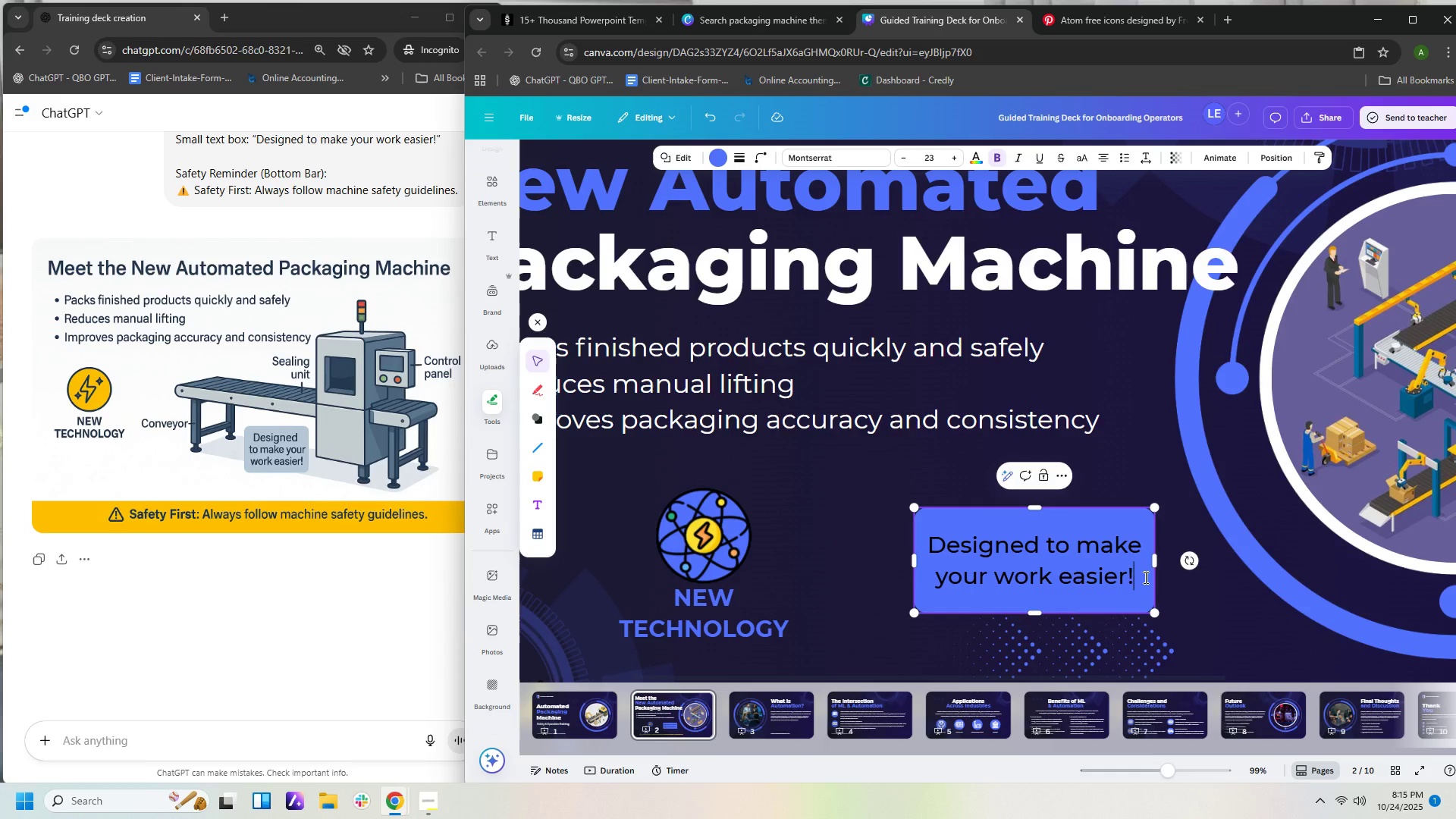 
left_click([1144, 577])
 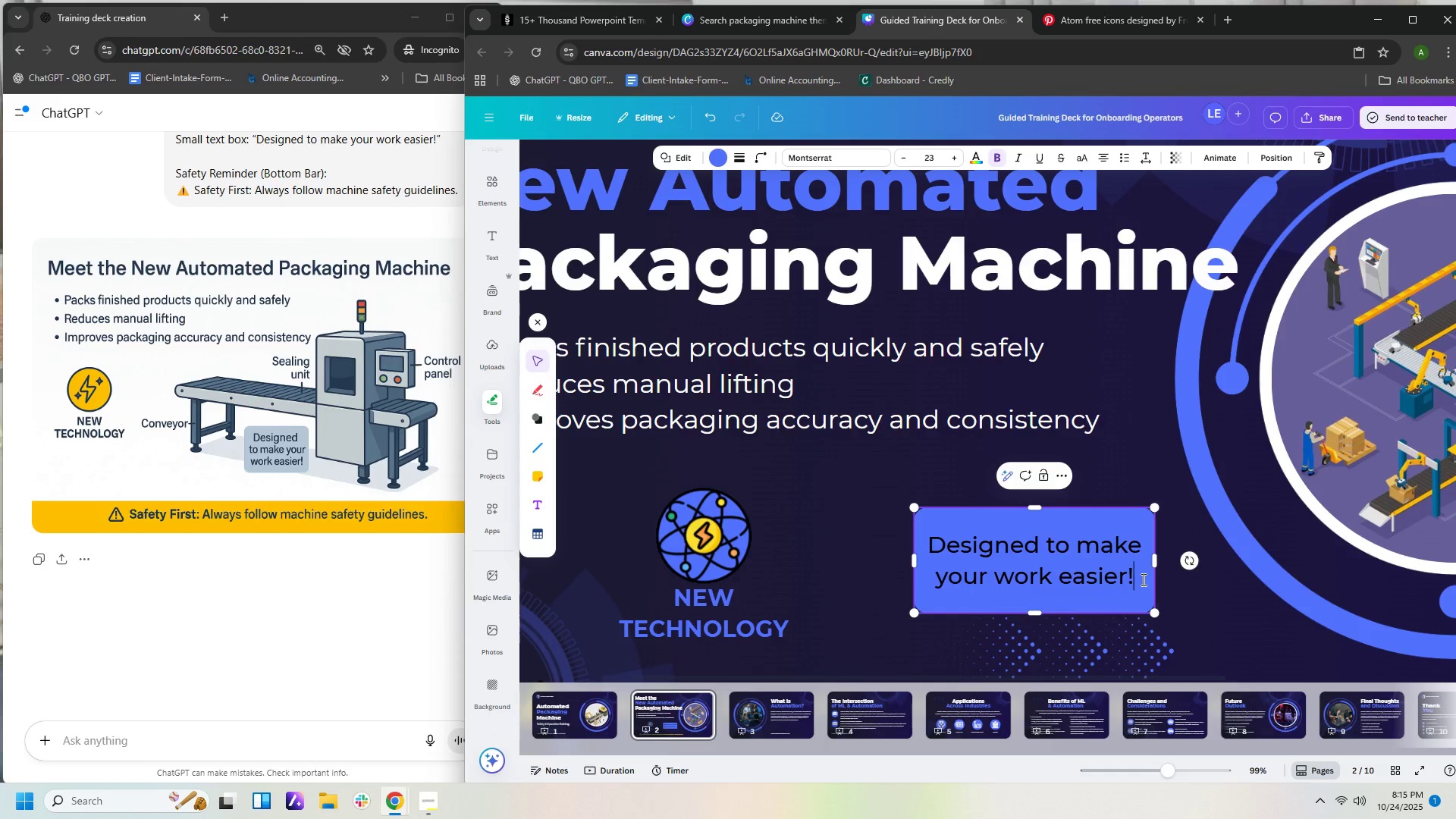 
left_click_drag(start_coordinate=[1142, 579], to_coordinate=[924, 547])
 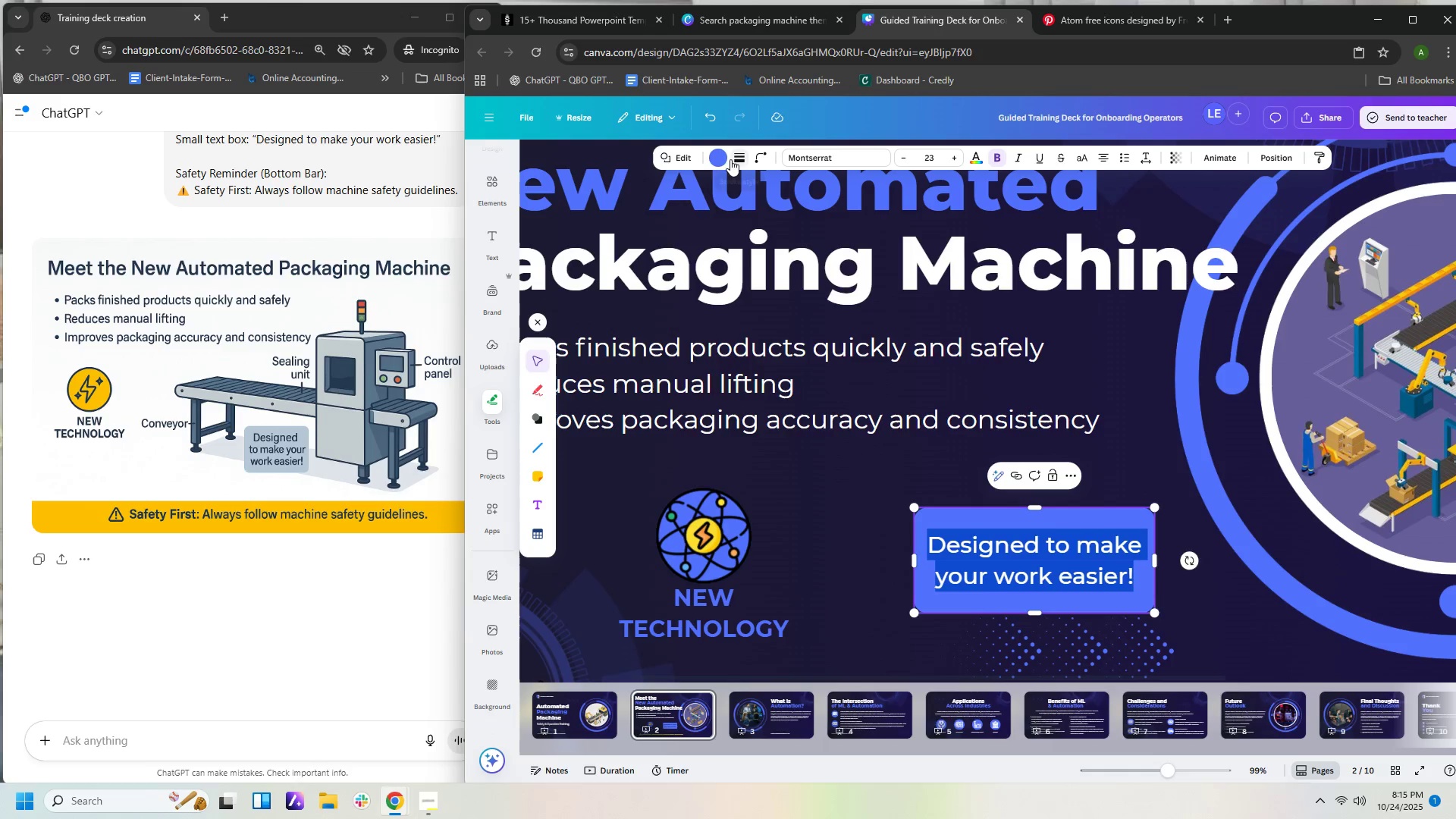 
left_click([719, 152])
 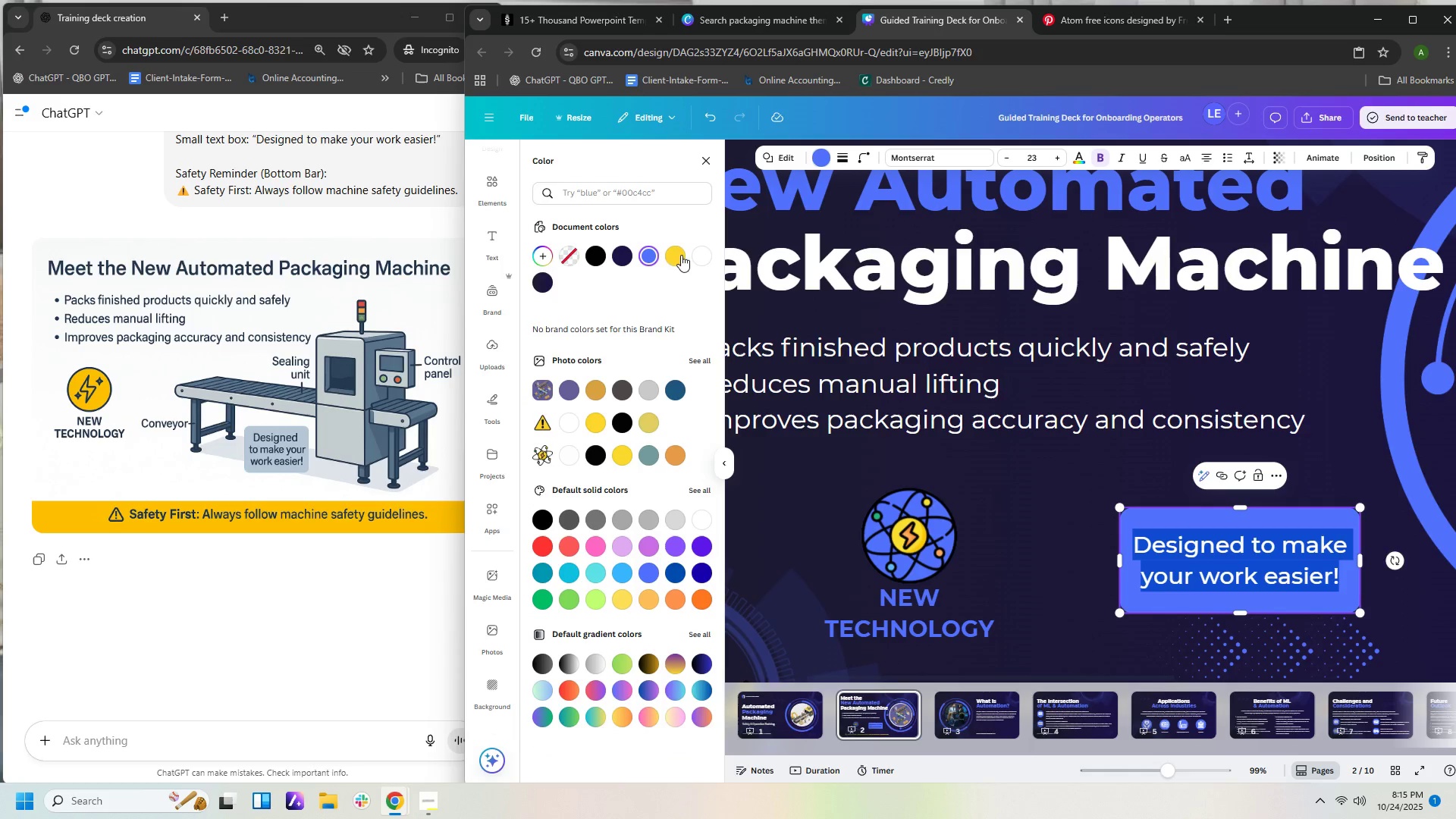 
left_click([700, 255])
 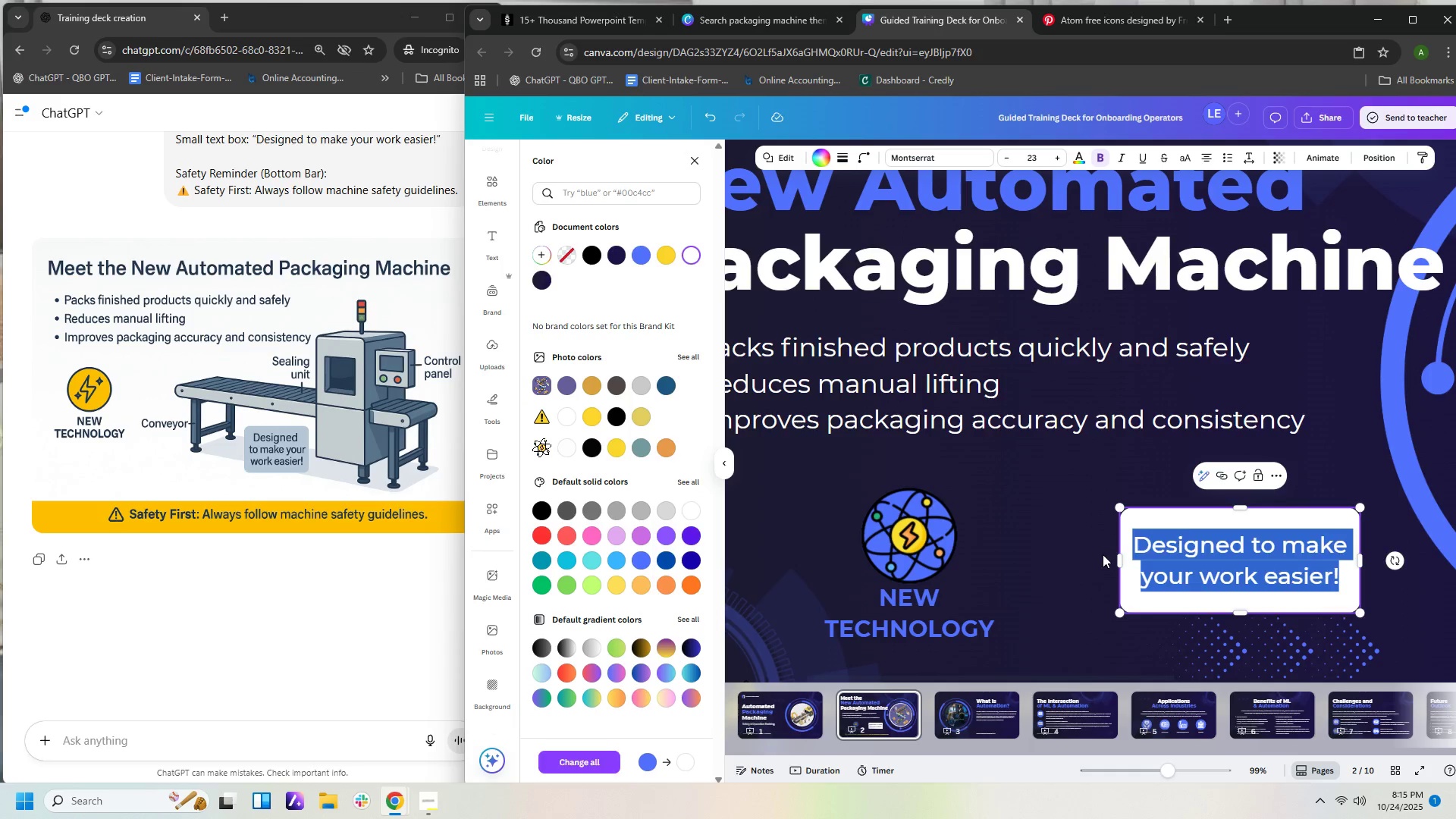 
left_click([1103, 554])
 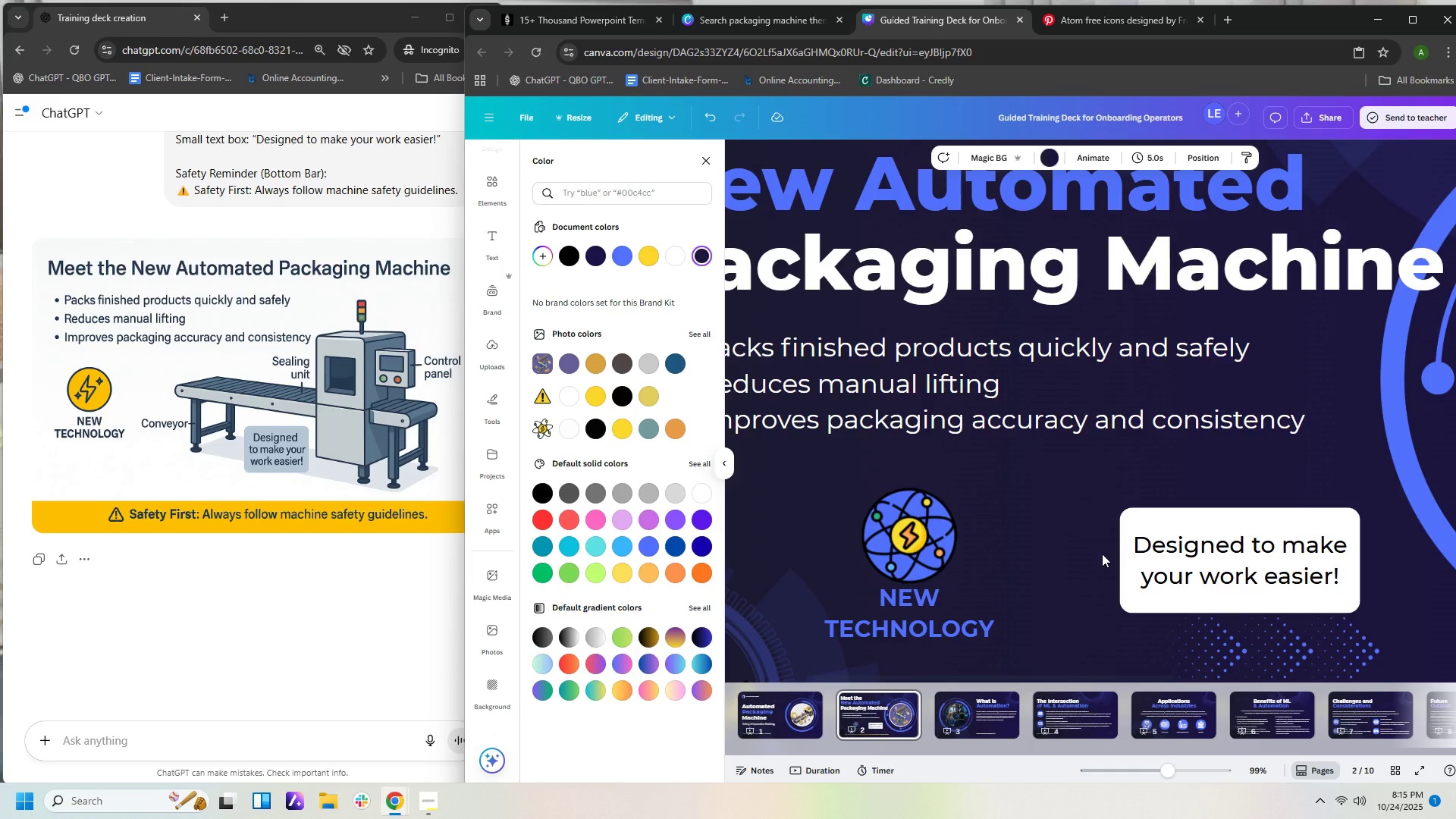 
key(Control+Z)
 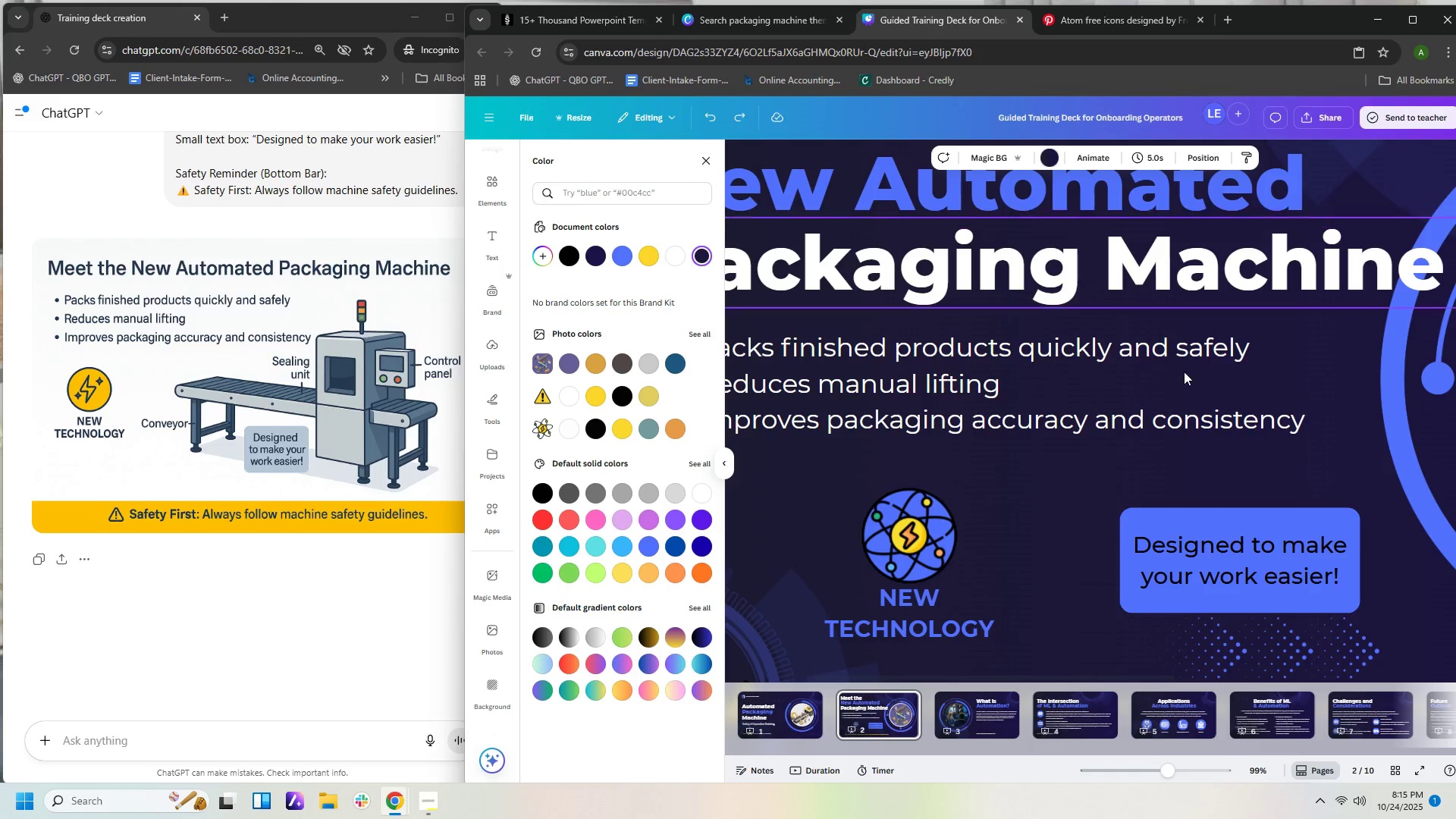 
left_click([1245, 575])
 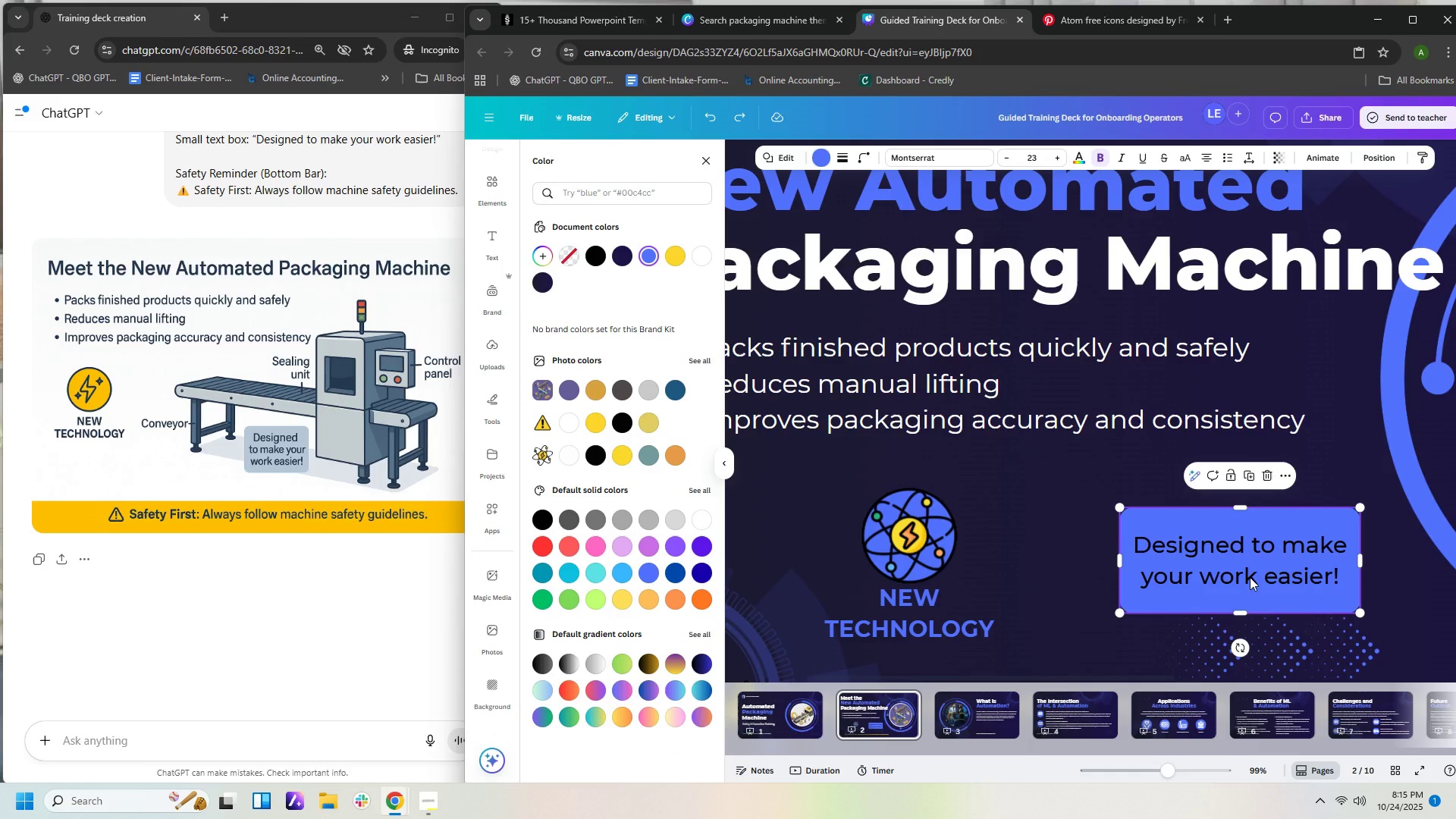 
double_click([1250, 577])
 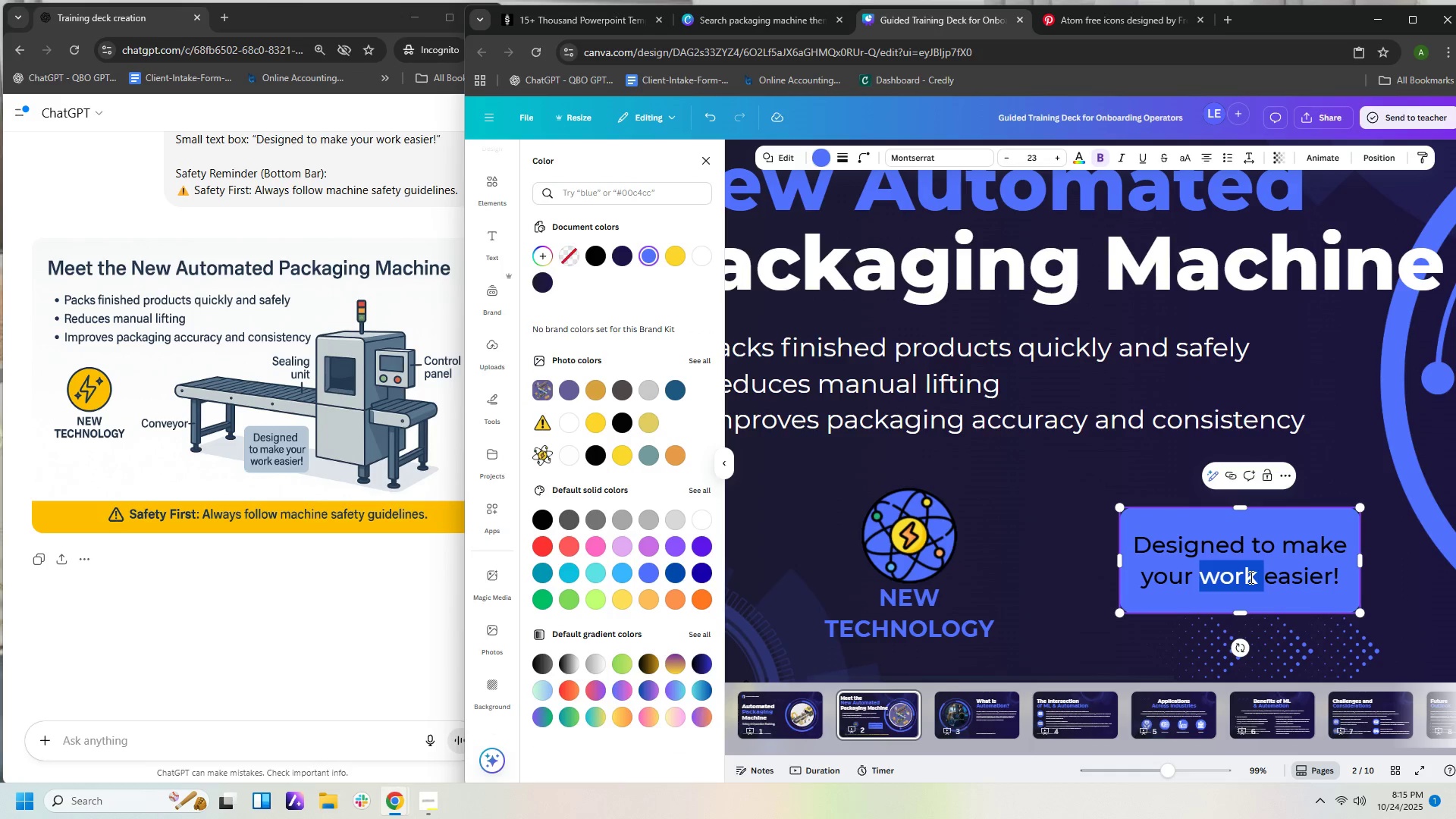 
triple_click([1250, 577])
 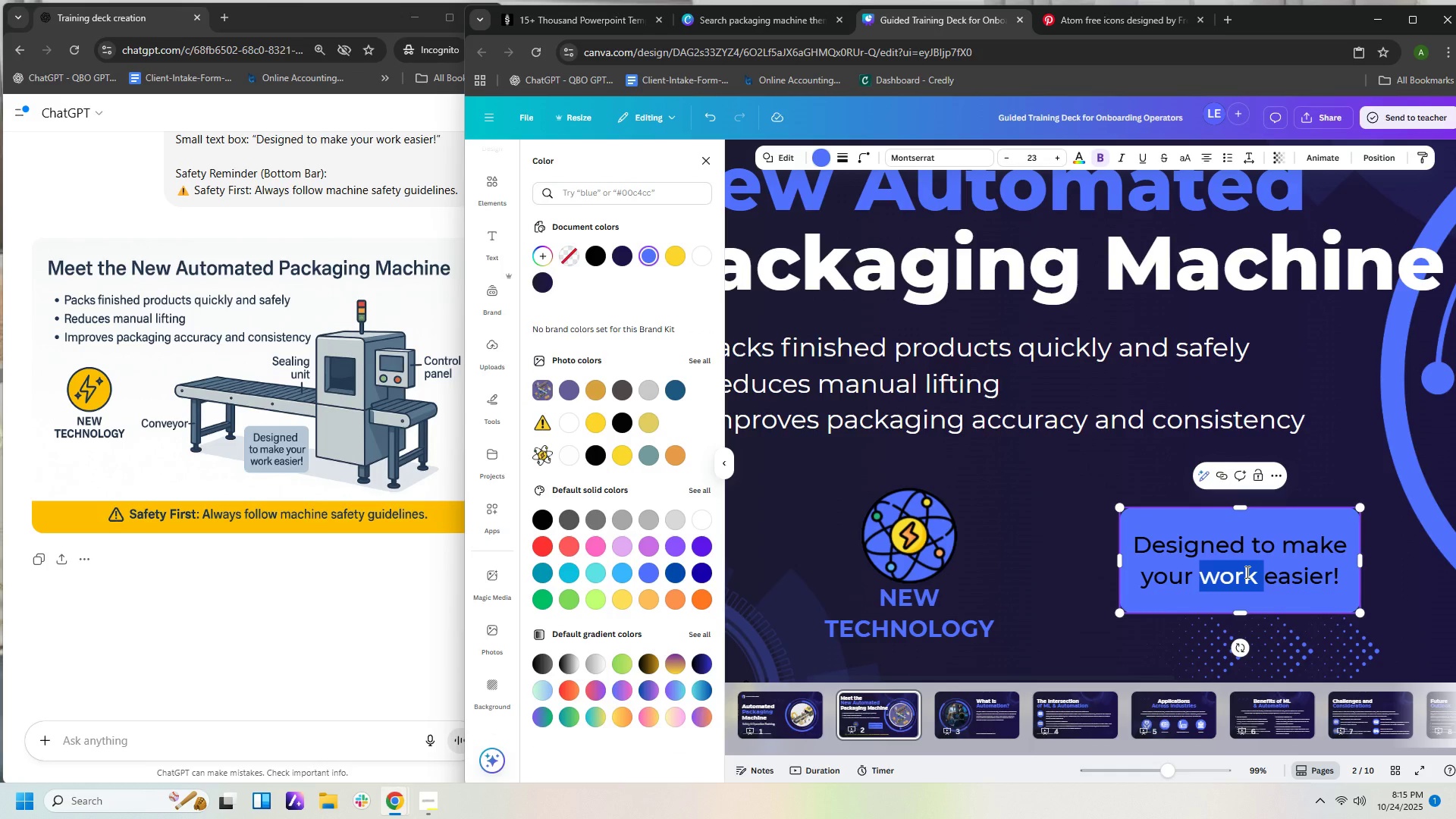 
key(ArrowLeft)
 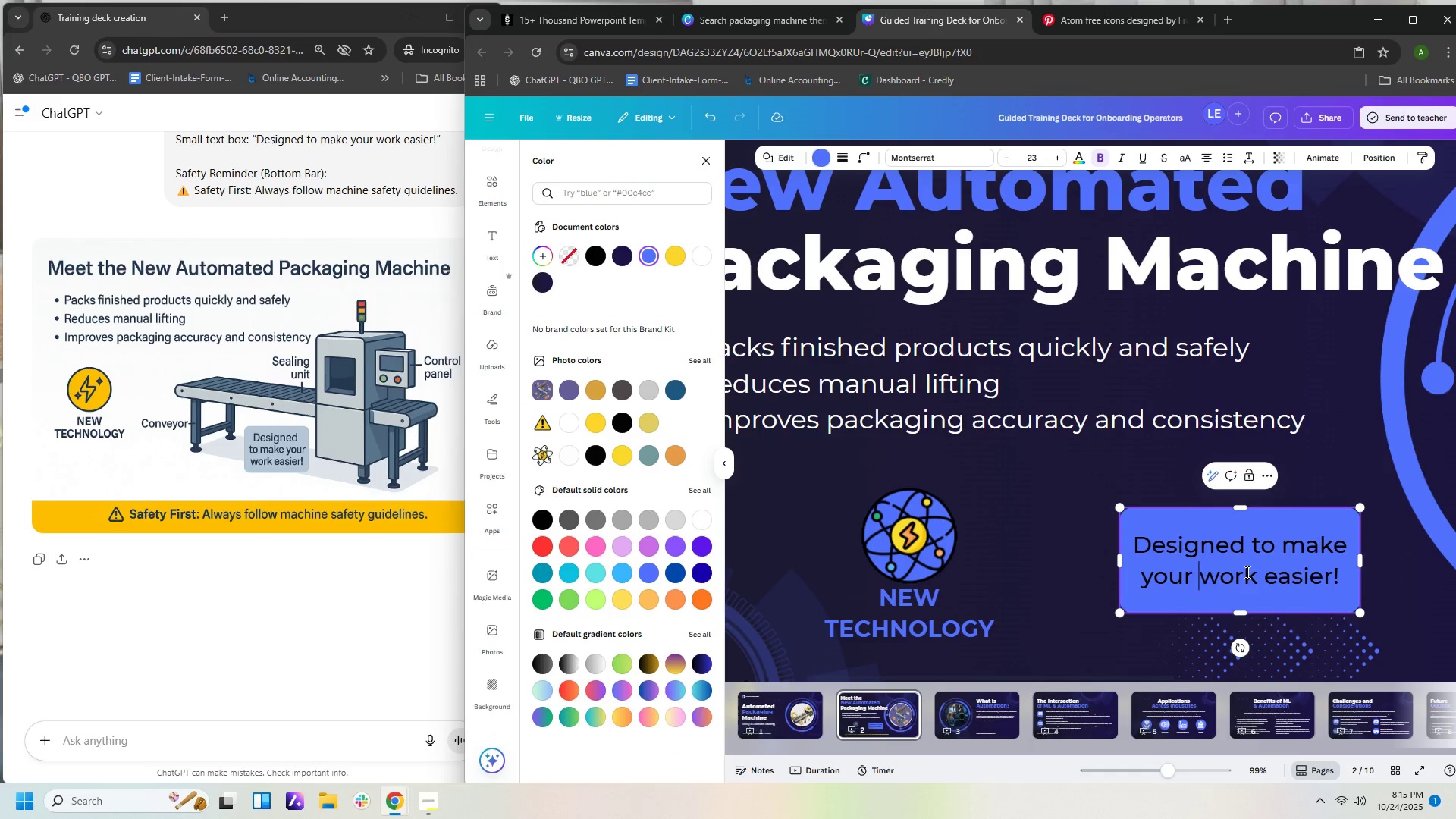 
key(ArrowLeft)
 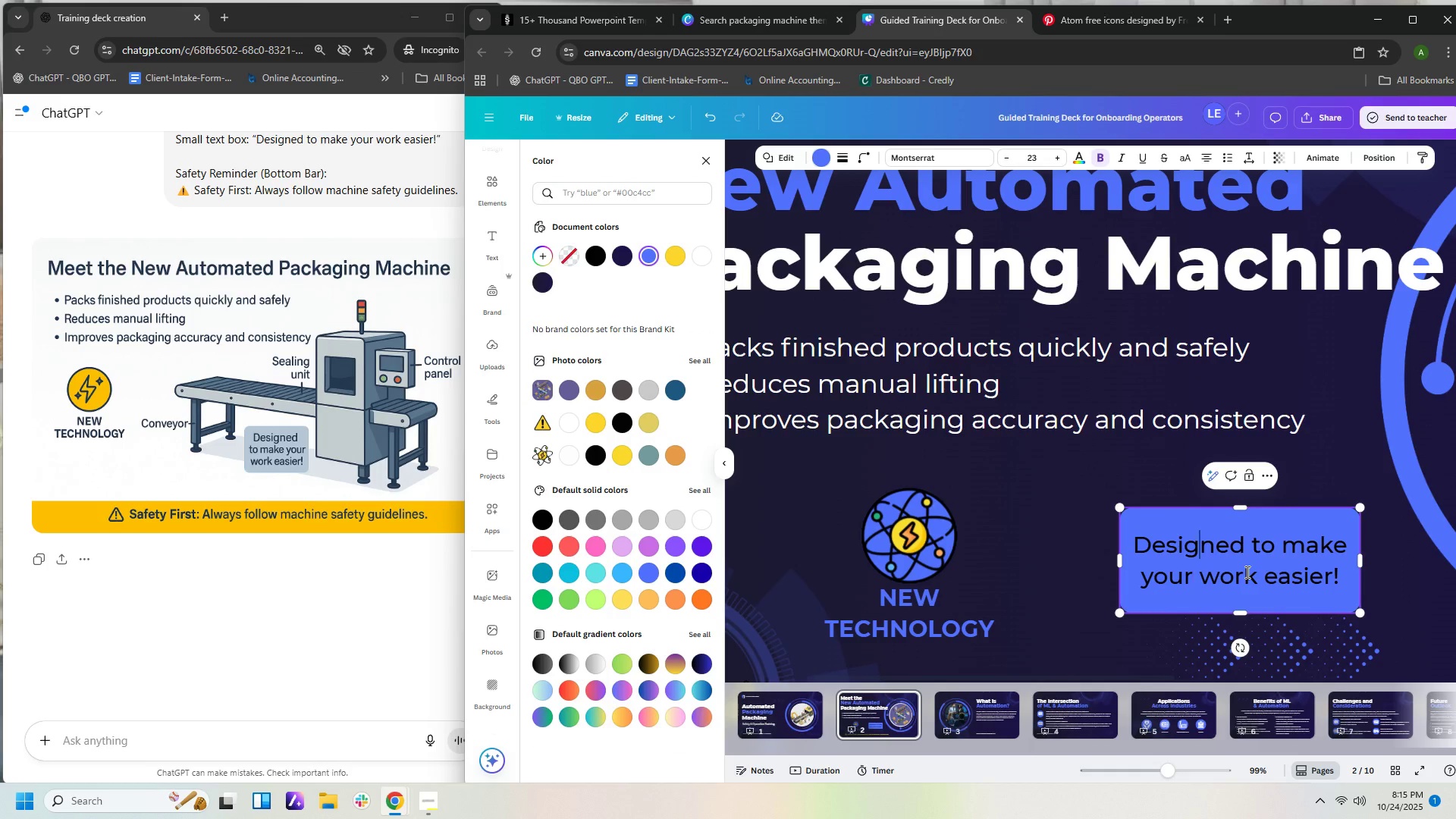 
key(ArrowUp)
 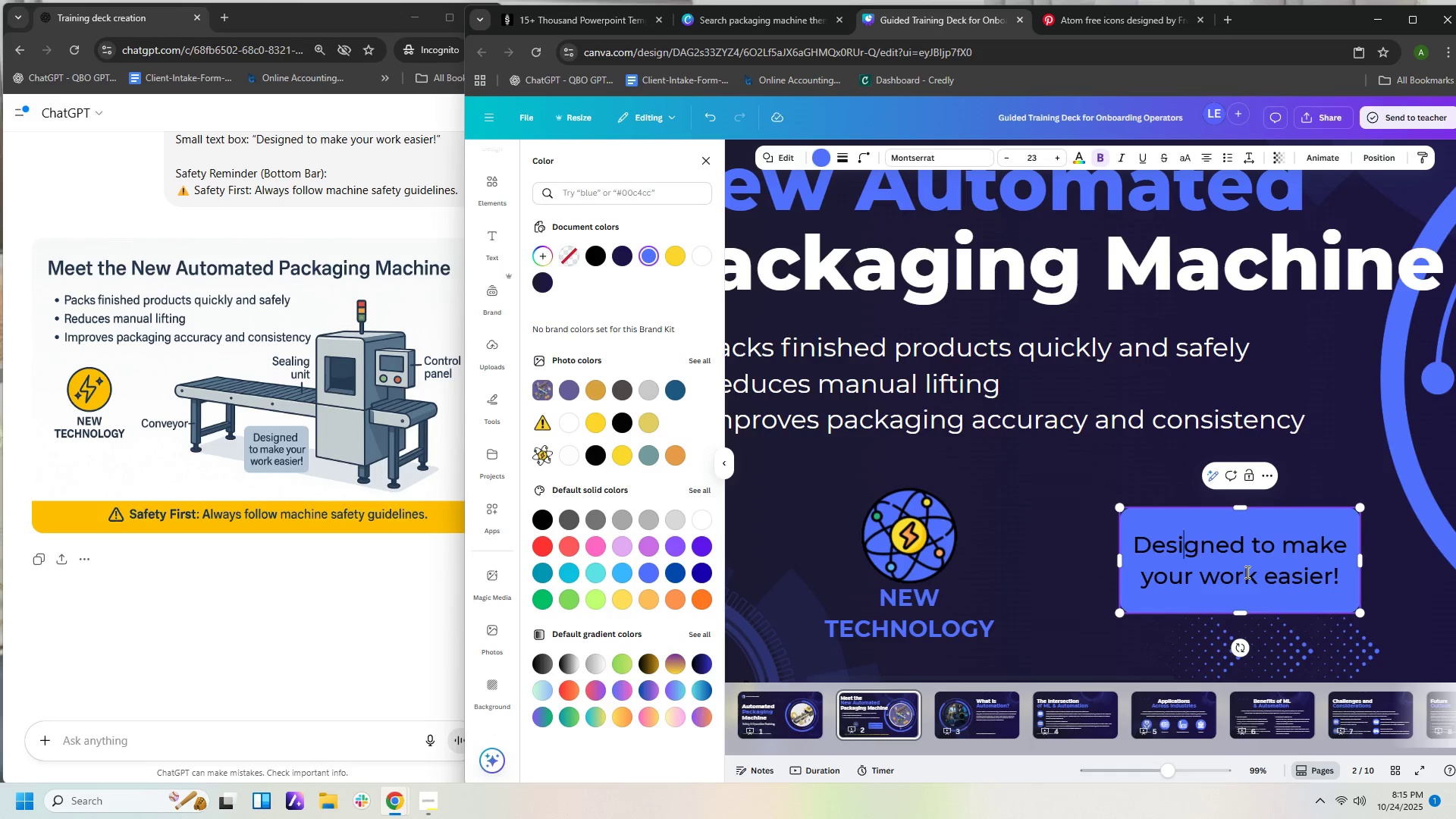 
key(ArrowLeft)
 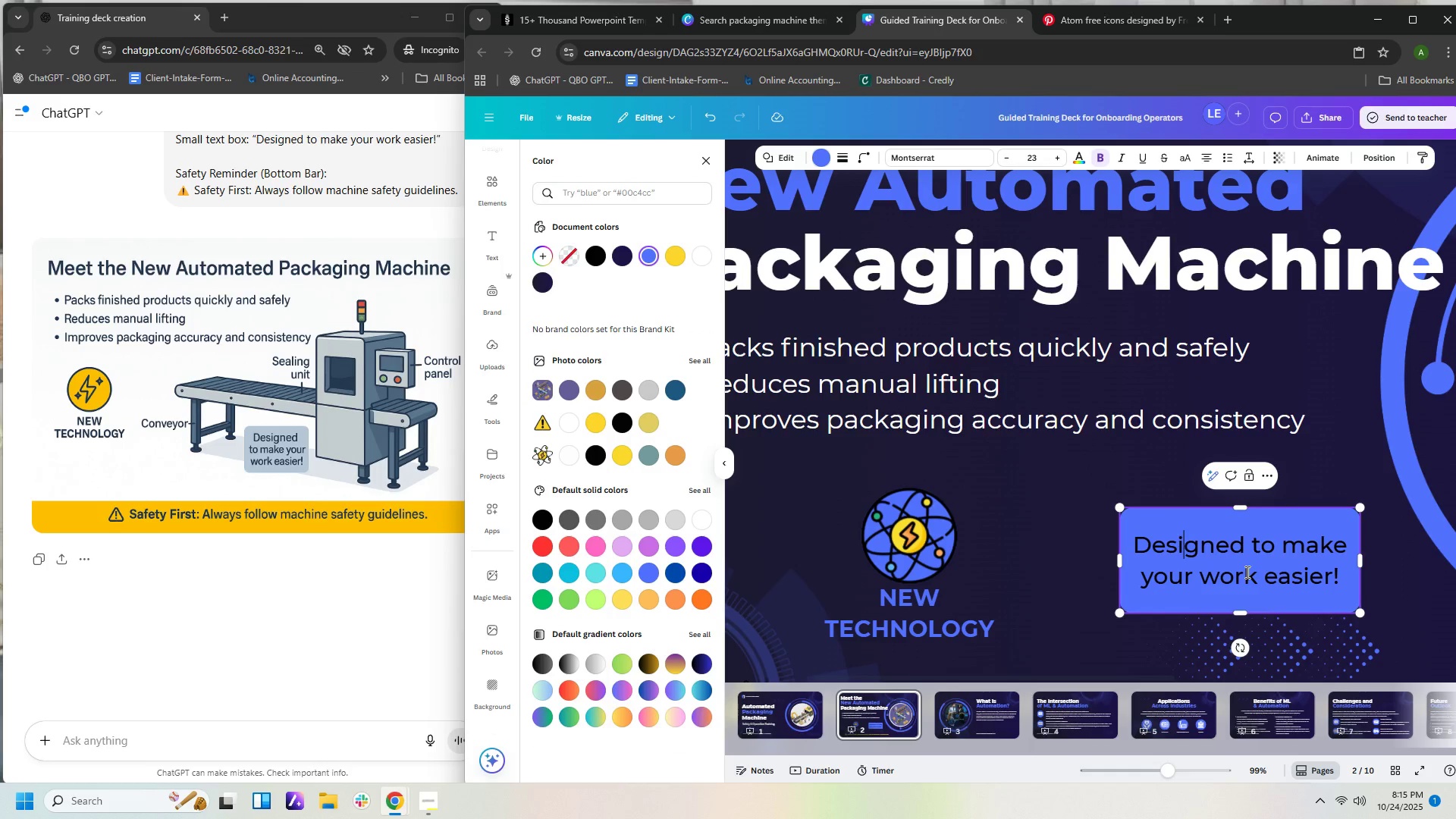 
key(ArrowLeft)
 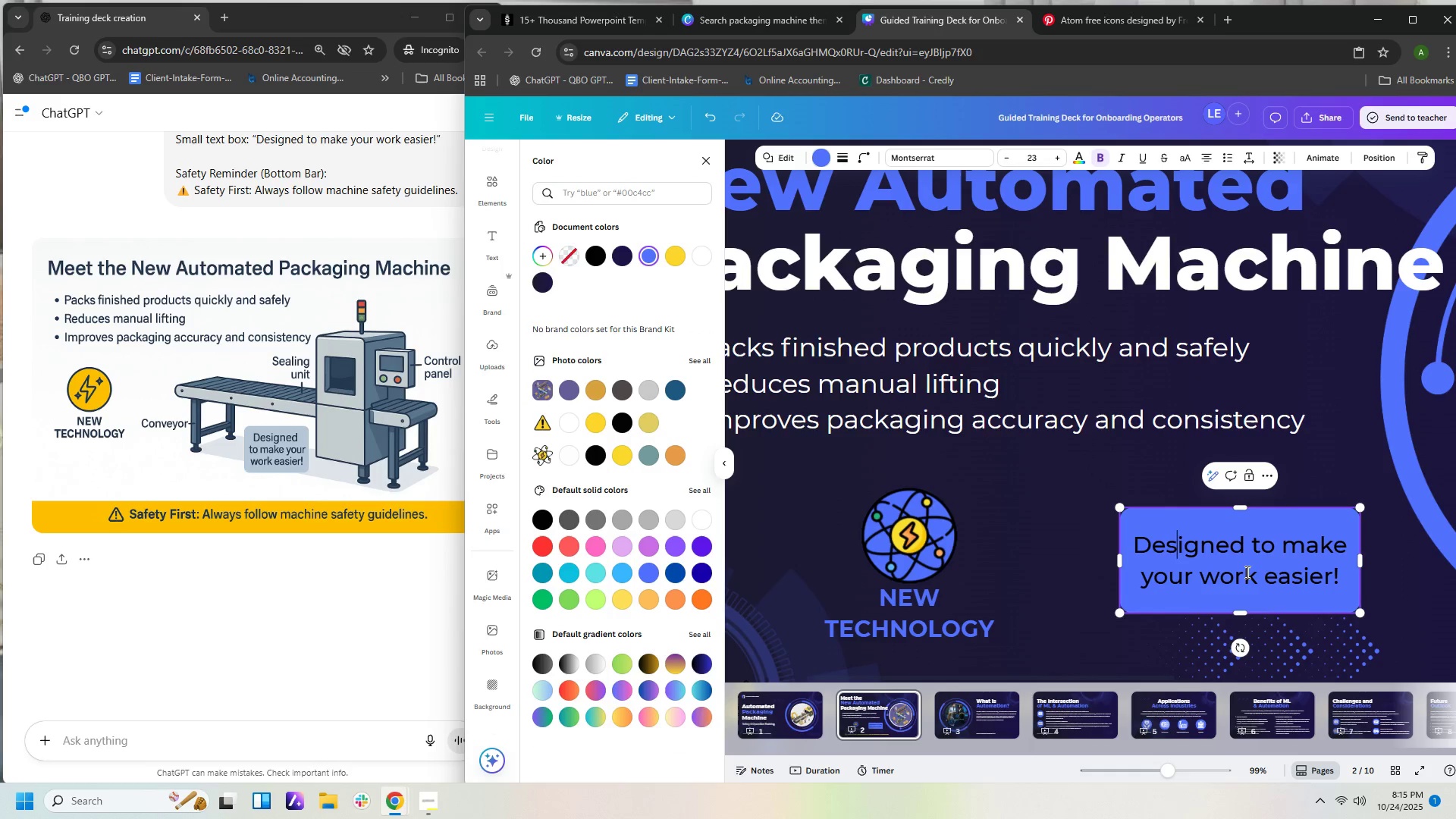 
key(ArrowLeft)
 